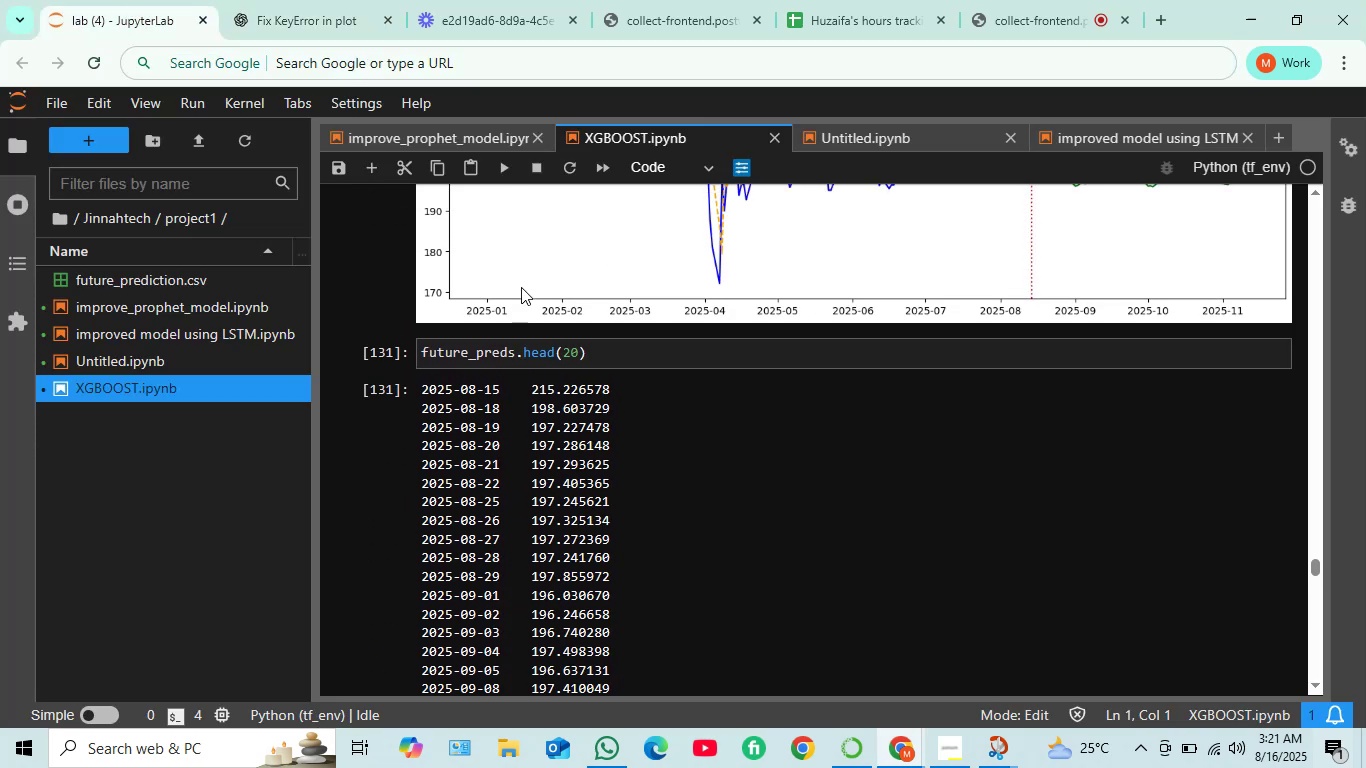 
scroll: coordinate [521, 287], scroll_direction: down, amount: 1.0
 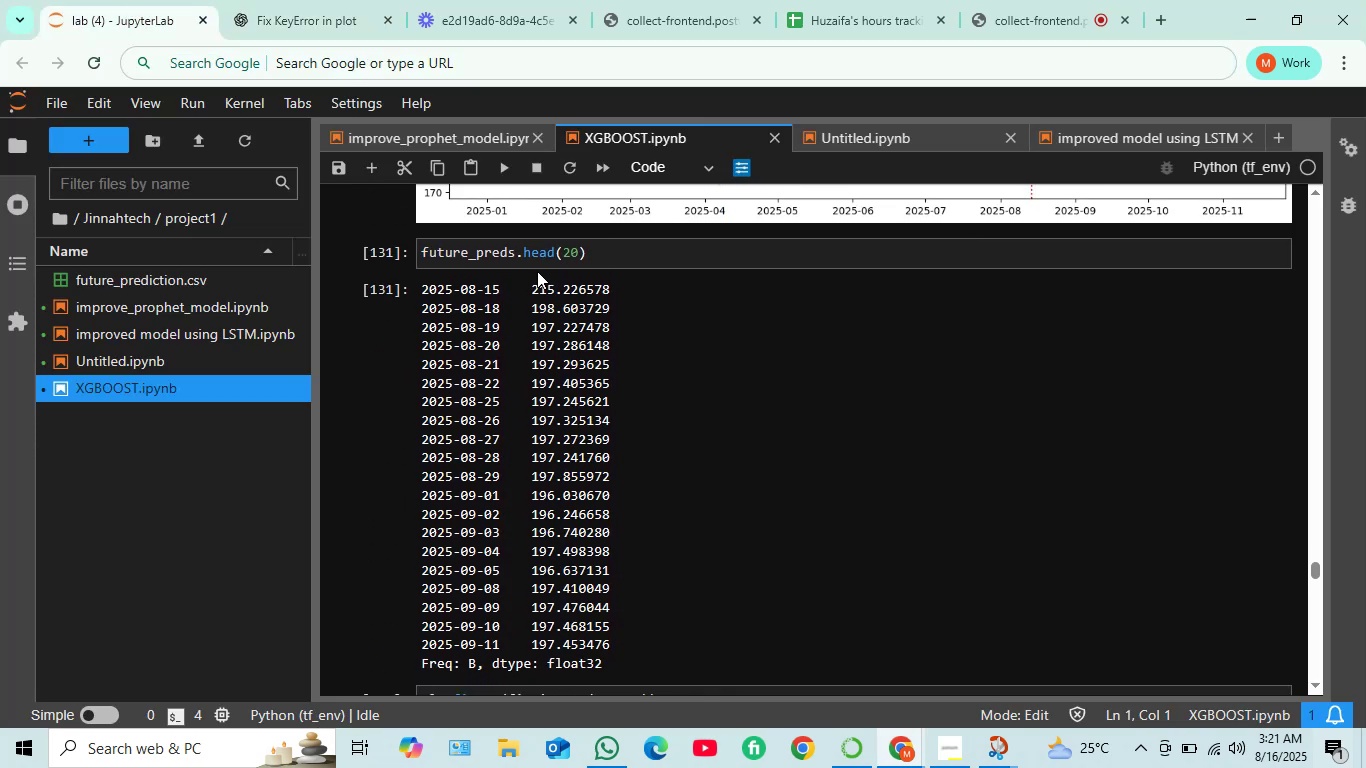 
scroll: coordinate [537, 271], scroll_direction: up, amount: 1.0
 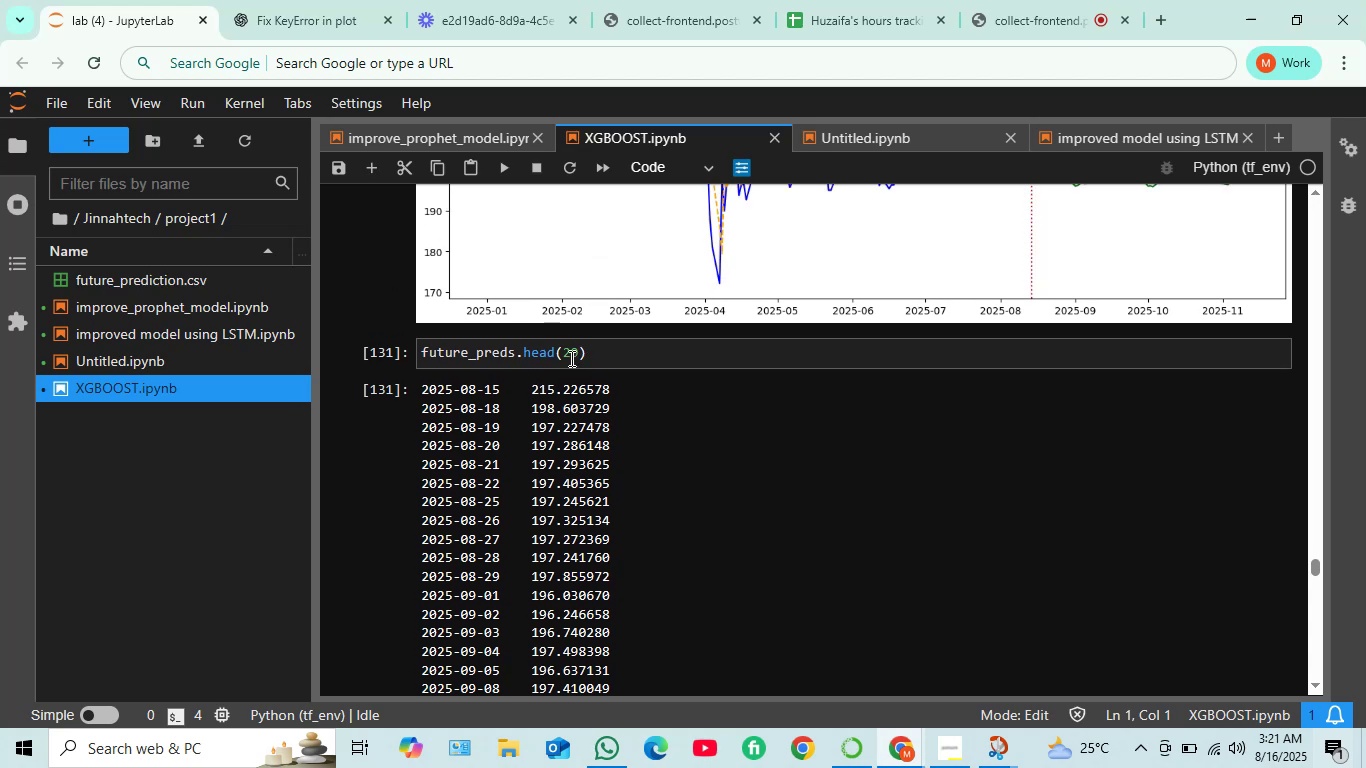 
scroll: coordinate [552, 394], scroll_direction: down, amount: 1.0
 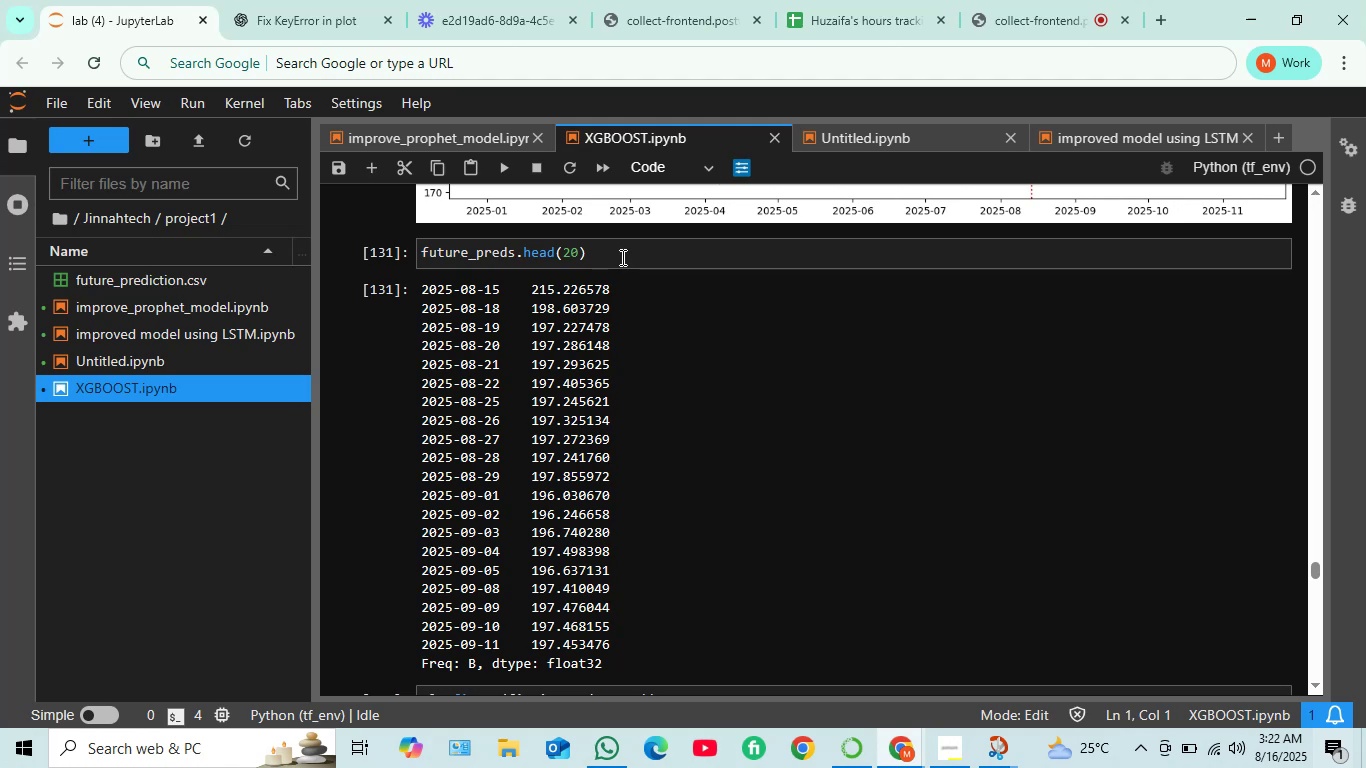 
wait(44.06)
 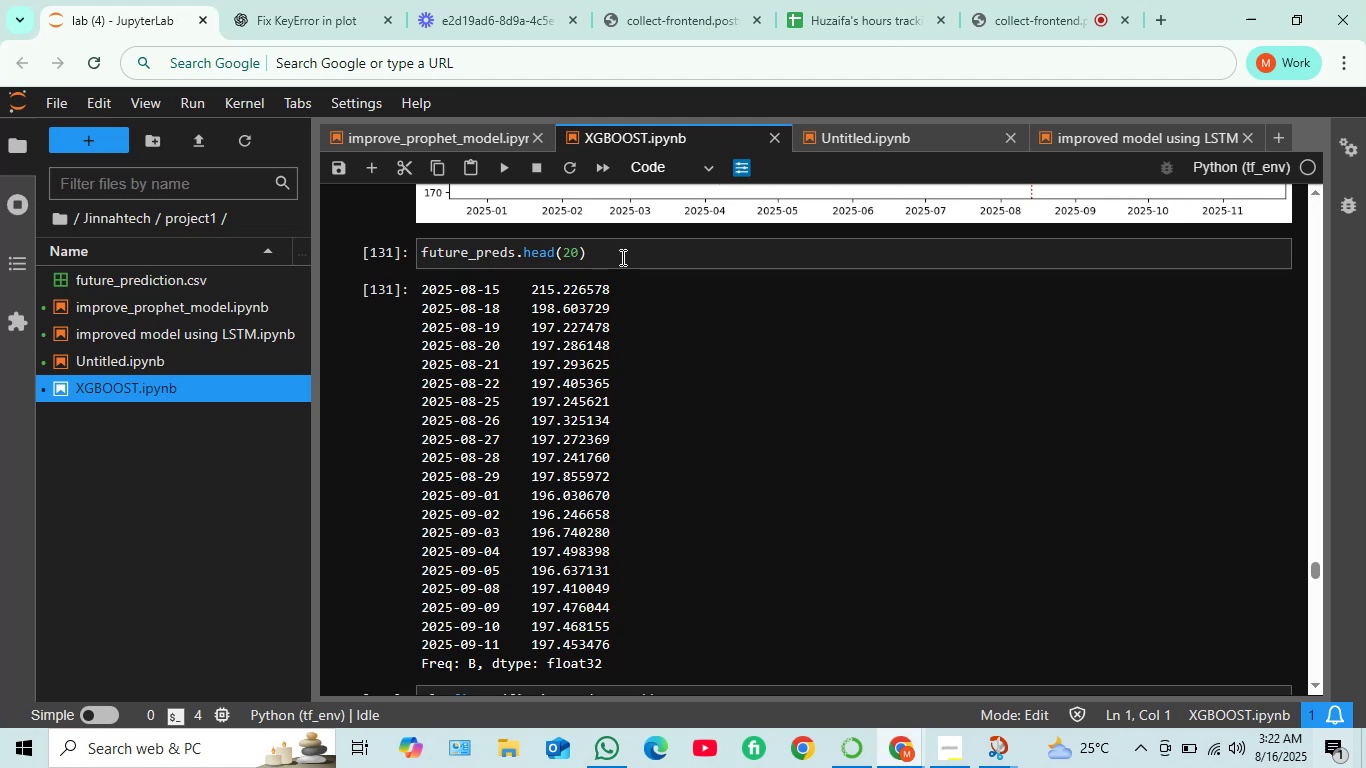 
scroll: coordinate [602, 253], scroll_direction: none, amount: 0.0
 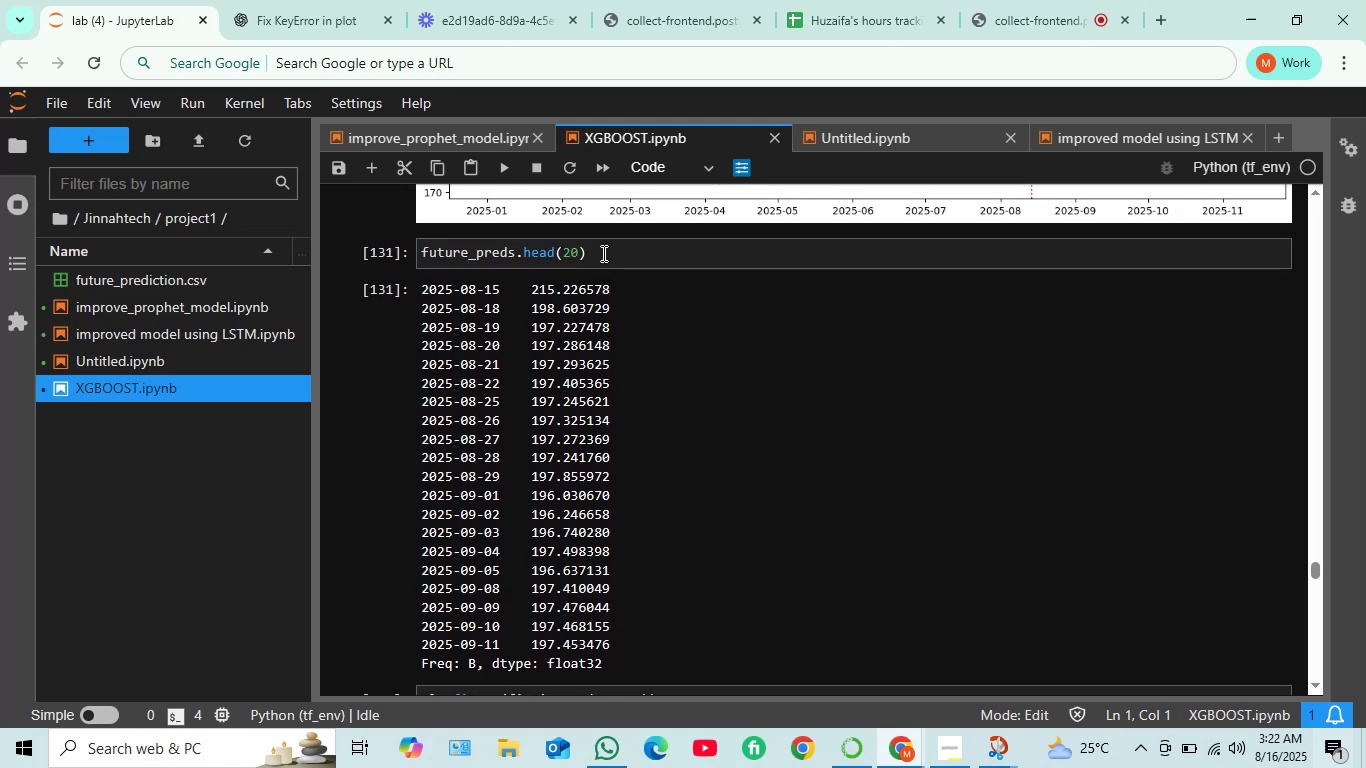 
left_click([602, 253])
 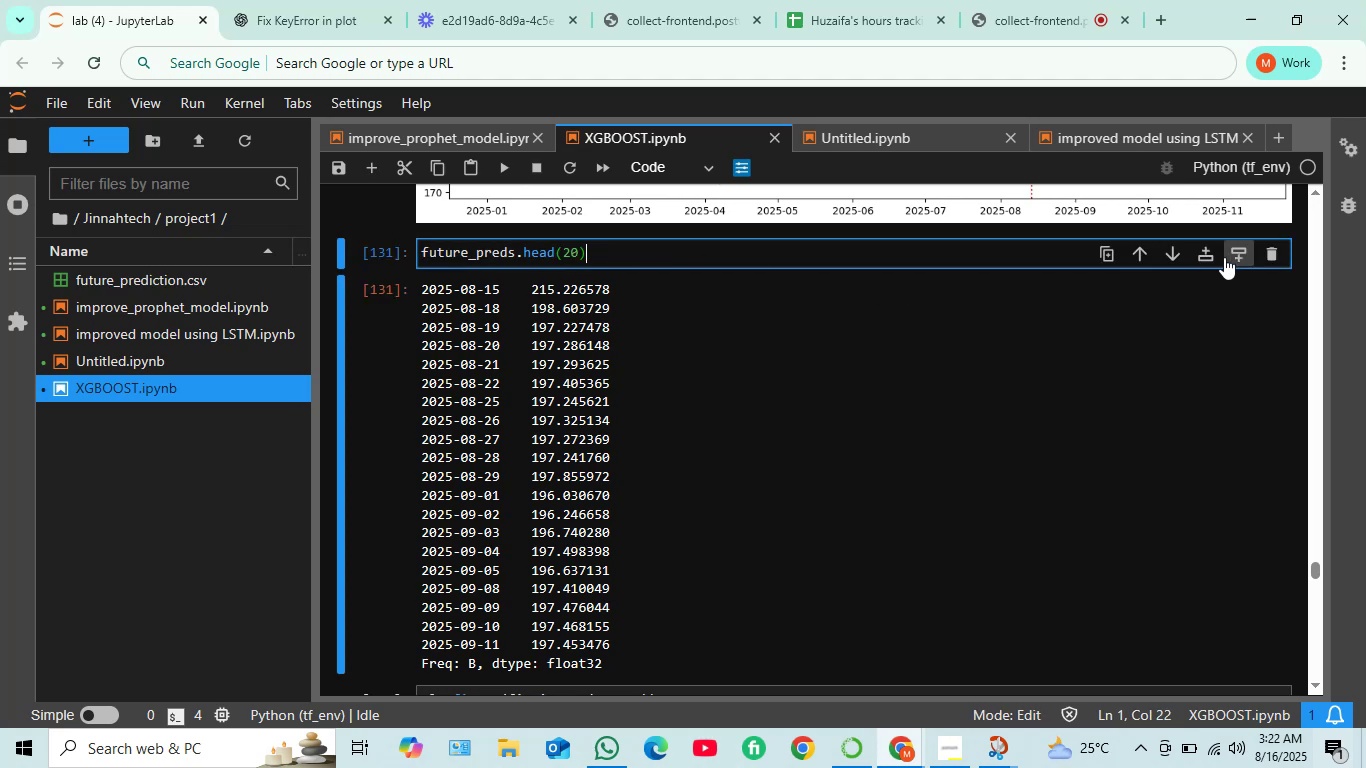 
left_click([1209, 255])
 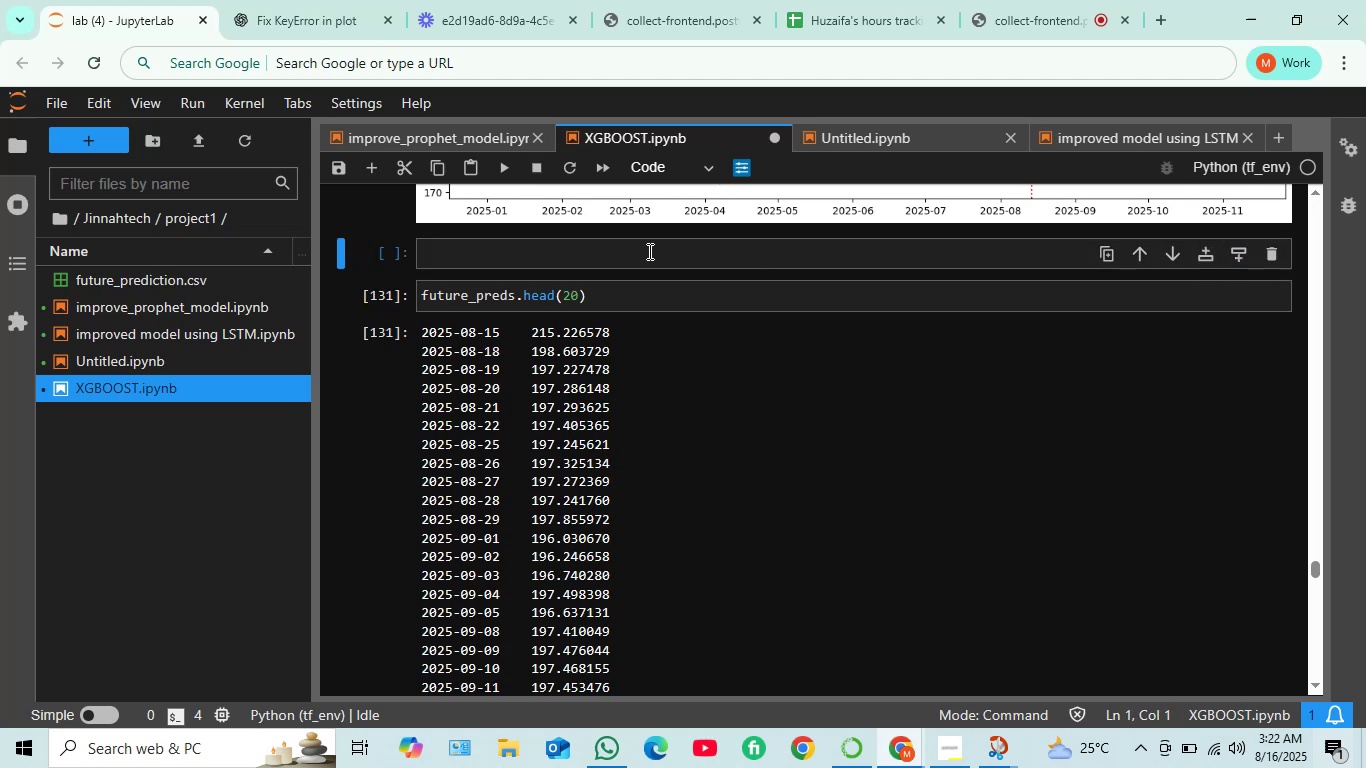 
left_click([648, 251])
 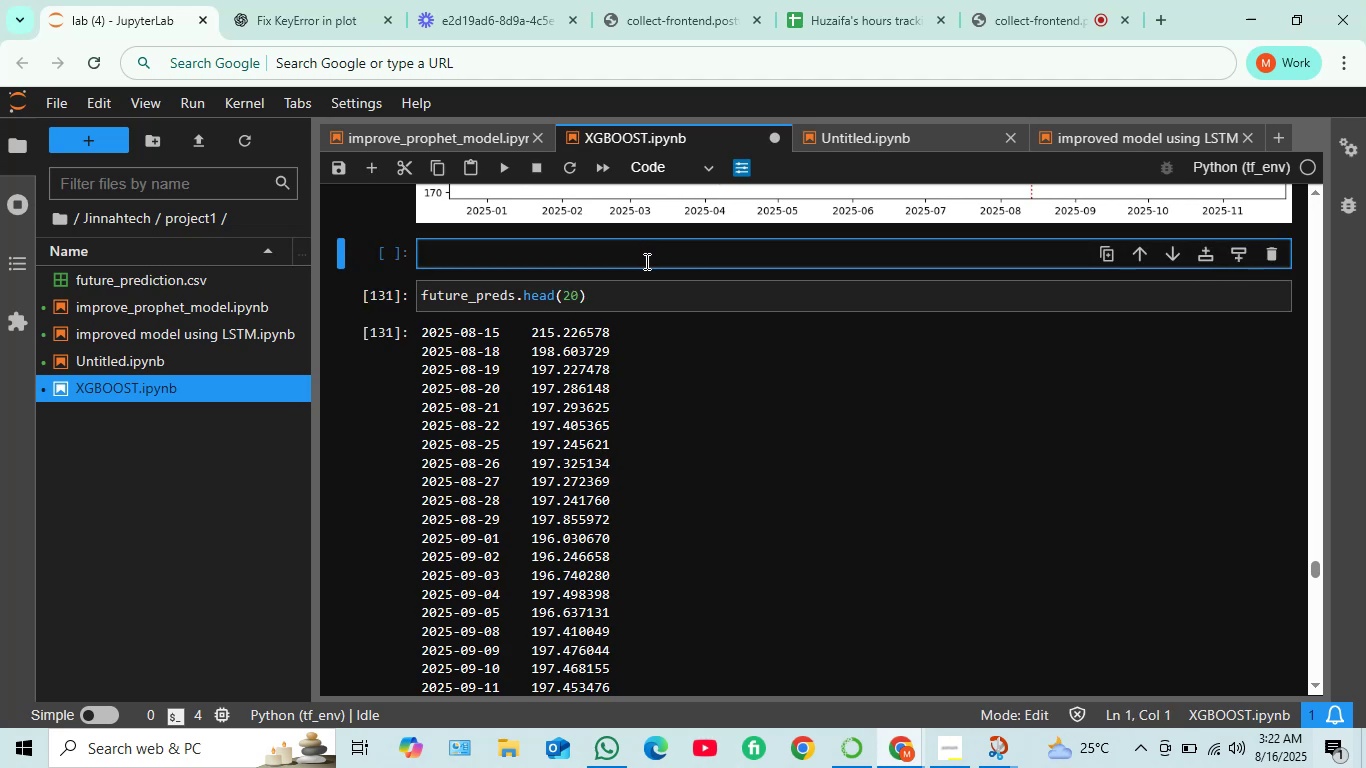 
wait(5.49)
 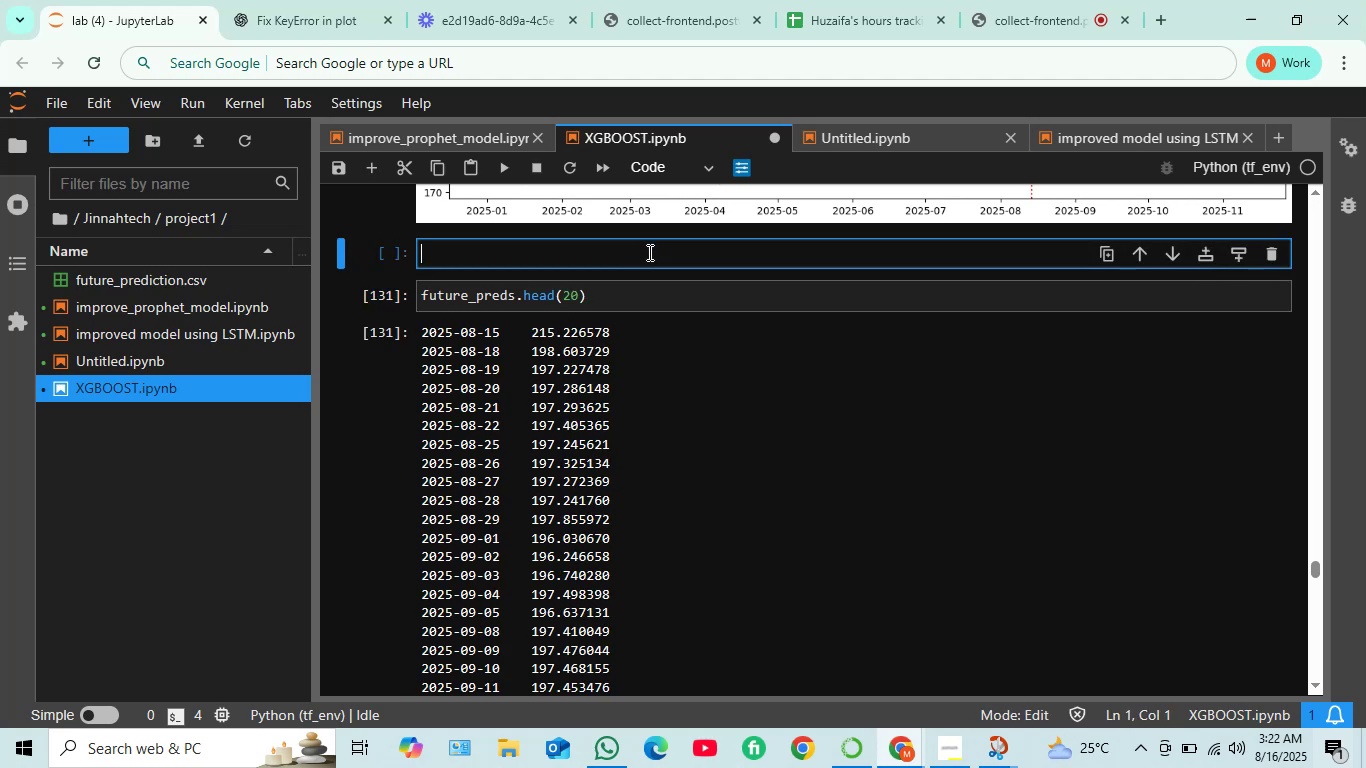 
key(Shift+ShiftLeft)
 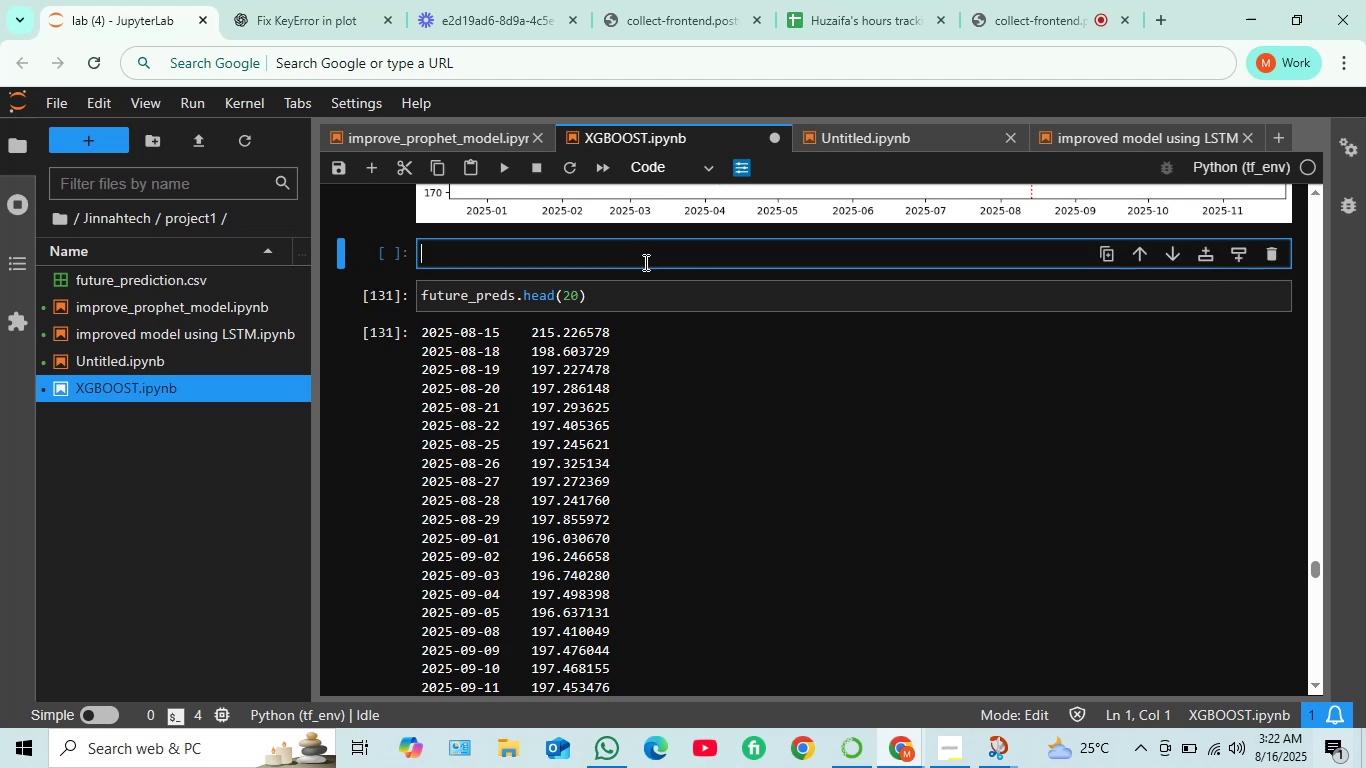 
key(Shift+B)
 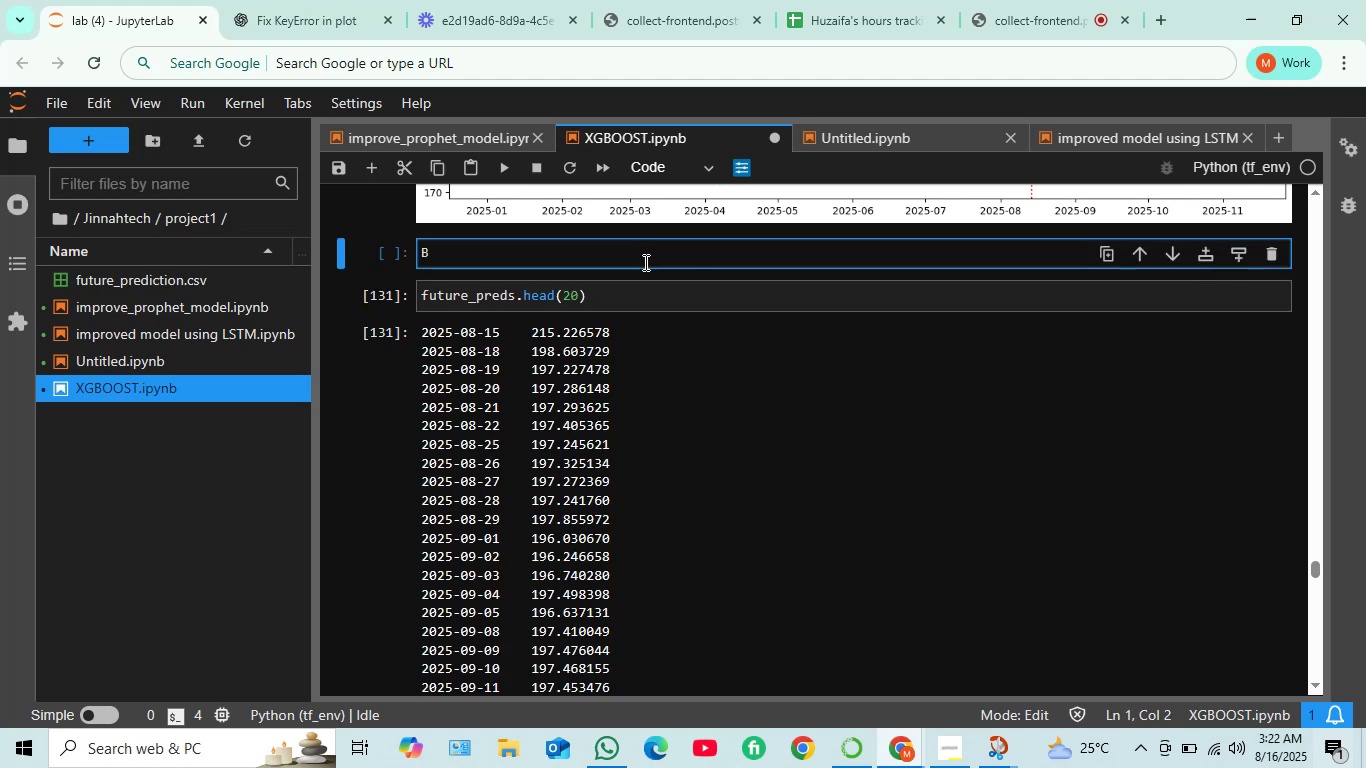 
key(Space)
 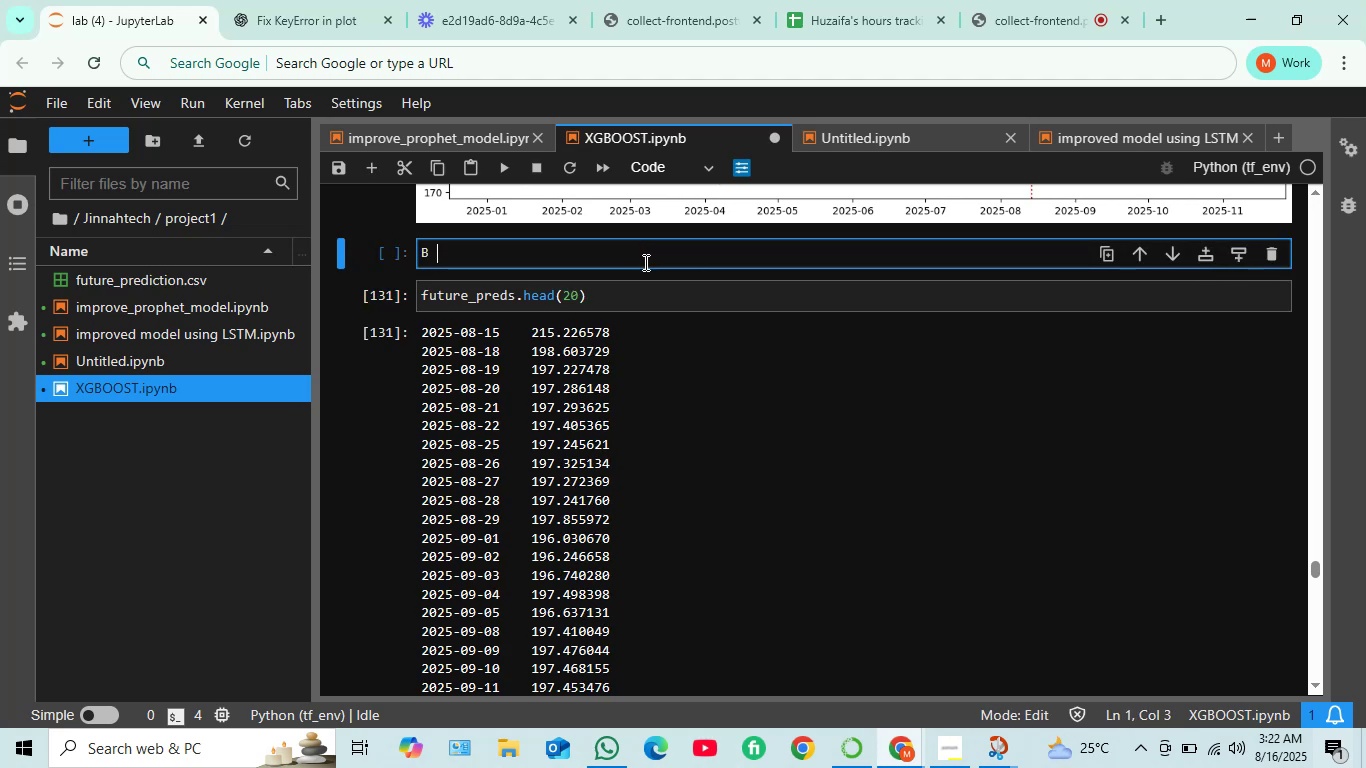 
key(Equal)
 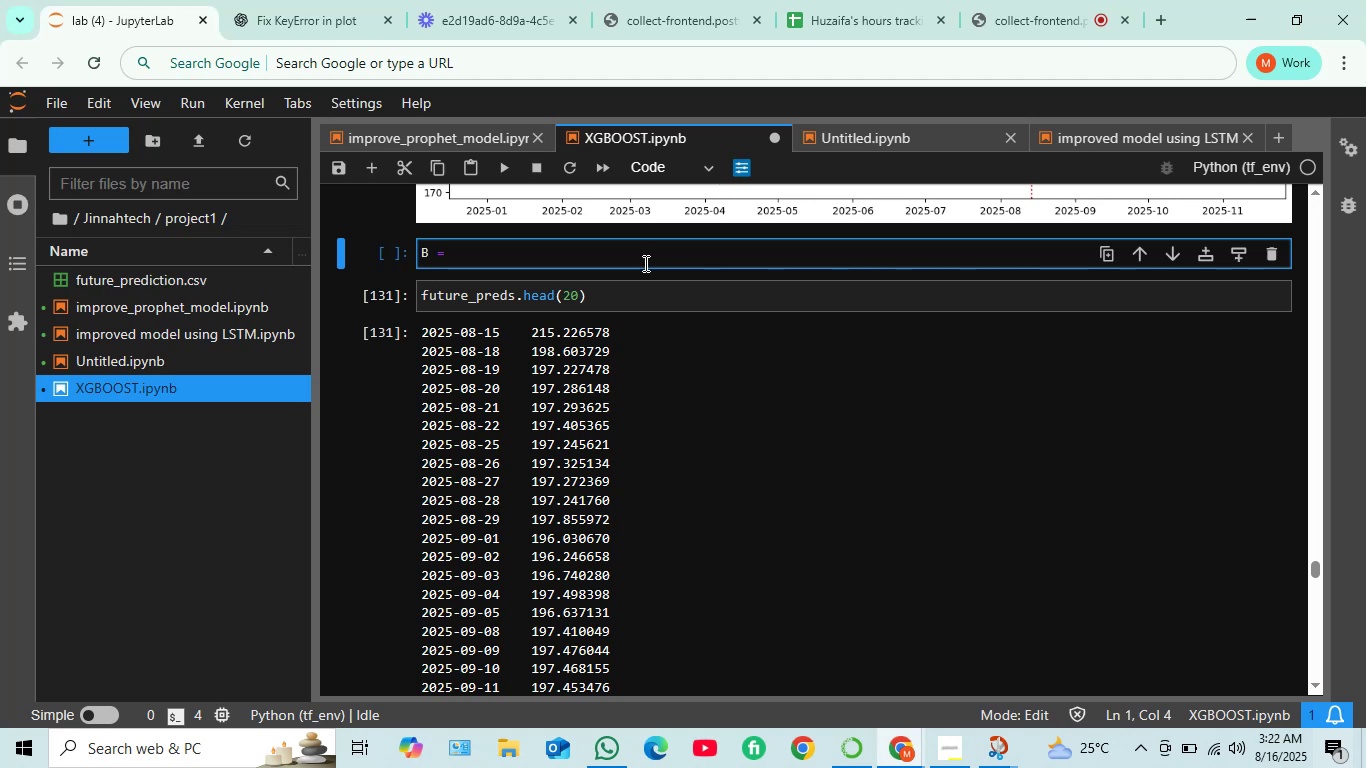 
key(Shift+ShiftRight)
 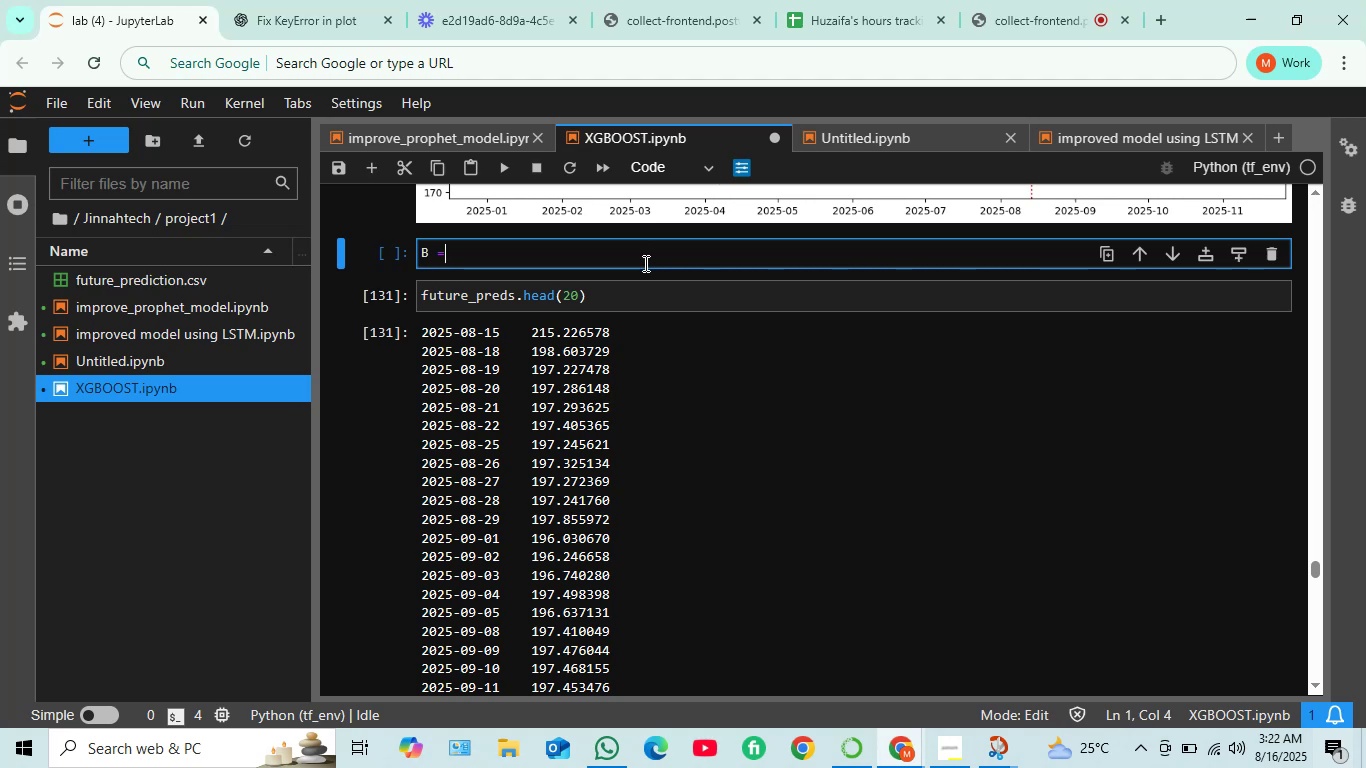 
key(BracketLeft)
 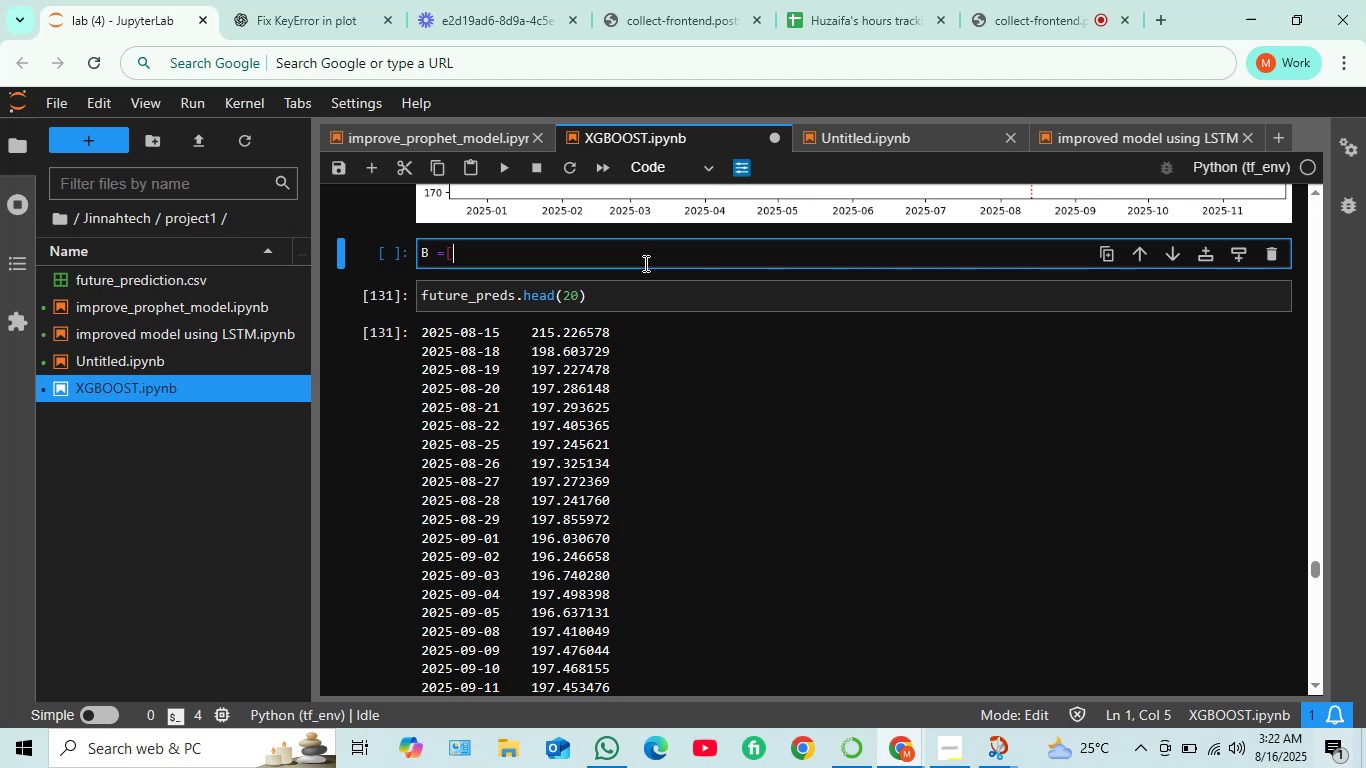 
hold_key(key=ShiftLeft, duration=0.94)
 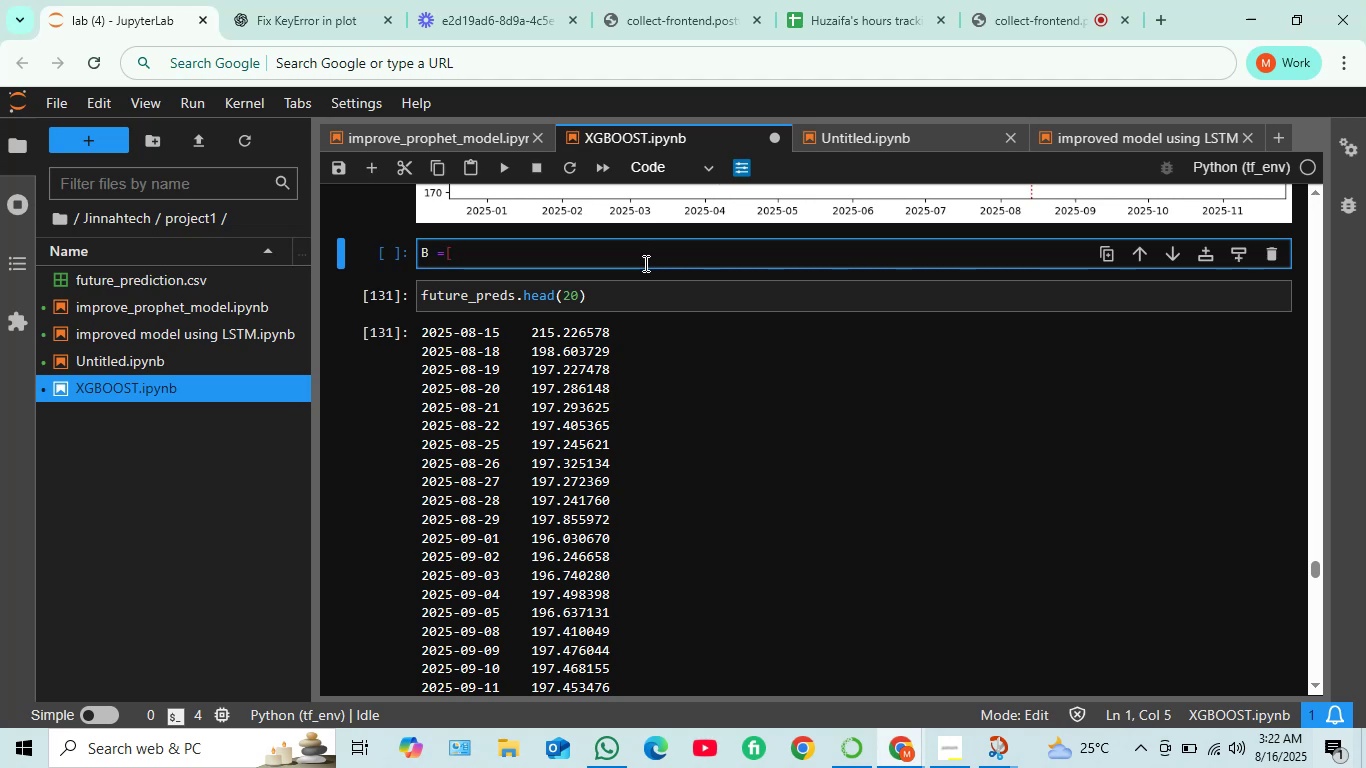 
type(fu)
key(Tab)
 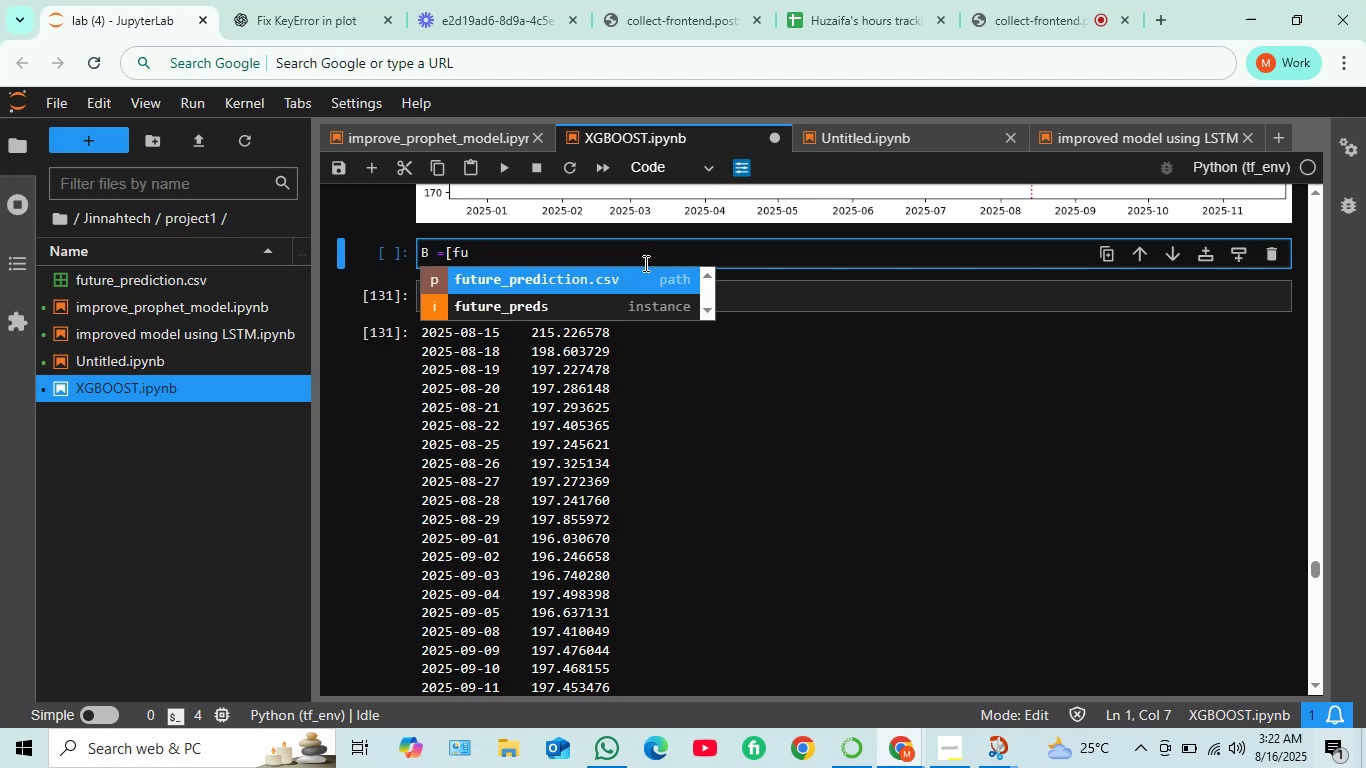 
key(ArrowDown)
 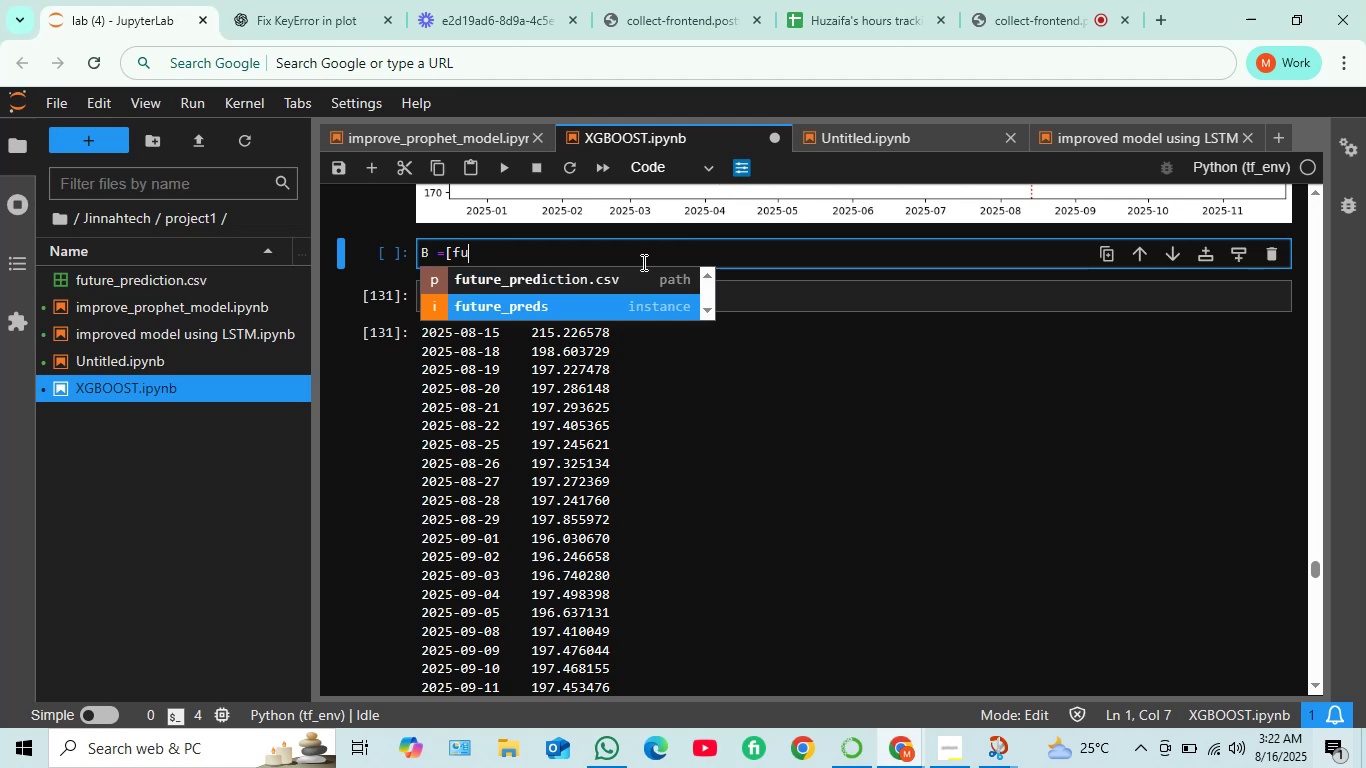 
wait(11.37)
 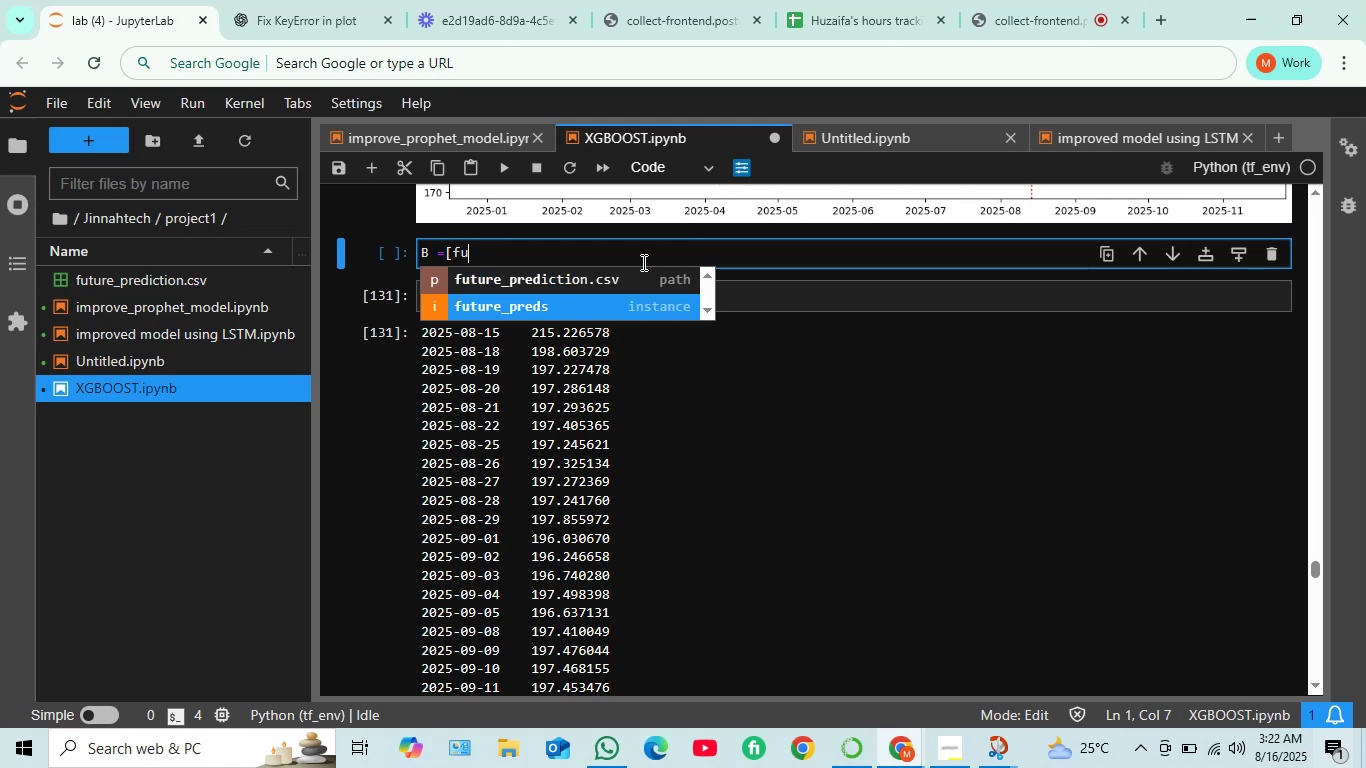 
key(Enter)
 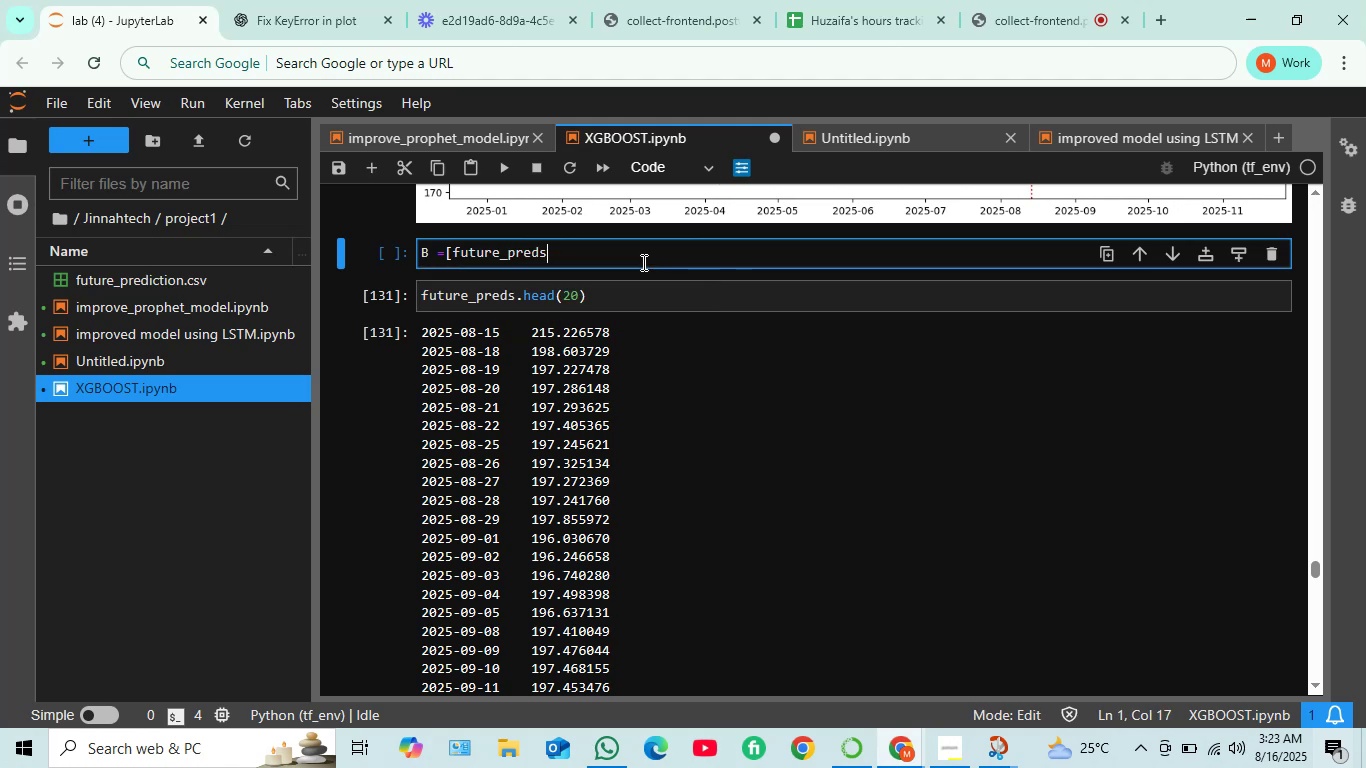 
key(Space)
 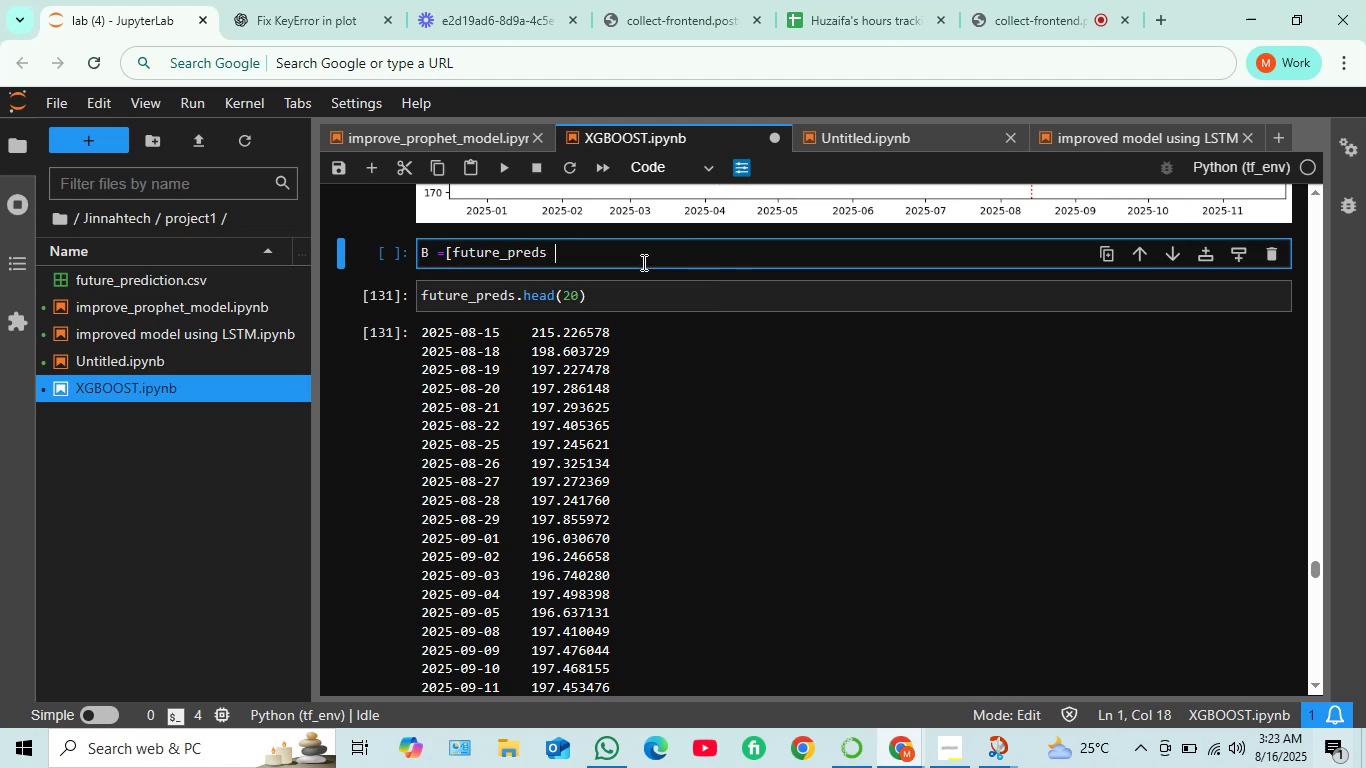 
key(Comma)
 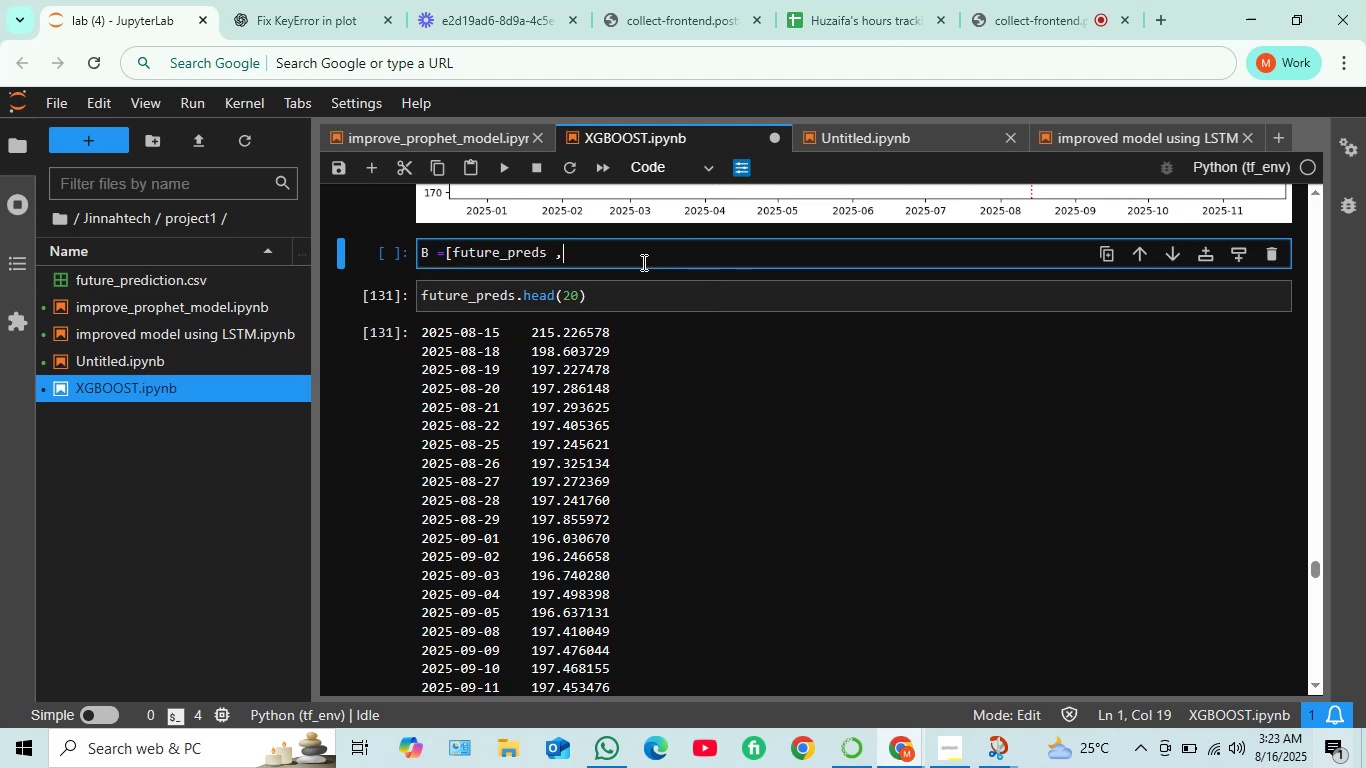 
key(Space)
 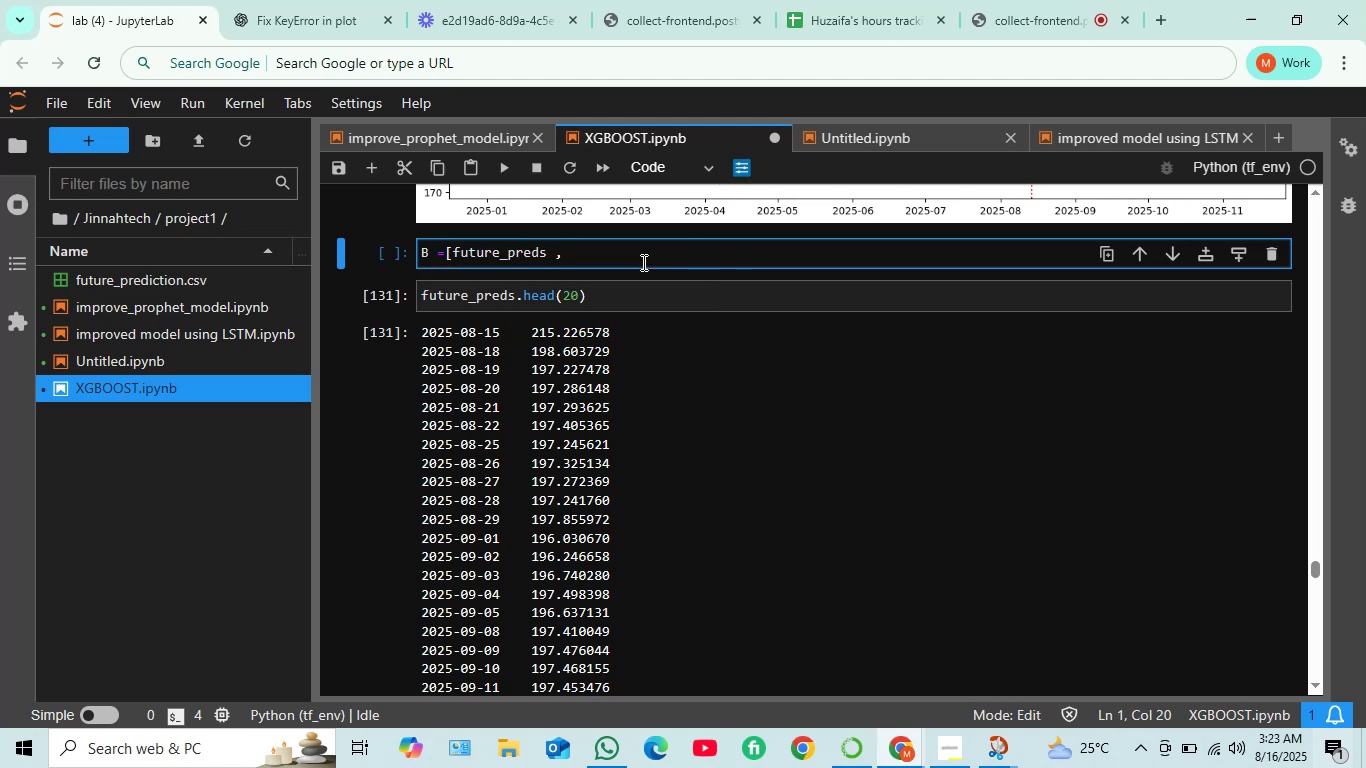 
type(test)
 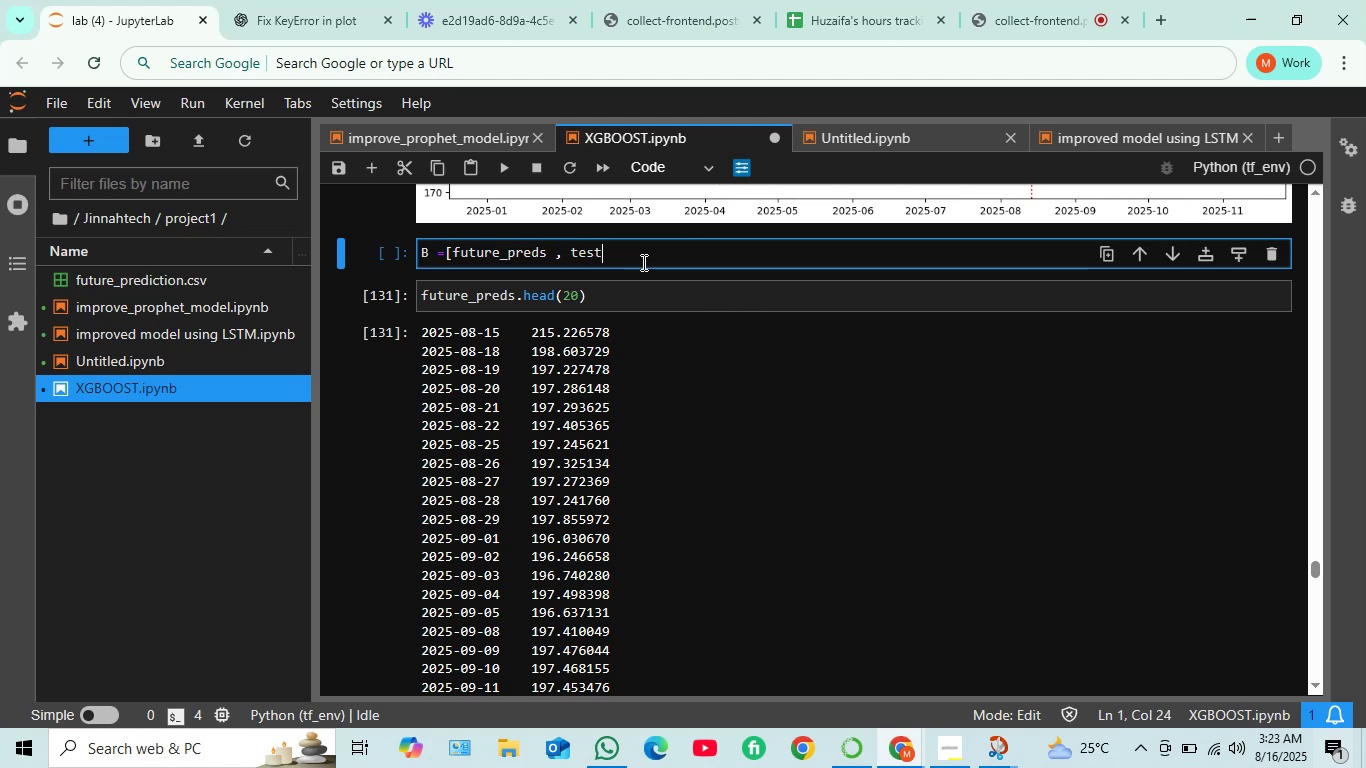 
wait(12.1)
 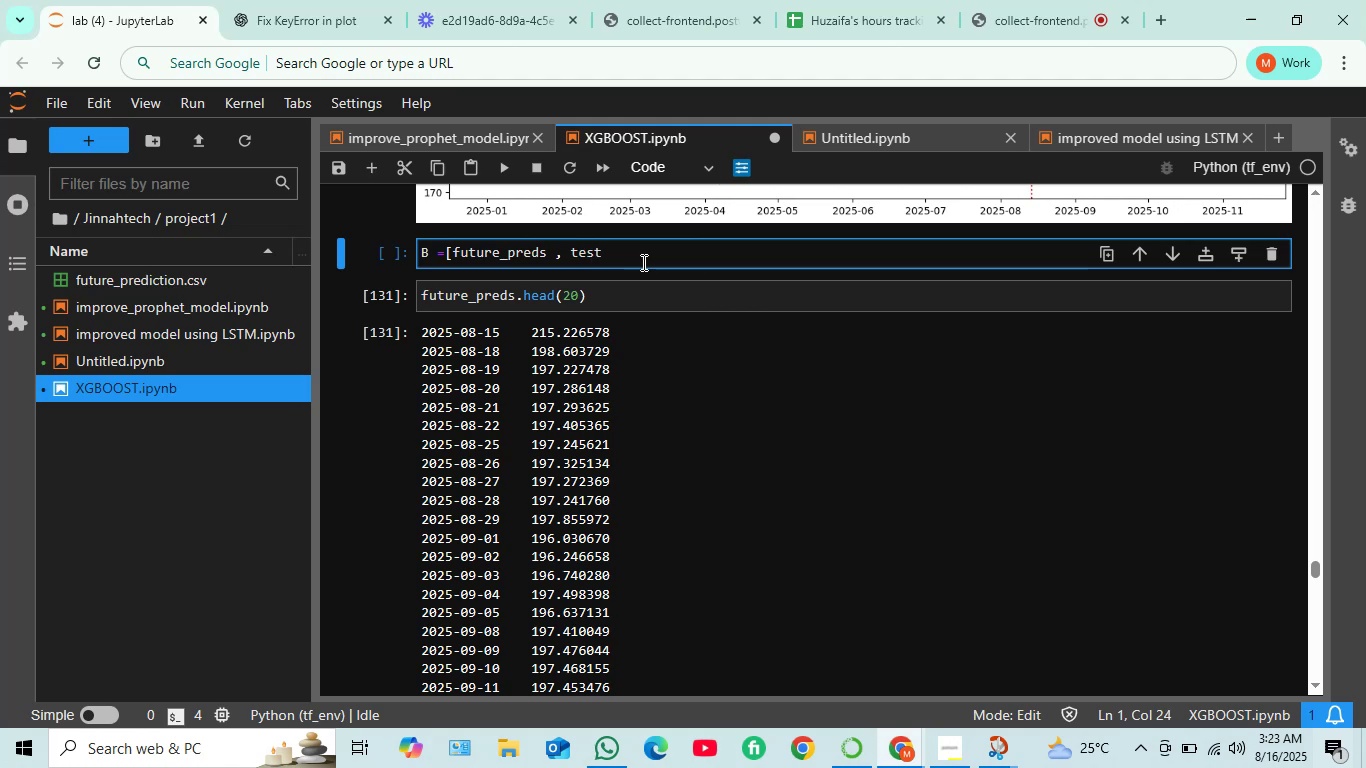 
key(Shift+Semicolon)
 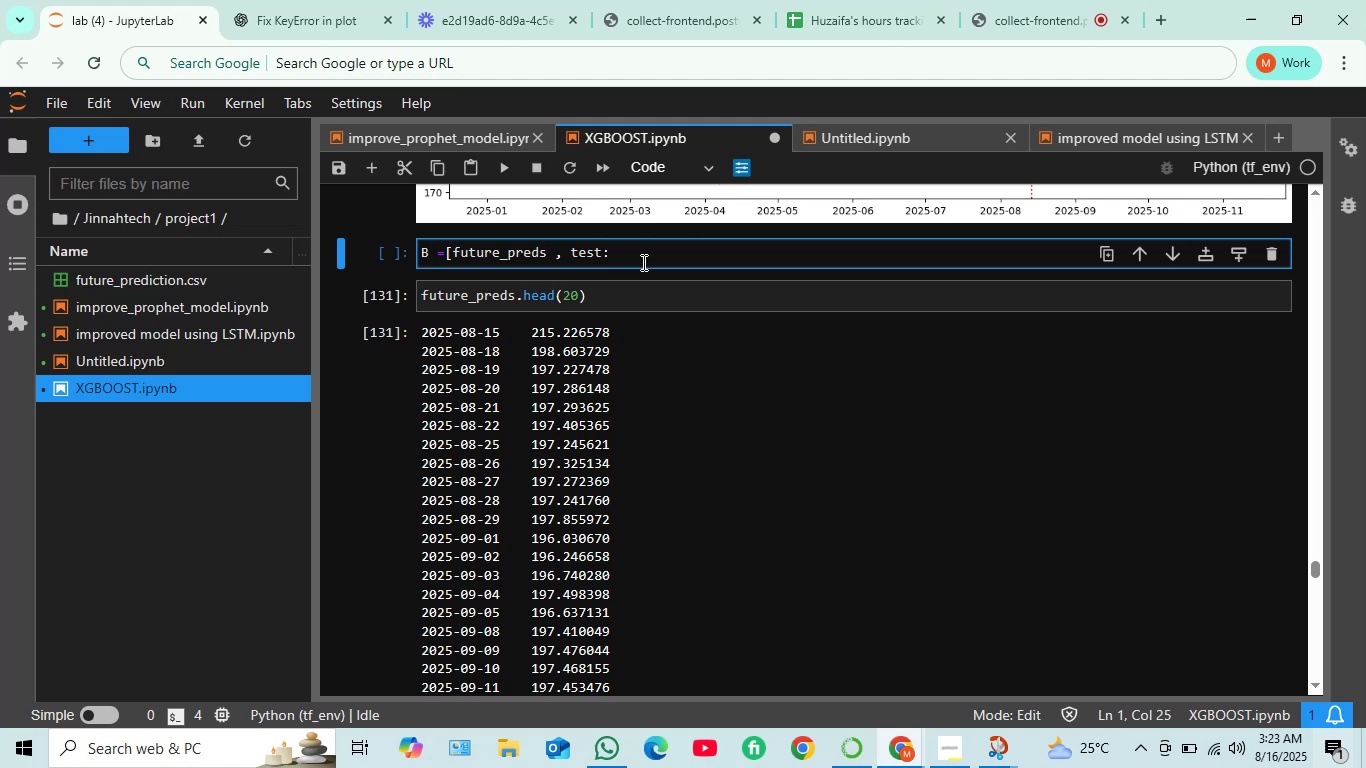 
key(Backspace)
 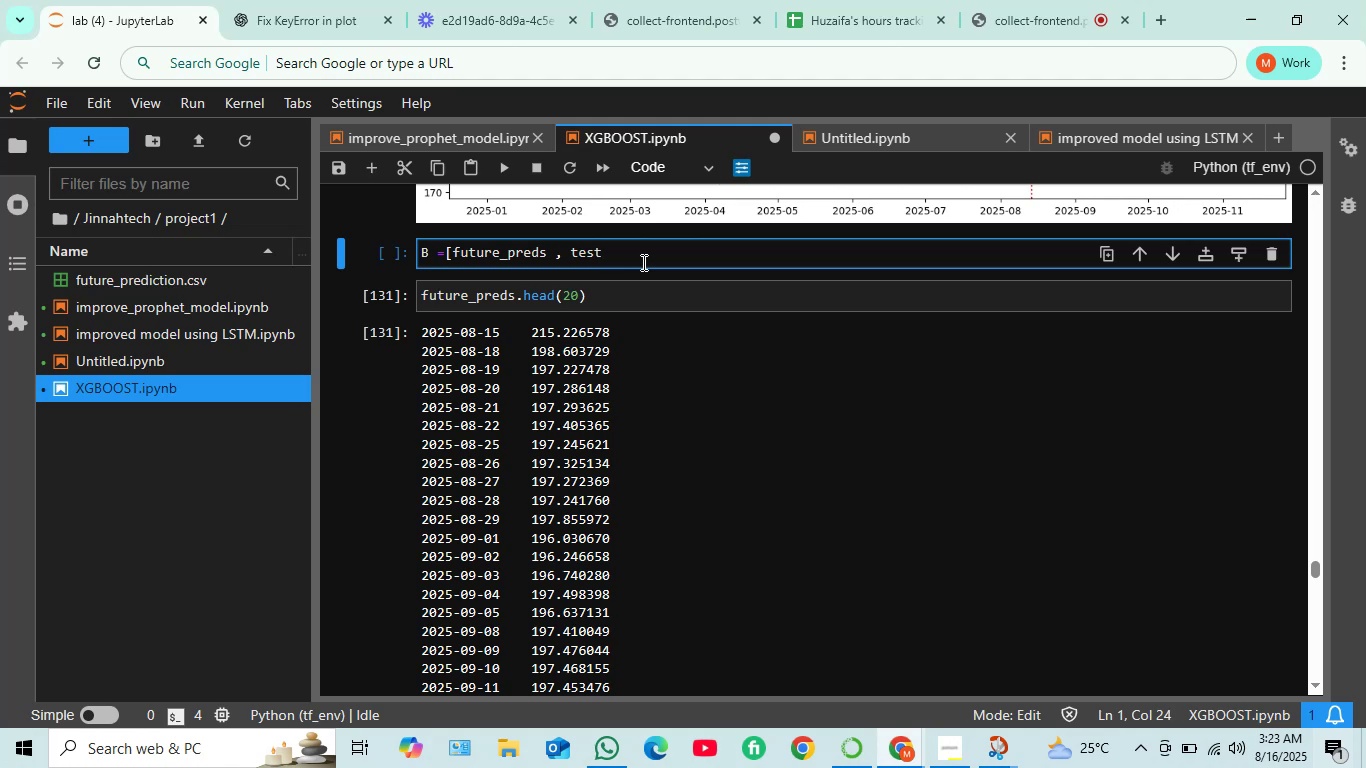 
key(BracketLeft)
 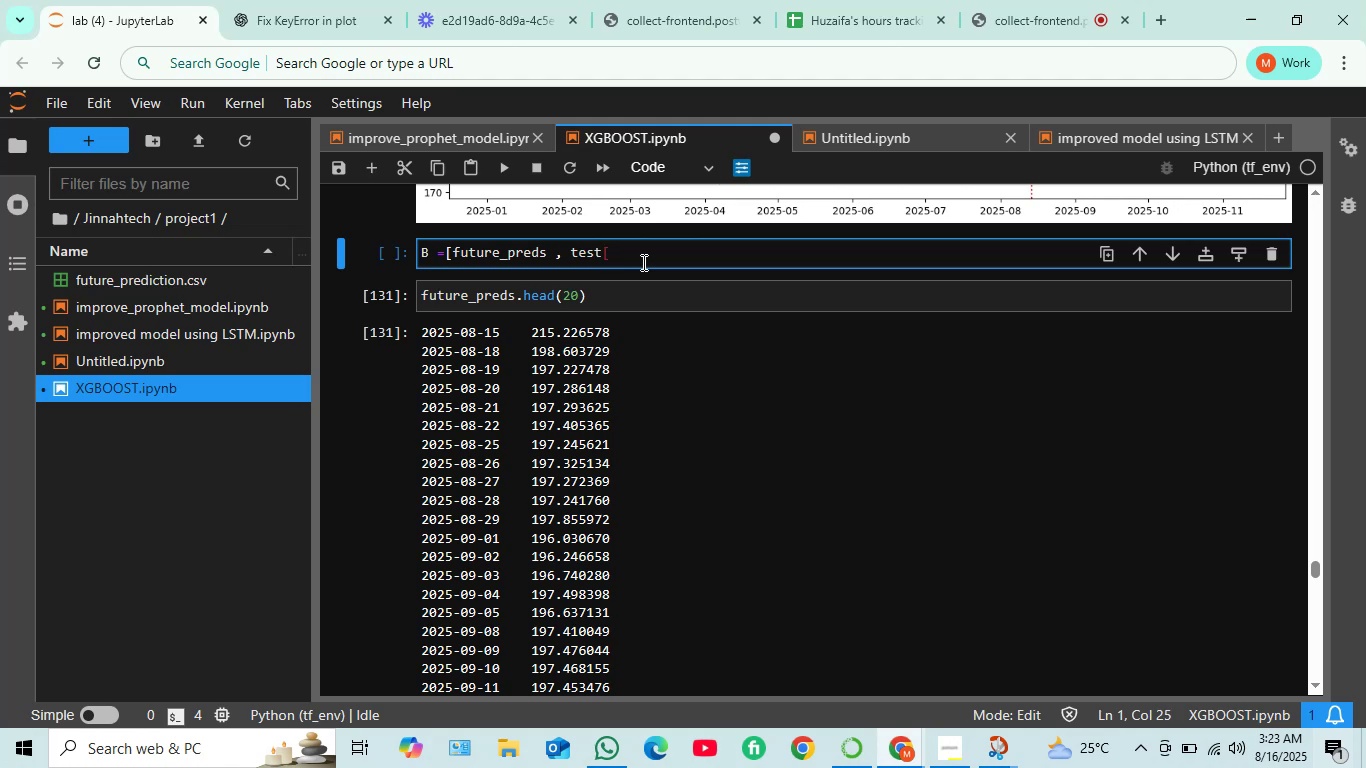 
key(BracketRight)
 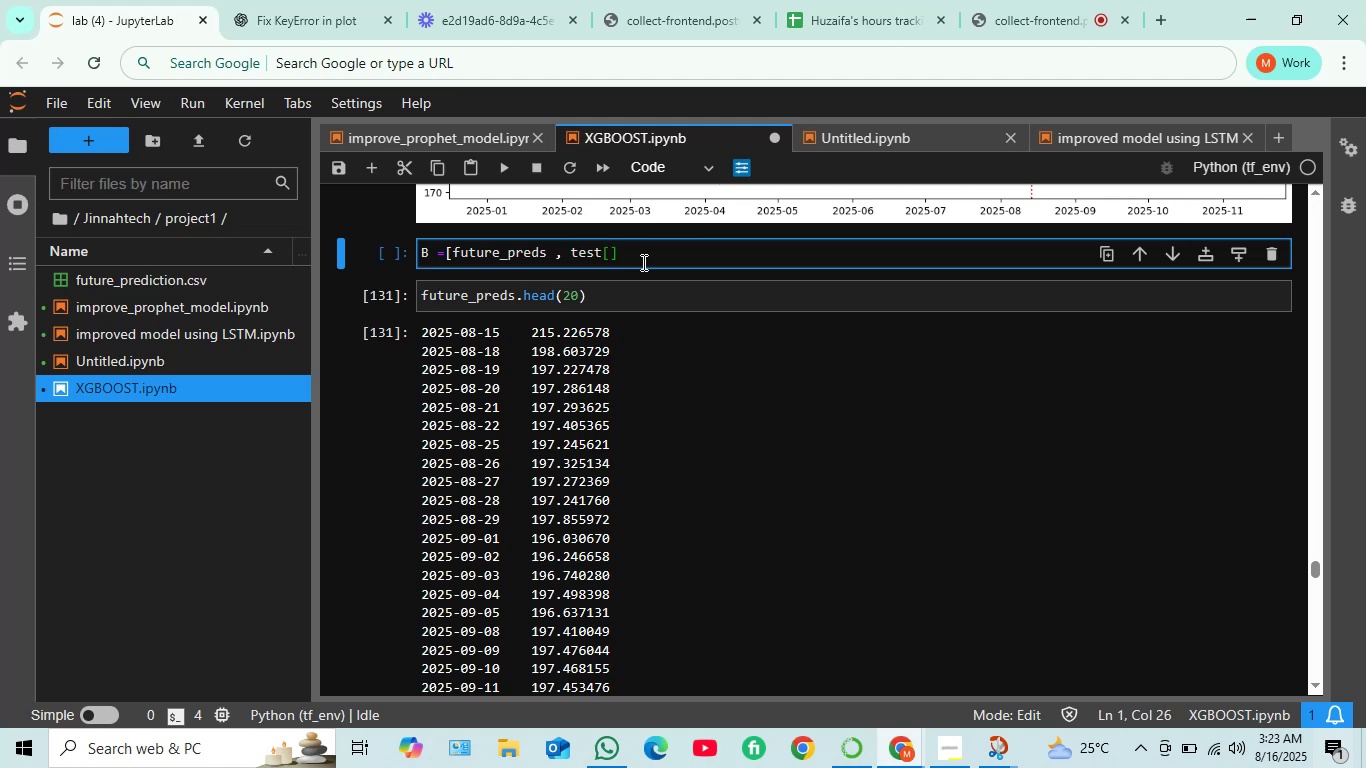 
key(Control+ControlRight)
 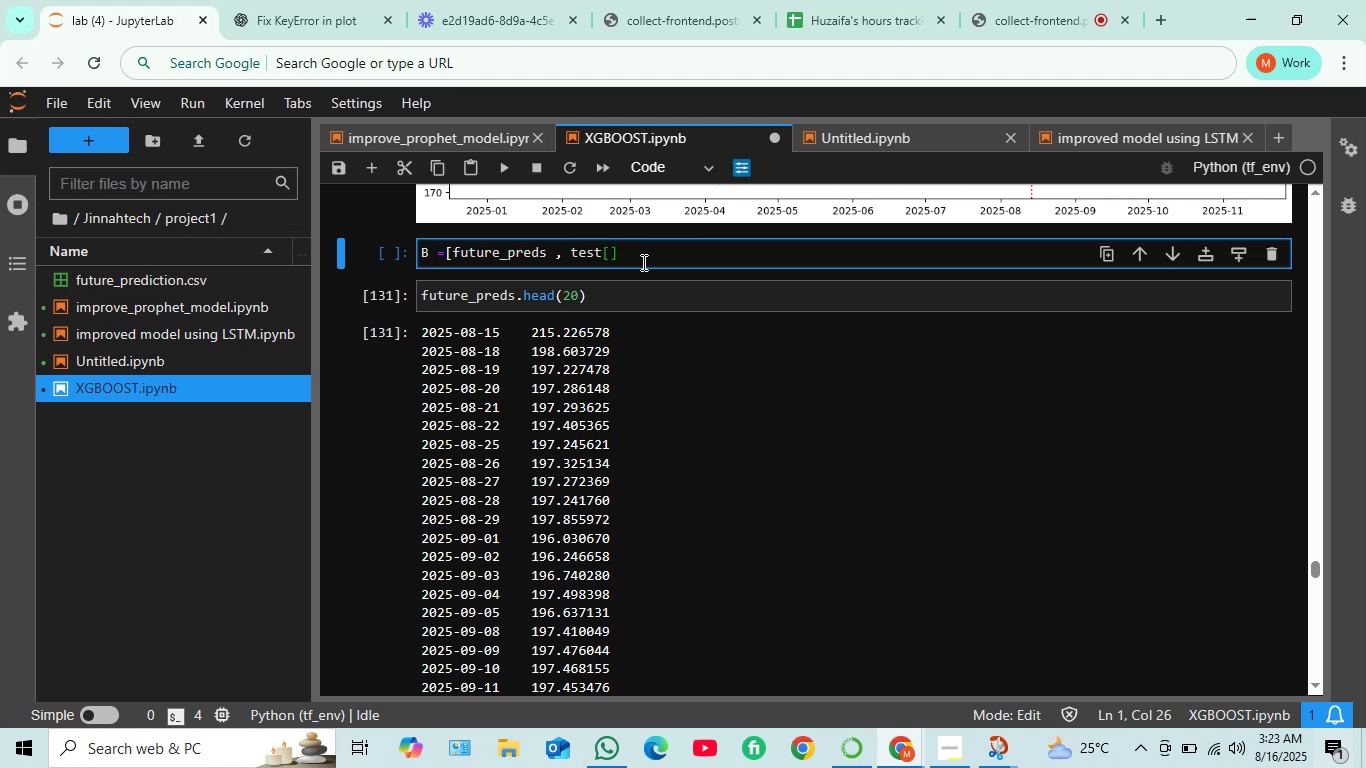 
key(ArrowLeft)
 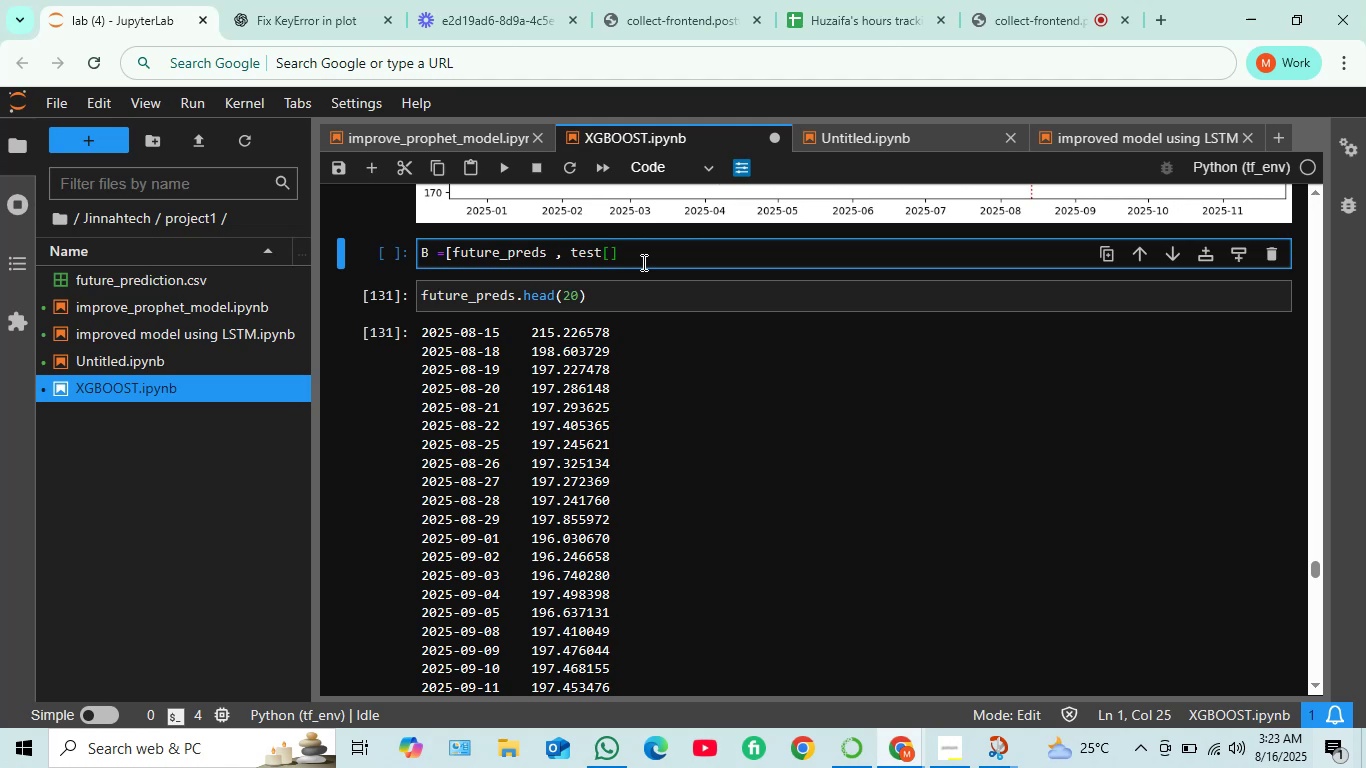 
key(Shift+Quote)
 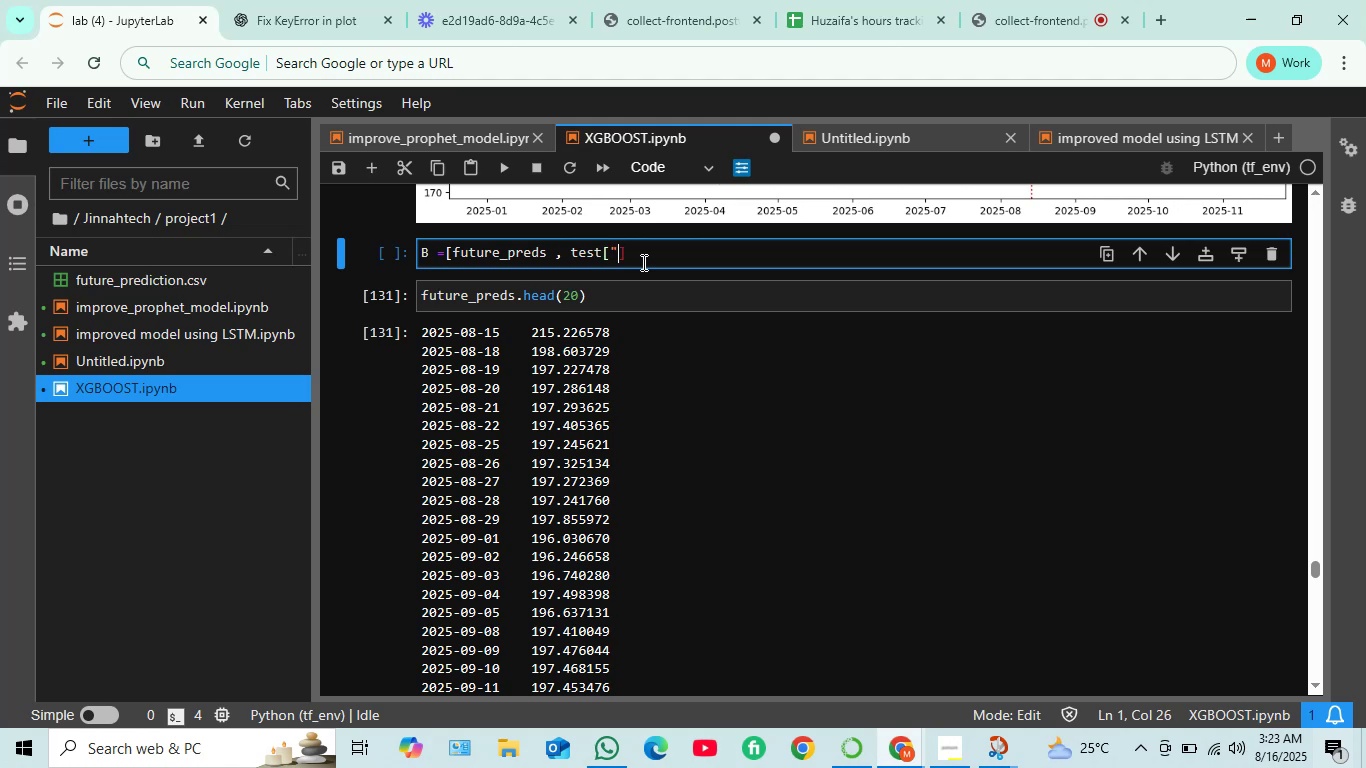 
key(Backspace)
 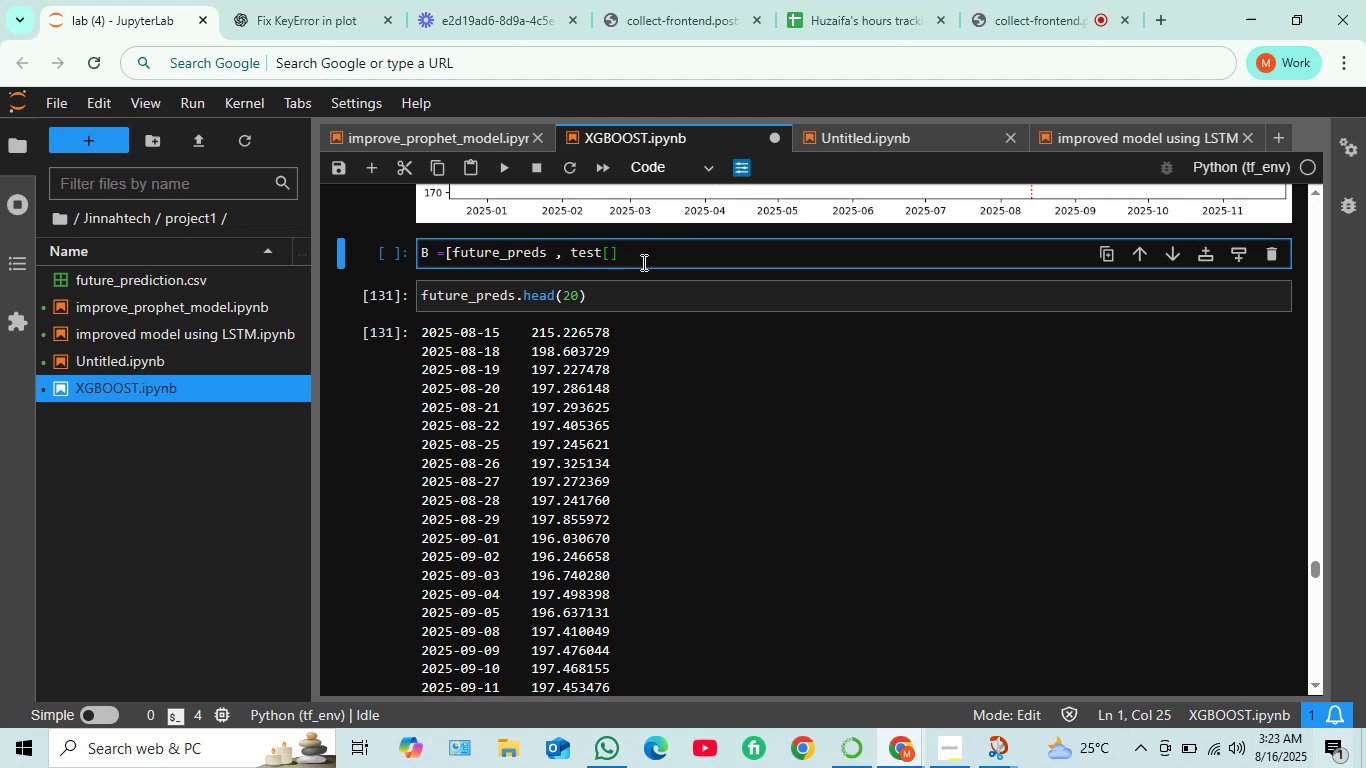 
key(Quote)
 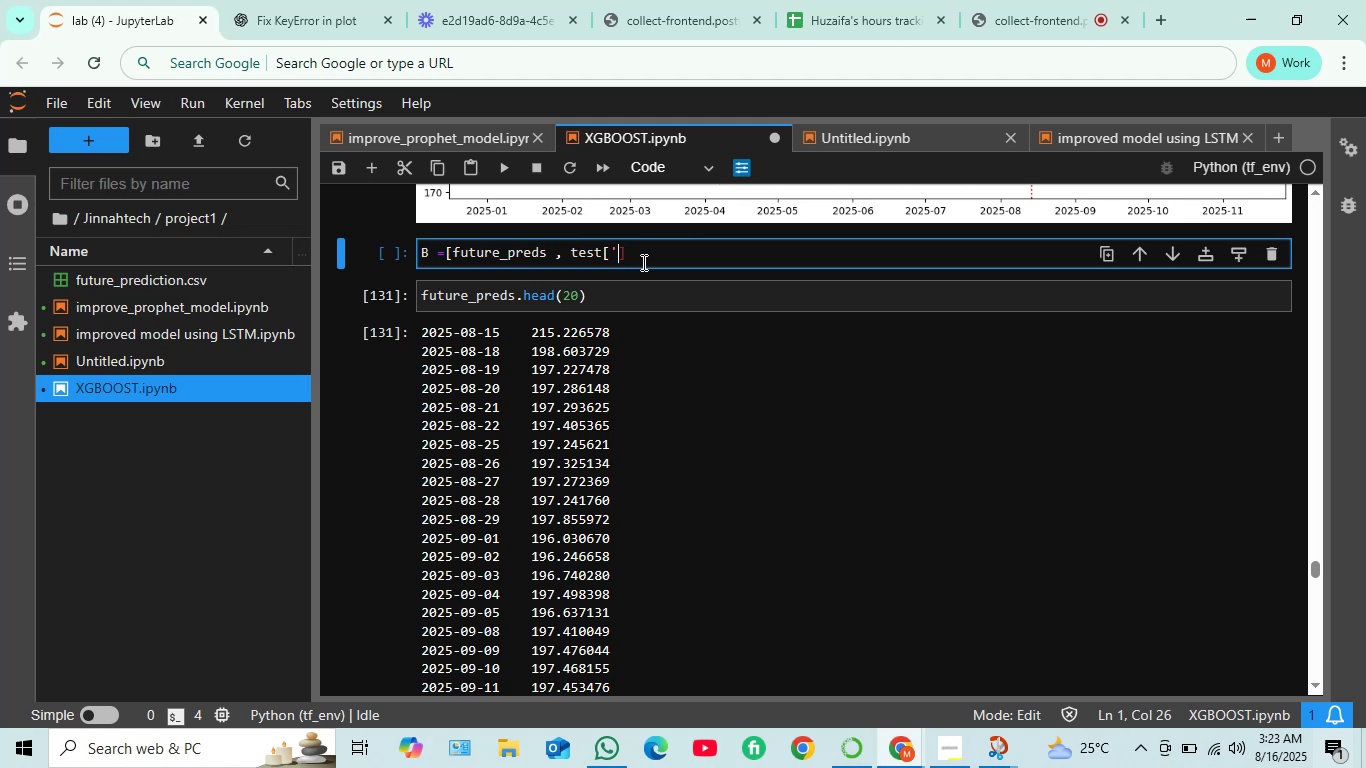 
wait(7.58)
 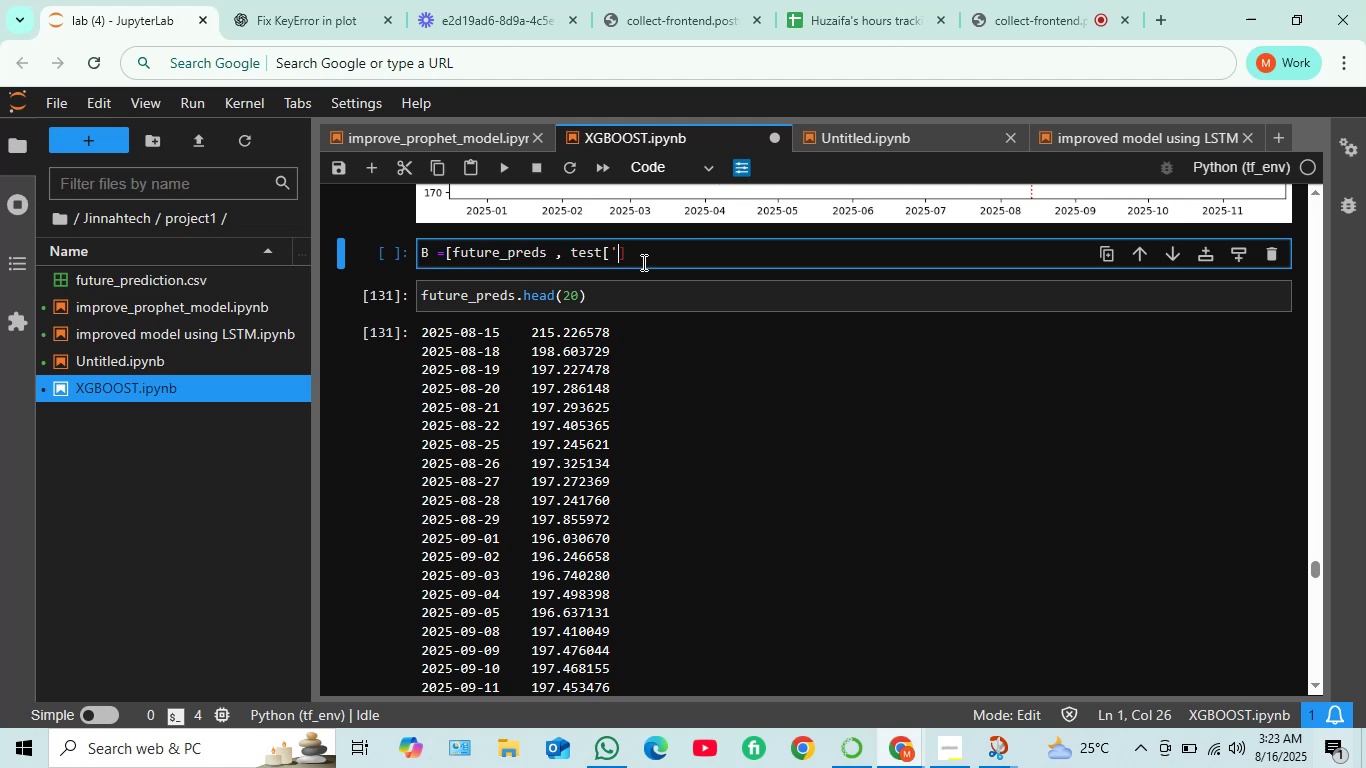 
type(price')
 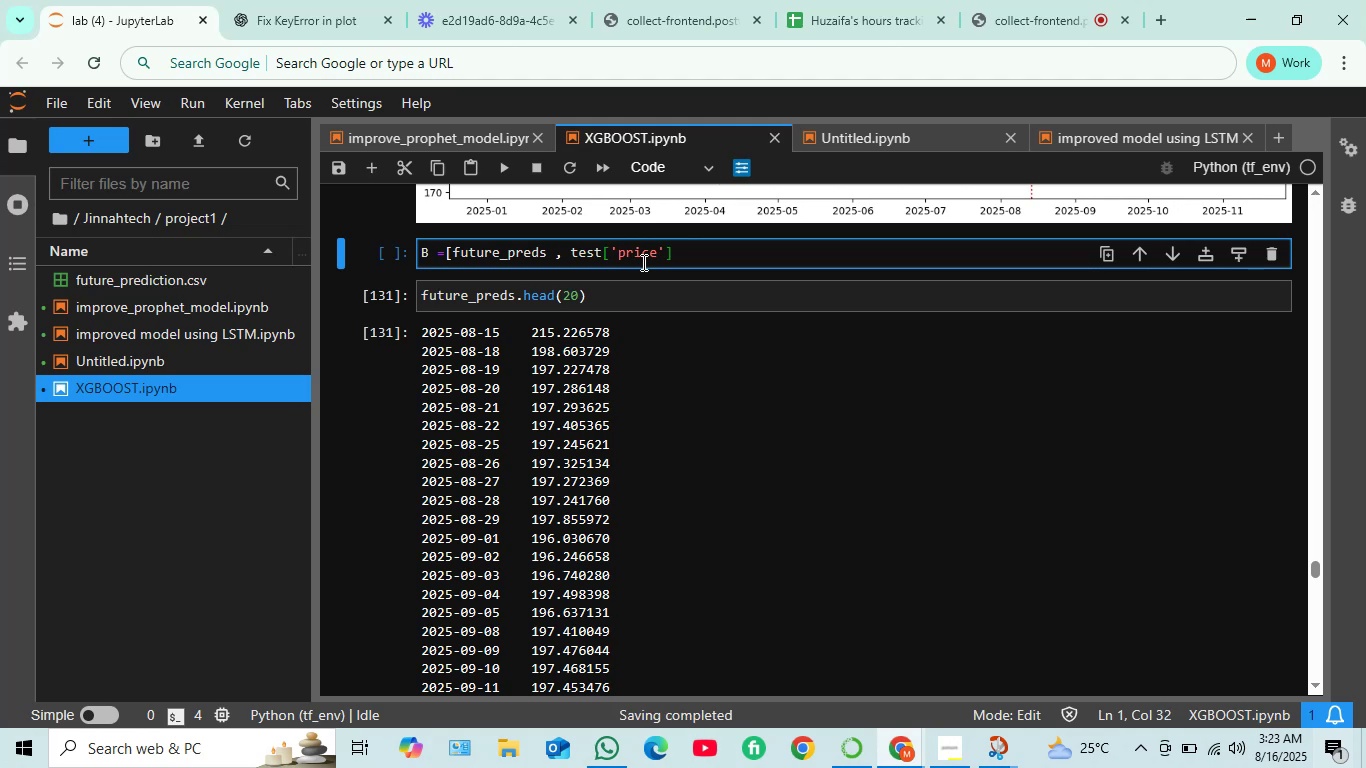 
key(Shift+Enter)
 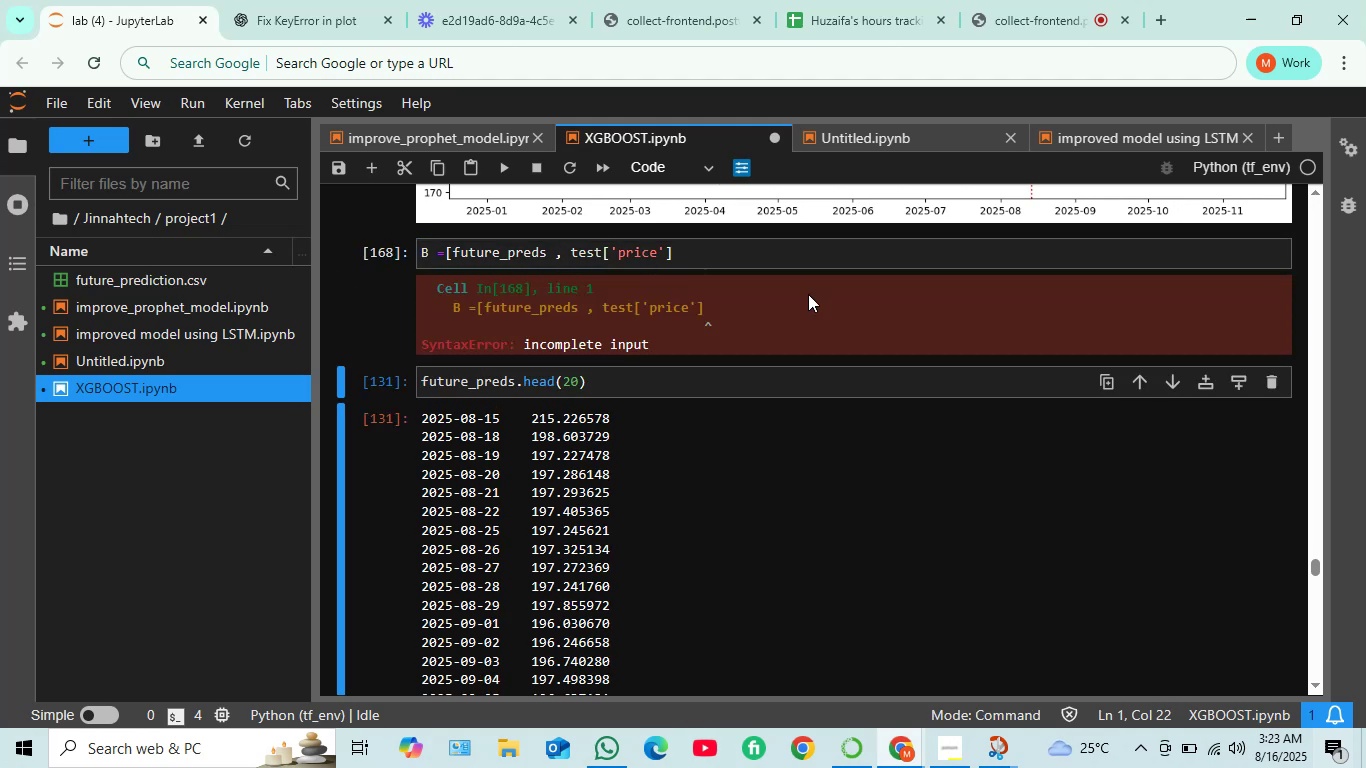 
wait(6.26)
 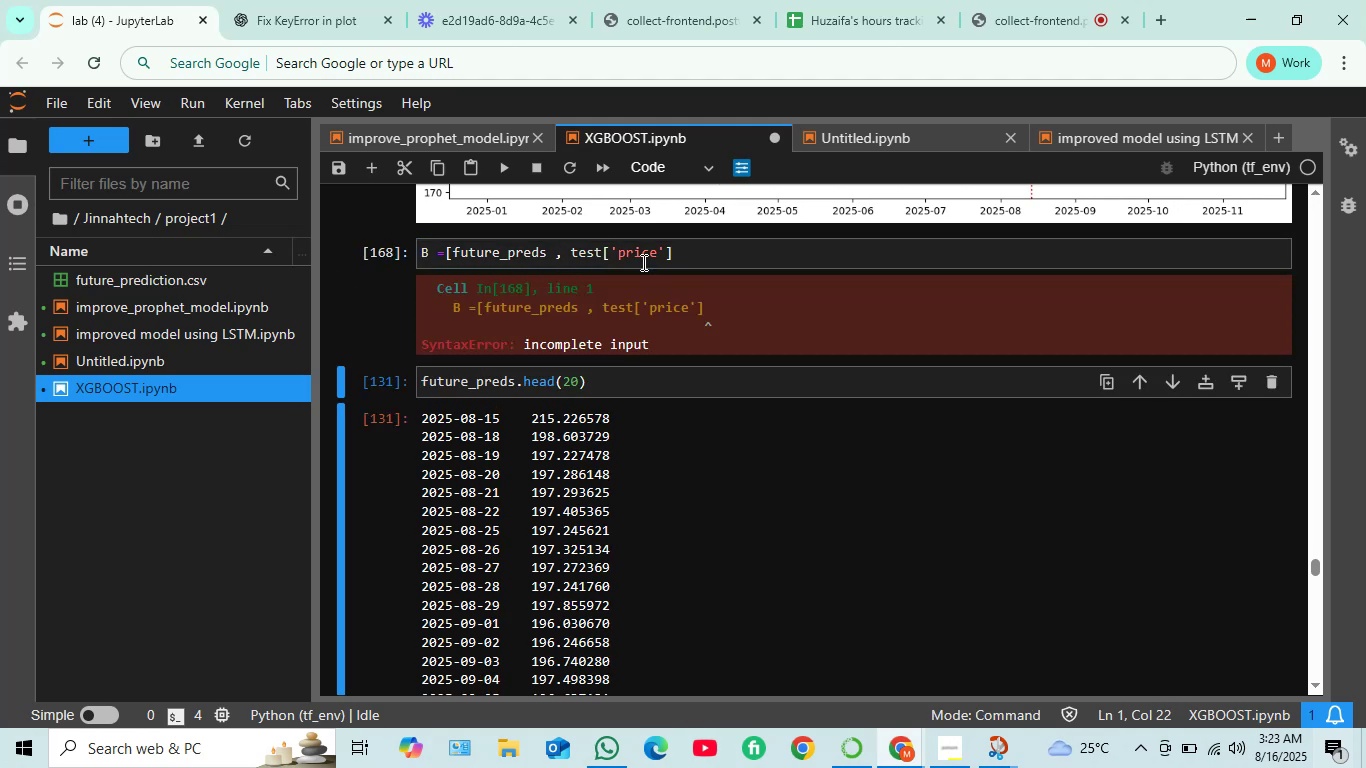 
left_click([681, 253])
 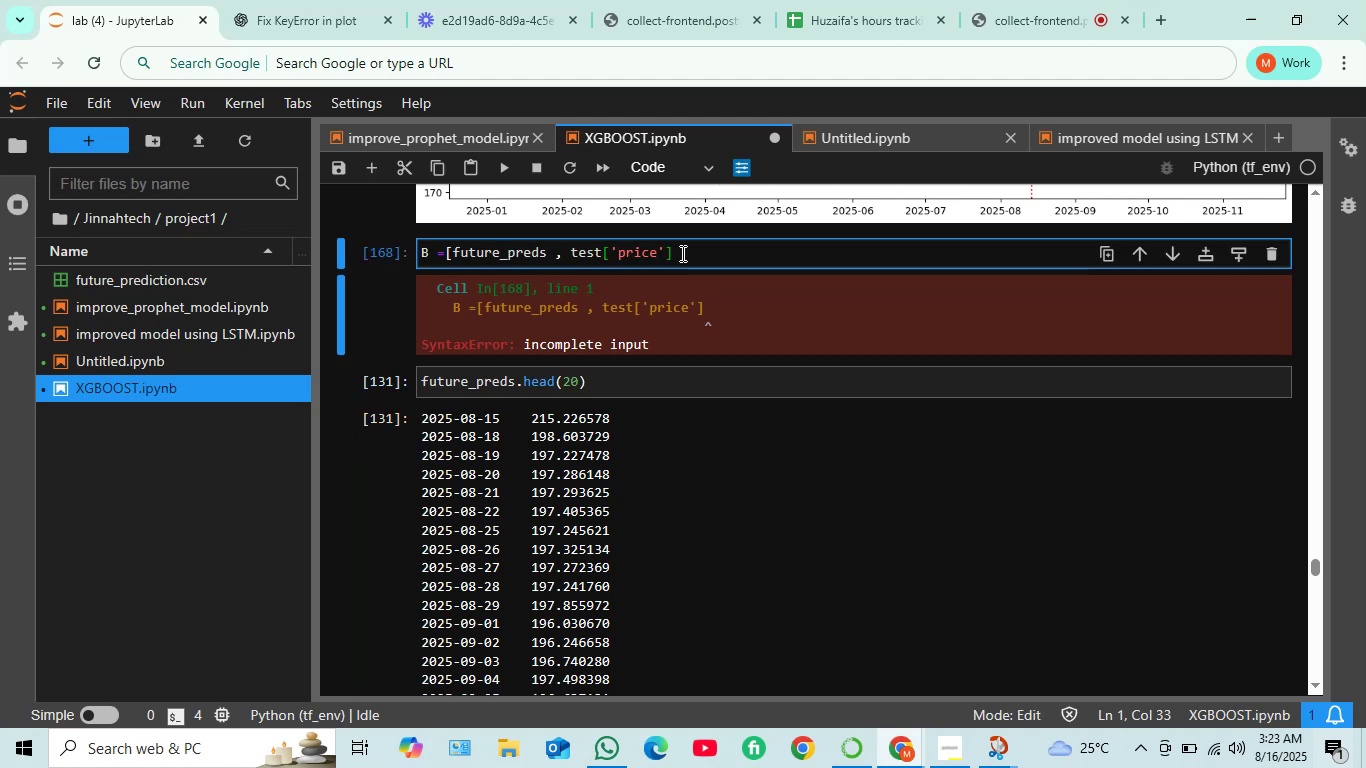 
key(BracketRight)
 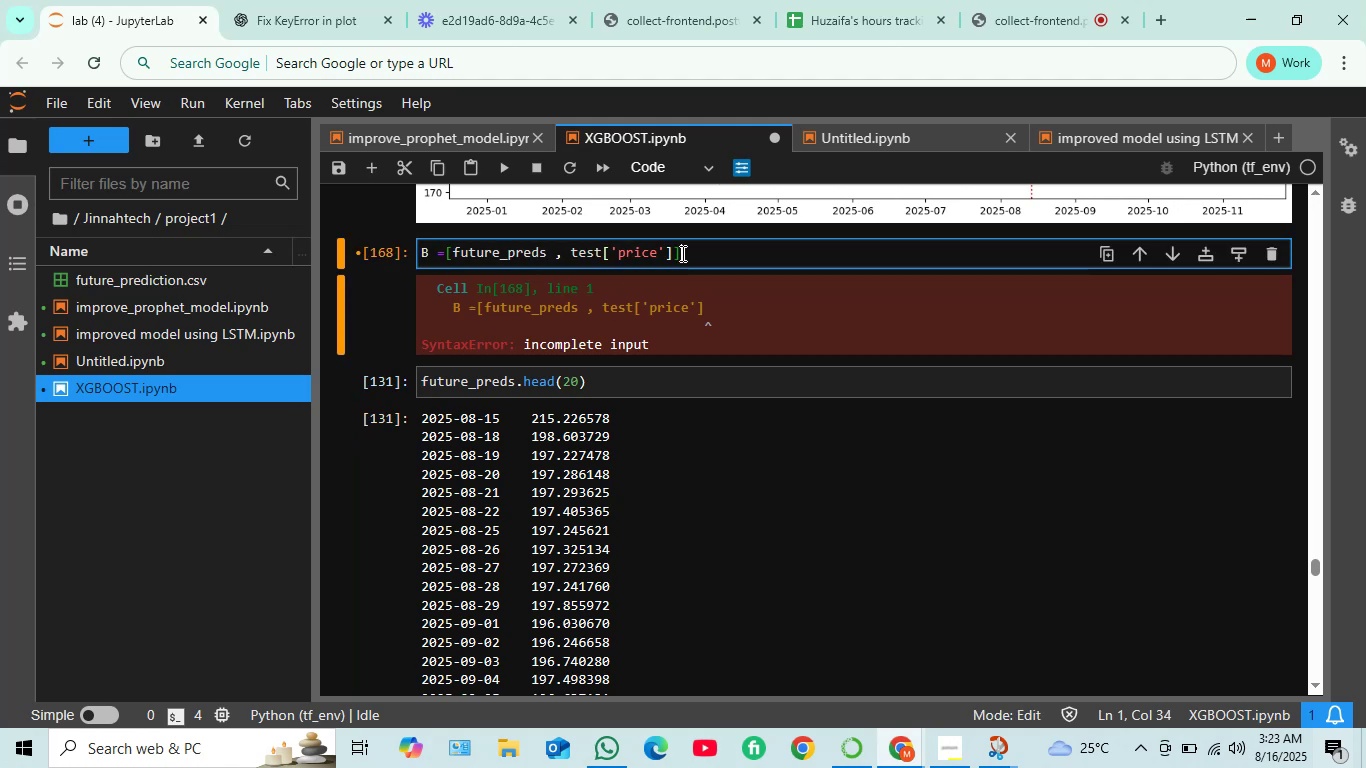 
key(Shift+ShiftRight)
 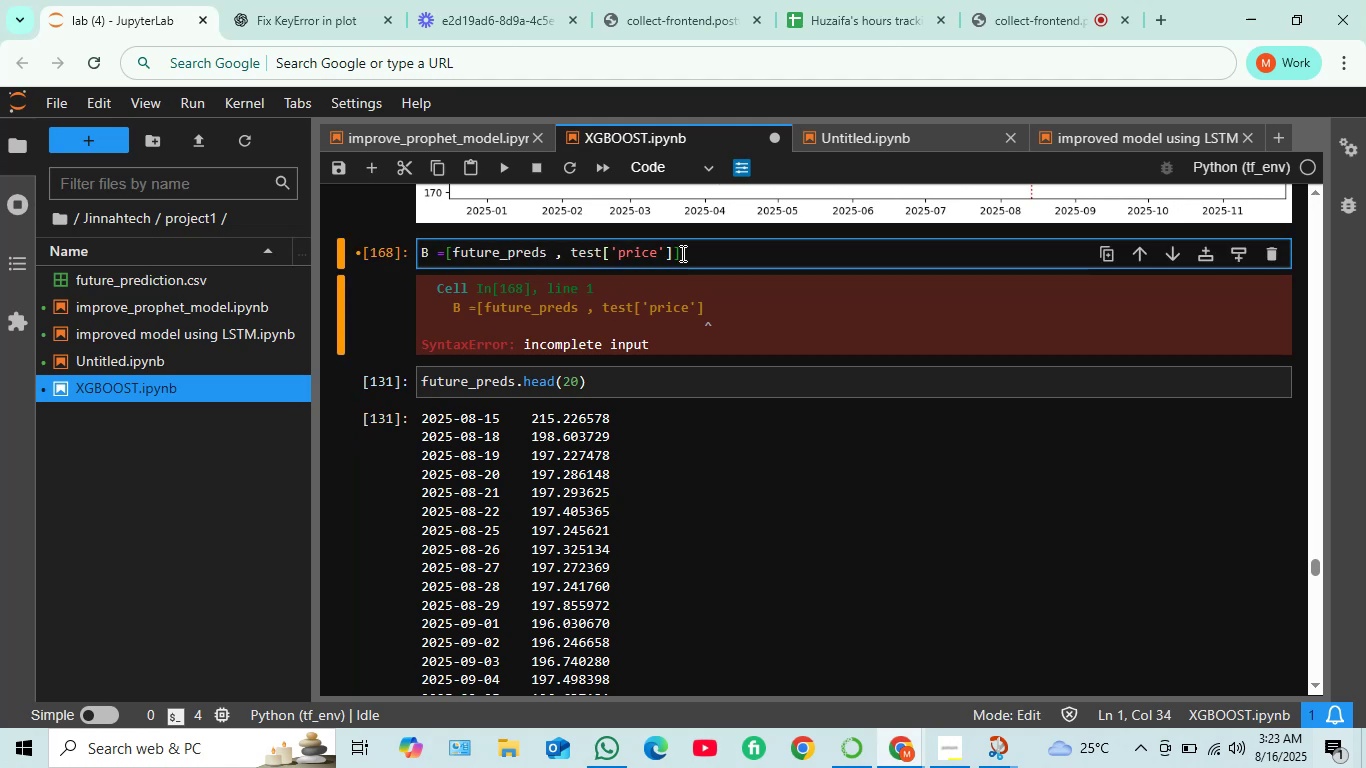 
key(Shift+Enter)
 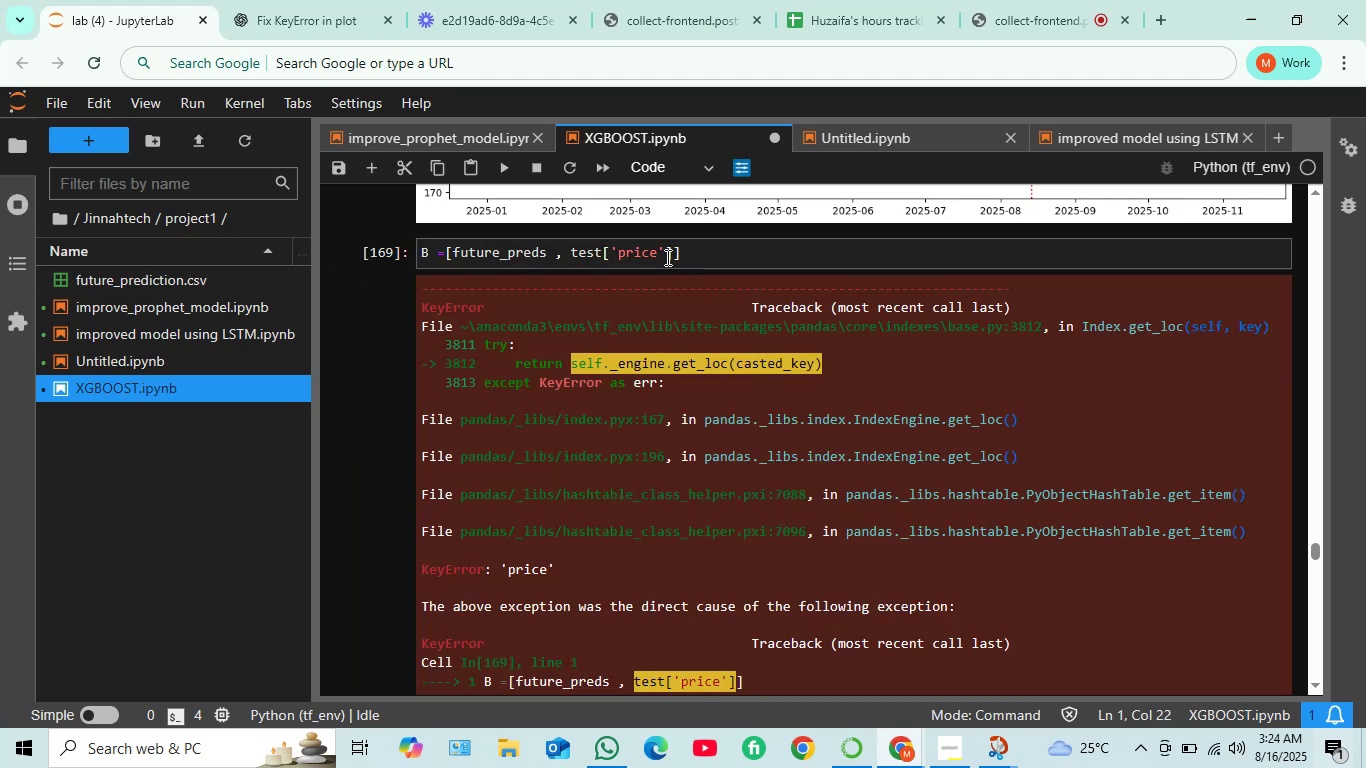 
scroll: coordinate [667, 292], scroll_direction: down, amount: 7.0
 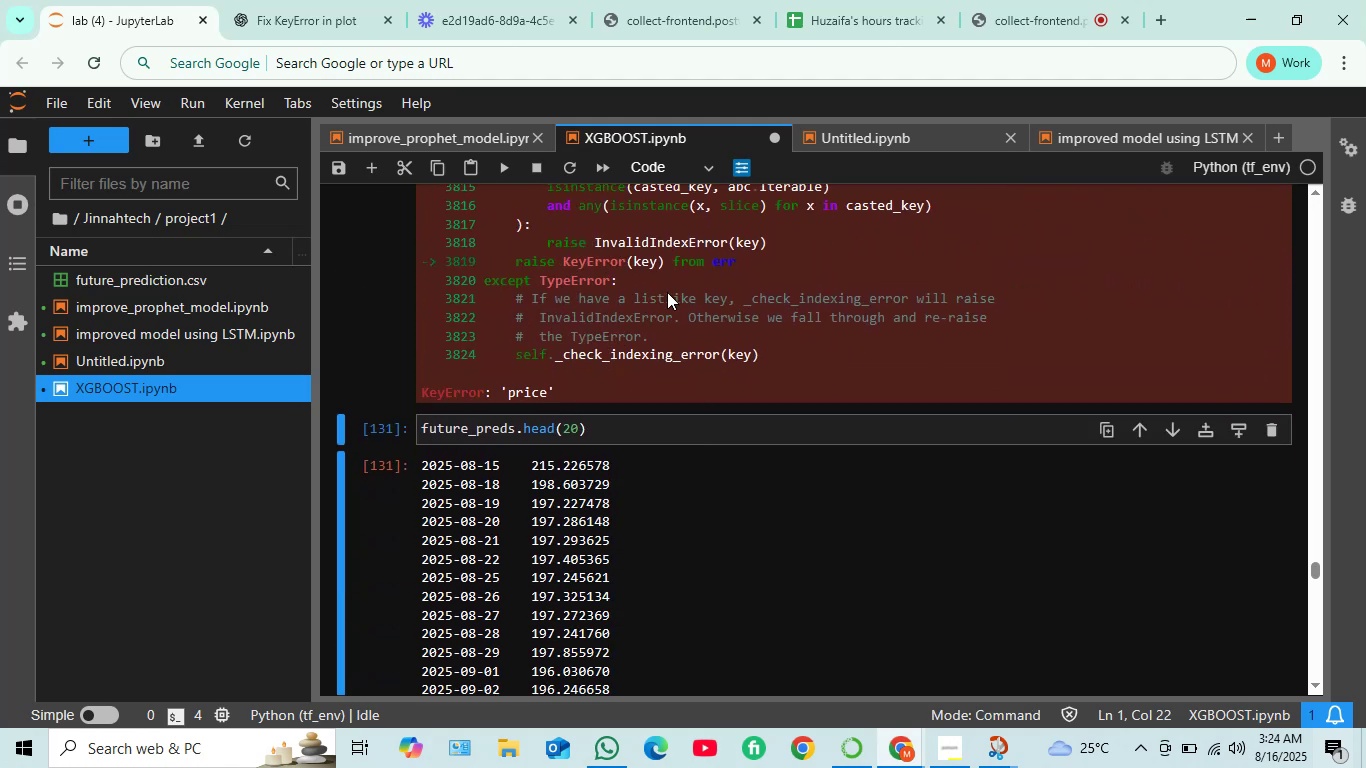 
scroll: coordinate [666, 291], scroll_direction: up, amount: 9.0
 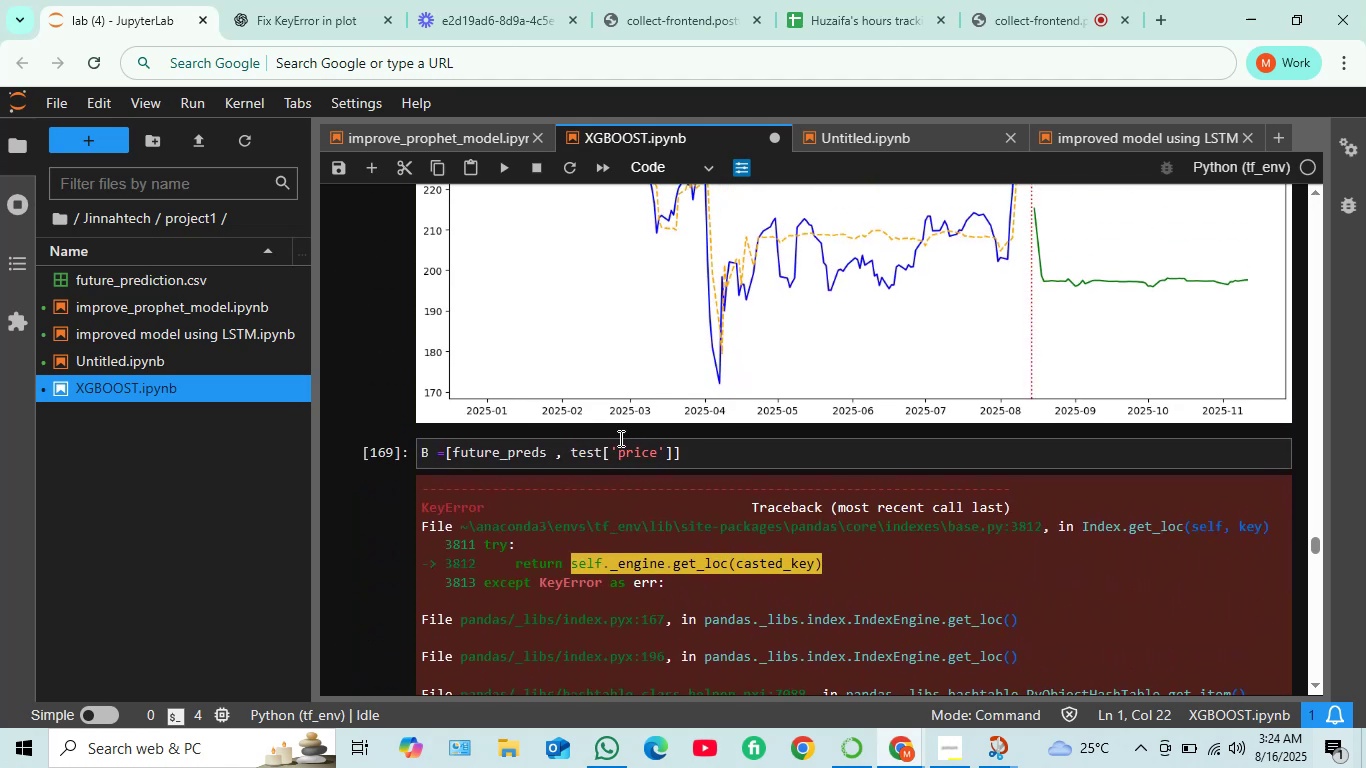 
left_click([622, 454])
 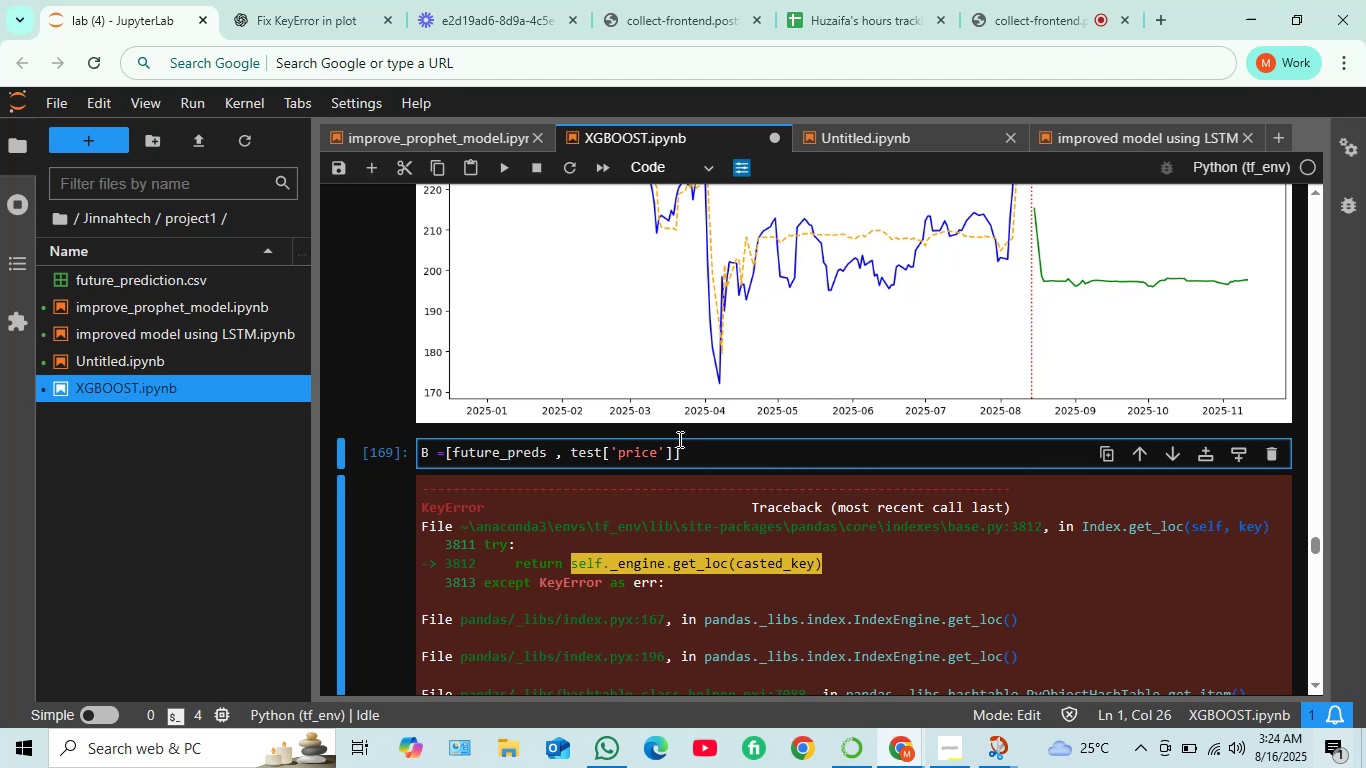 
key(Delete)
 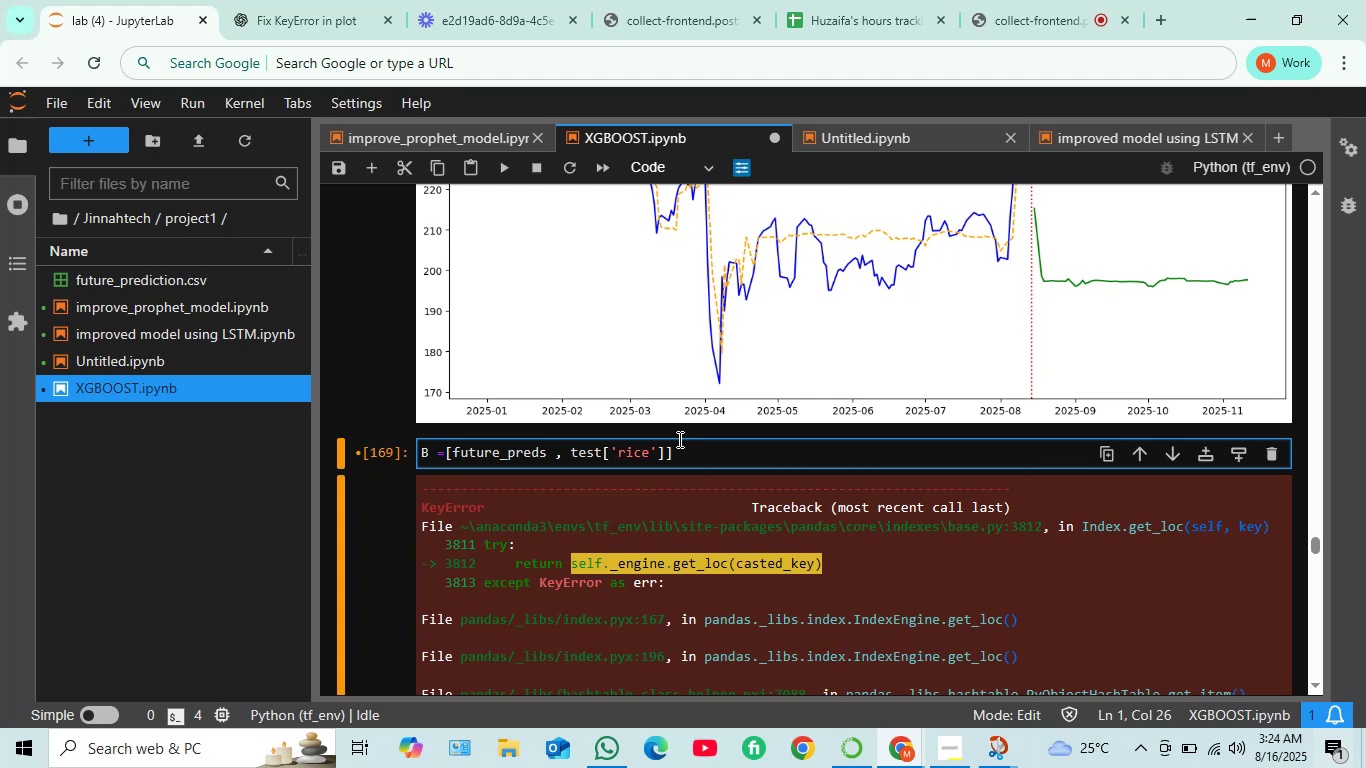 
key(Shift+P)
 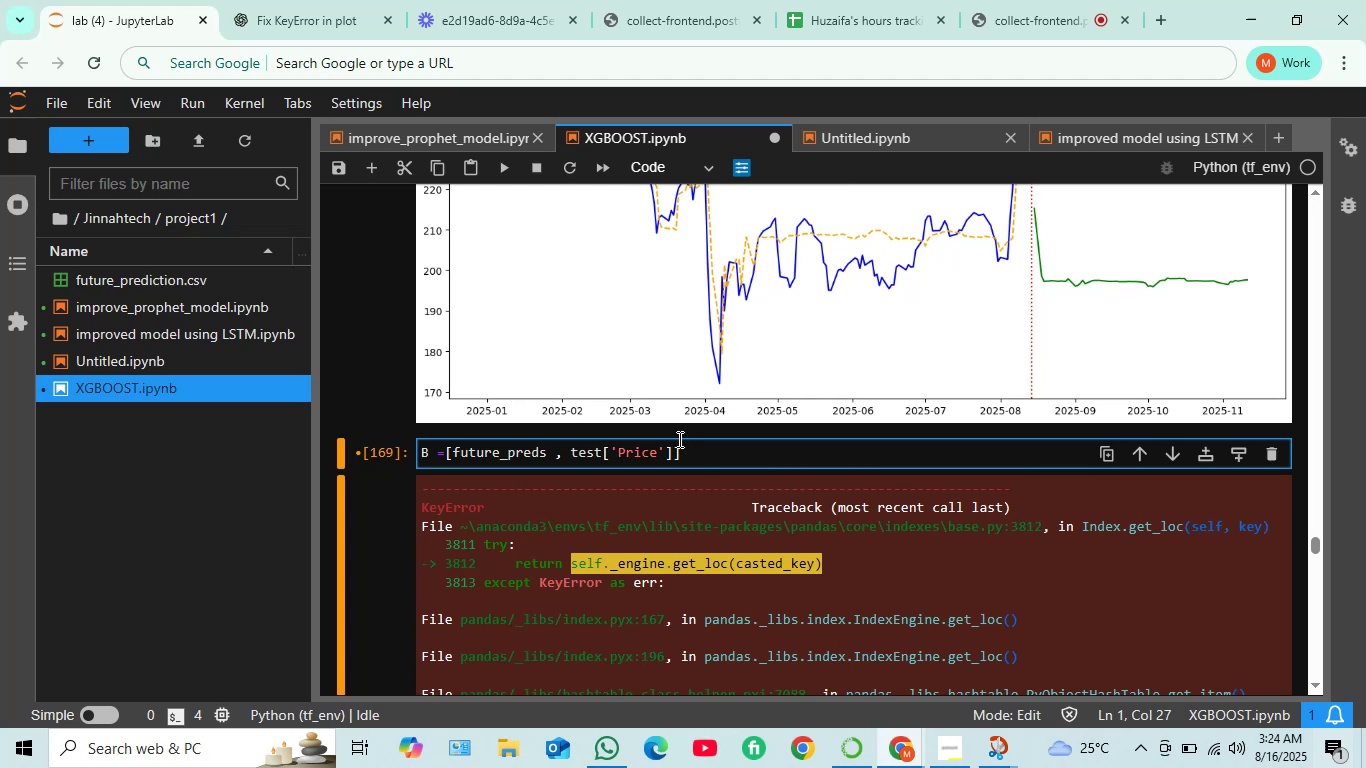 
key(Shift+ShiftRight)
 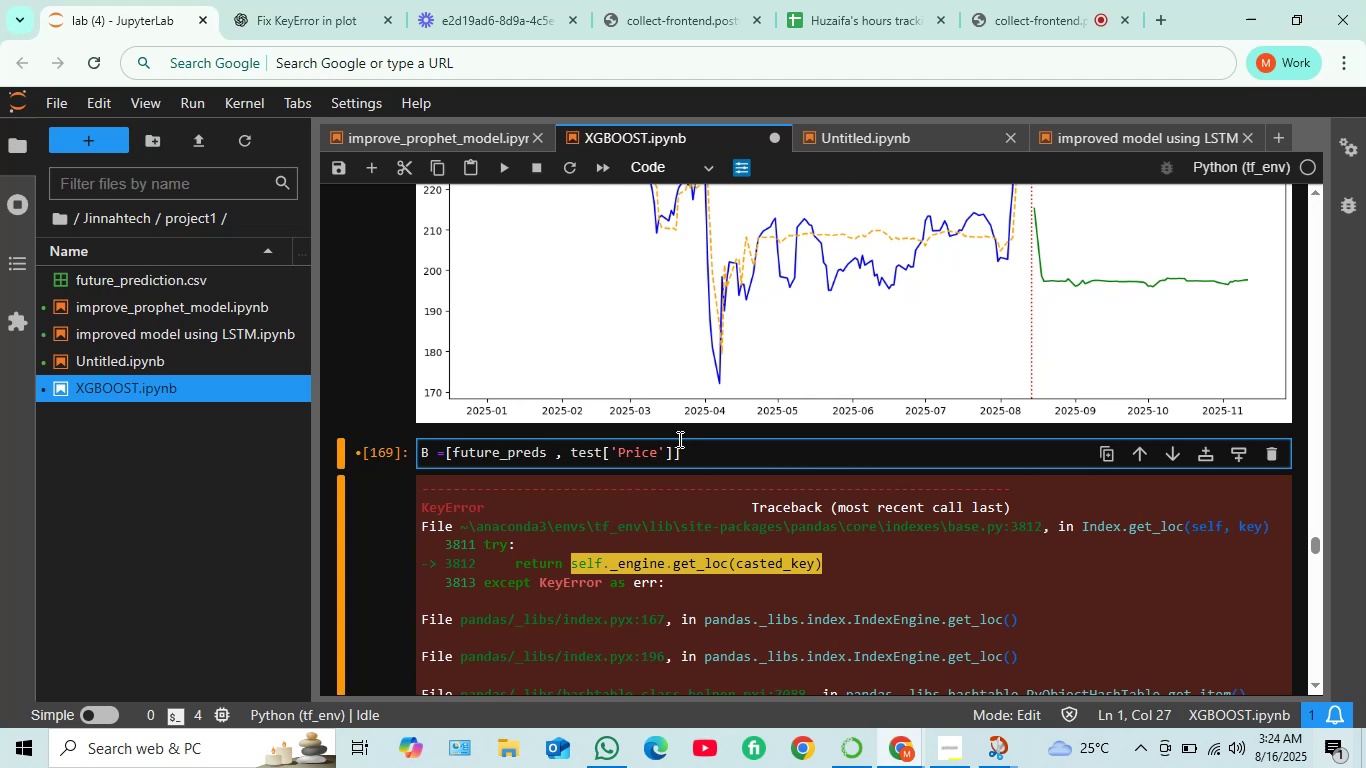 
key(Shift+Enter)
 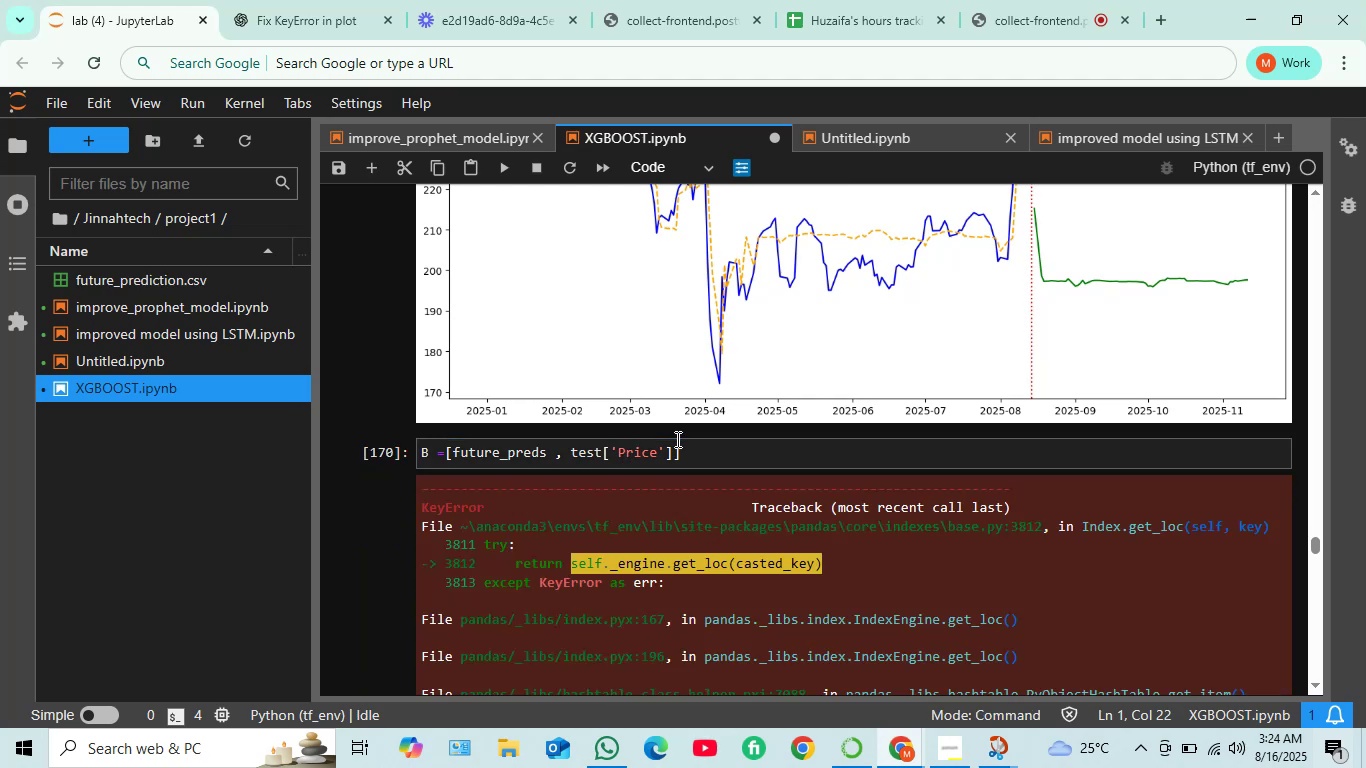 
scroll: coordinate [661, 443], scroll_direction: down, amount: 7.0
 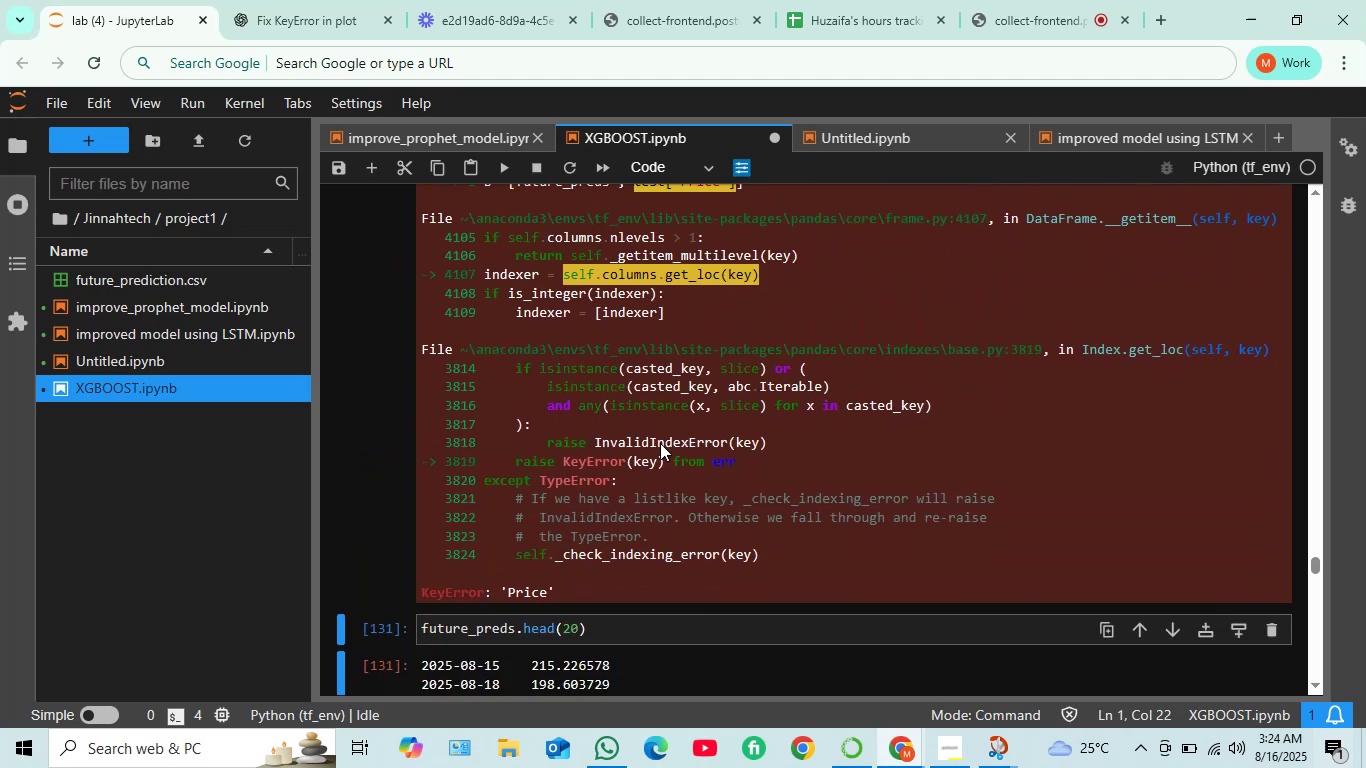 
scroll: coordinate [660, 441], scroll_direction: up, amount: 8.0
 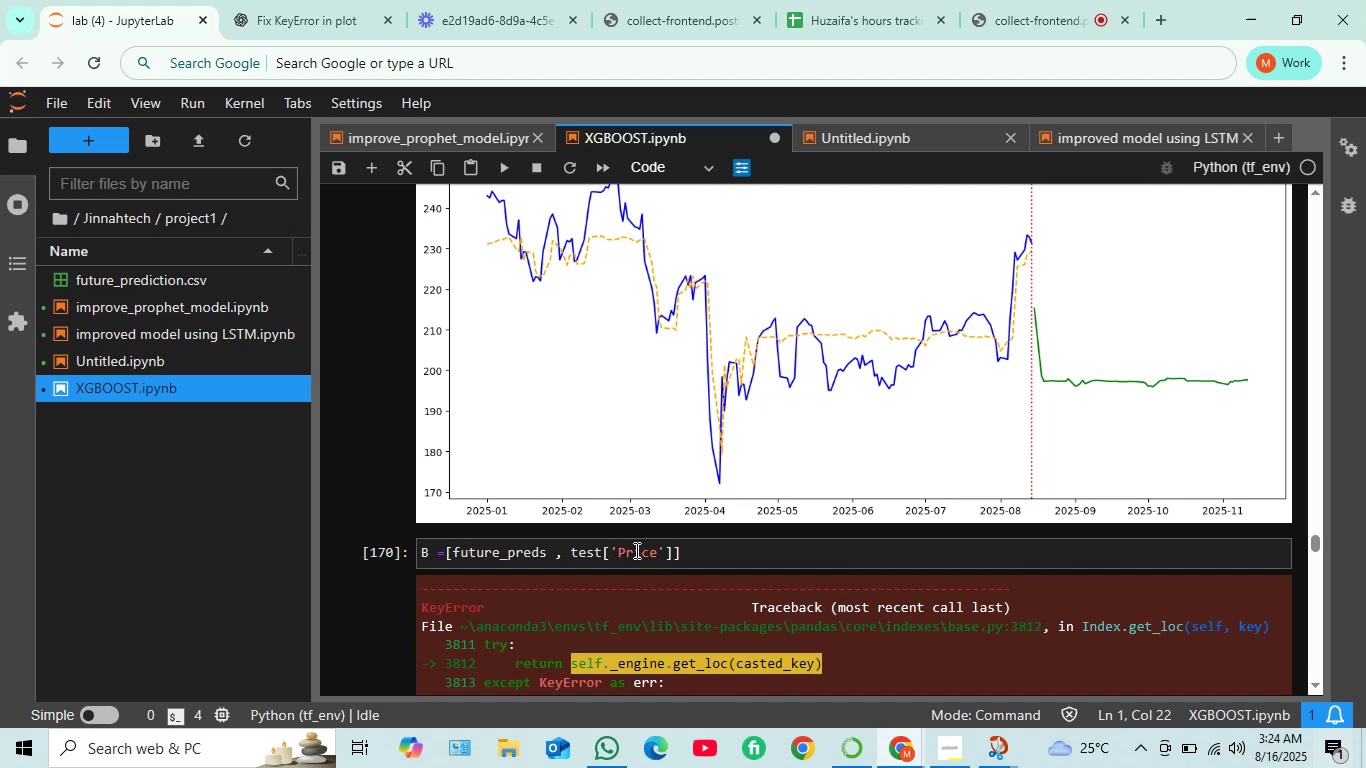 
double_click([635, 550])
 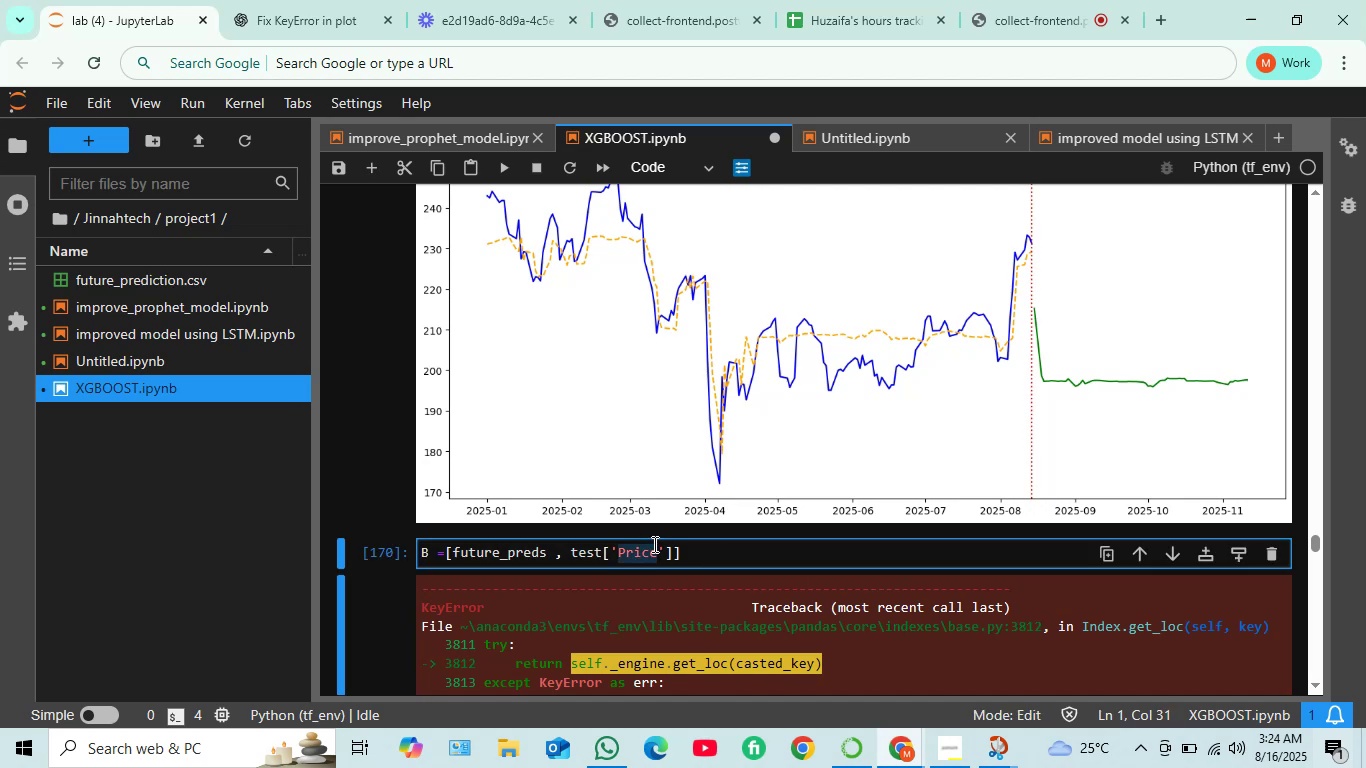 
type(pred)
 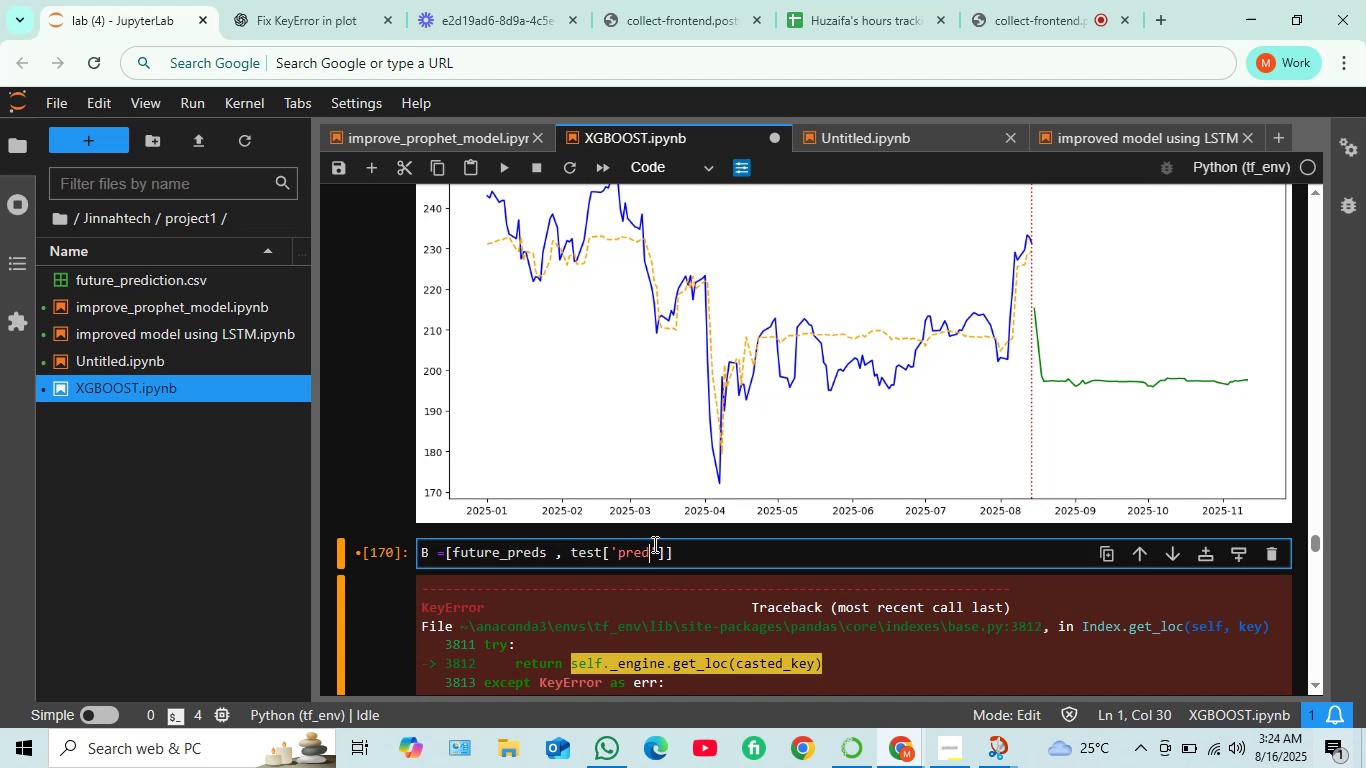 
key(Shift+Enter)
 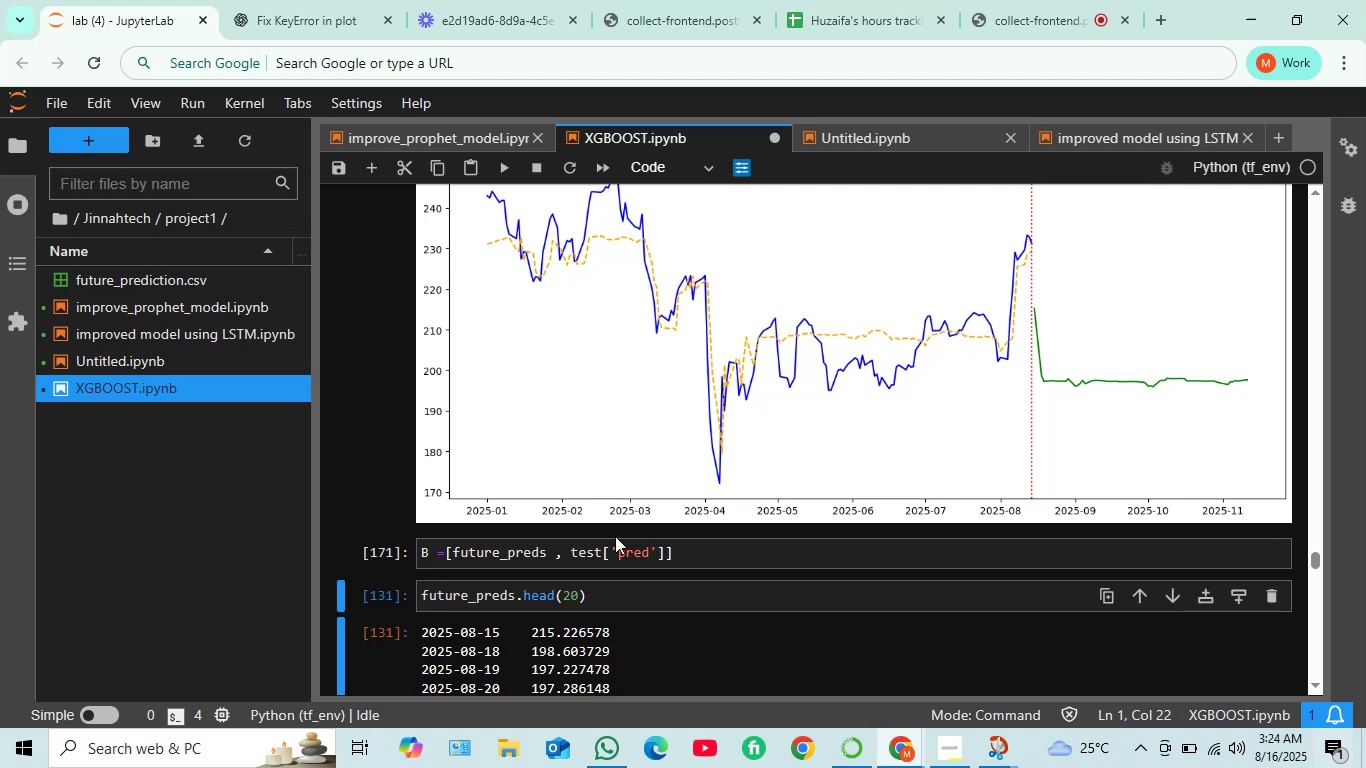 
scroll: coordinate [615, 536], scroll_direction: down, amount: 1.0
 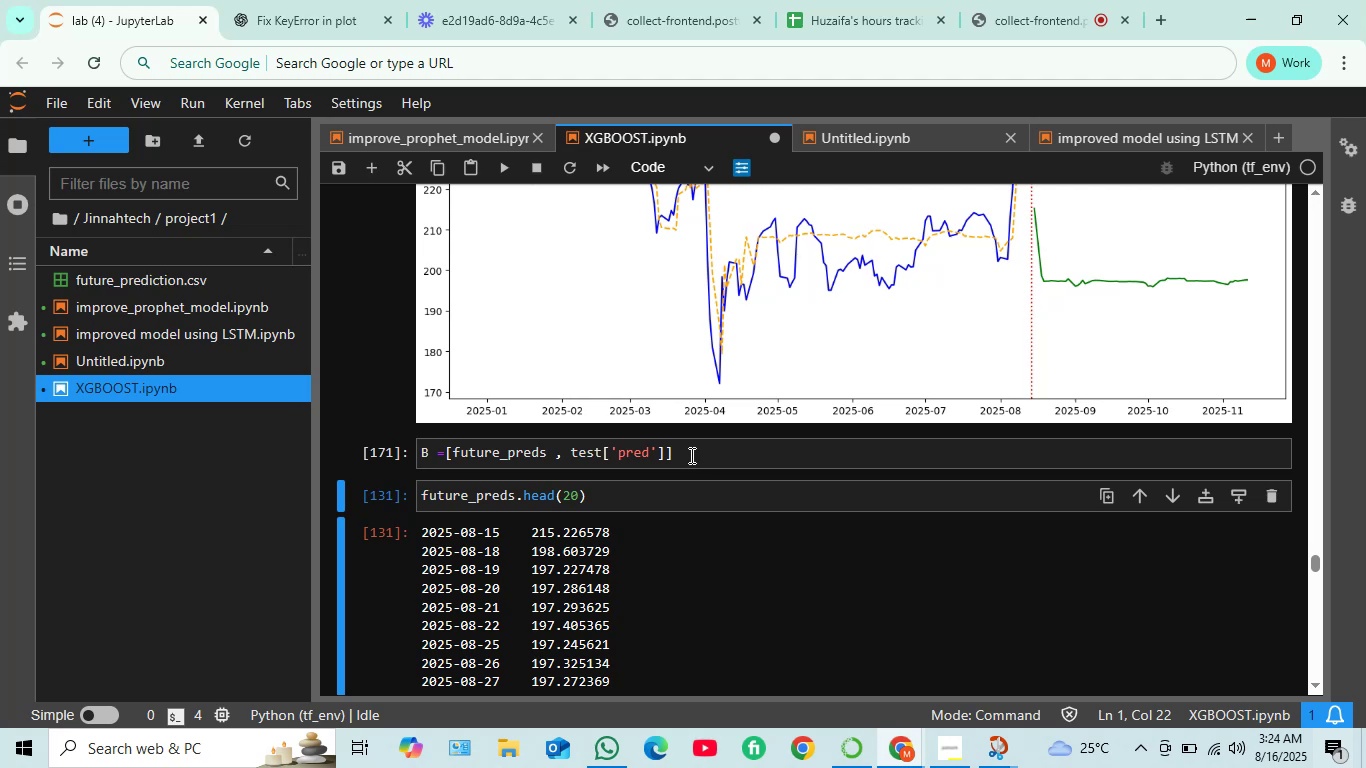 
left_click([690, 455])
 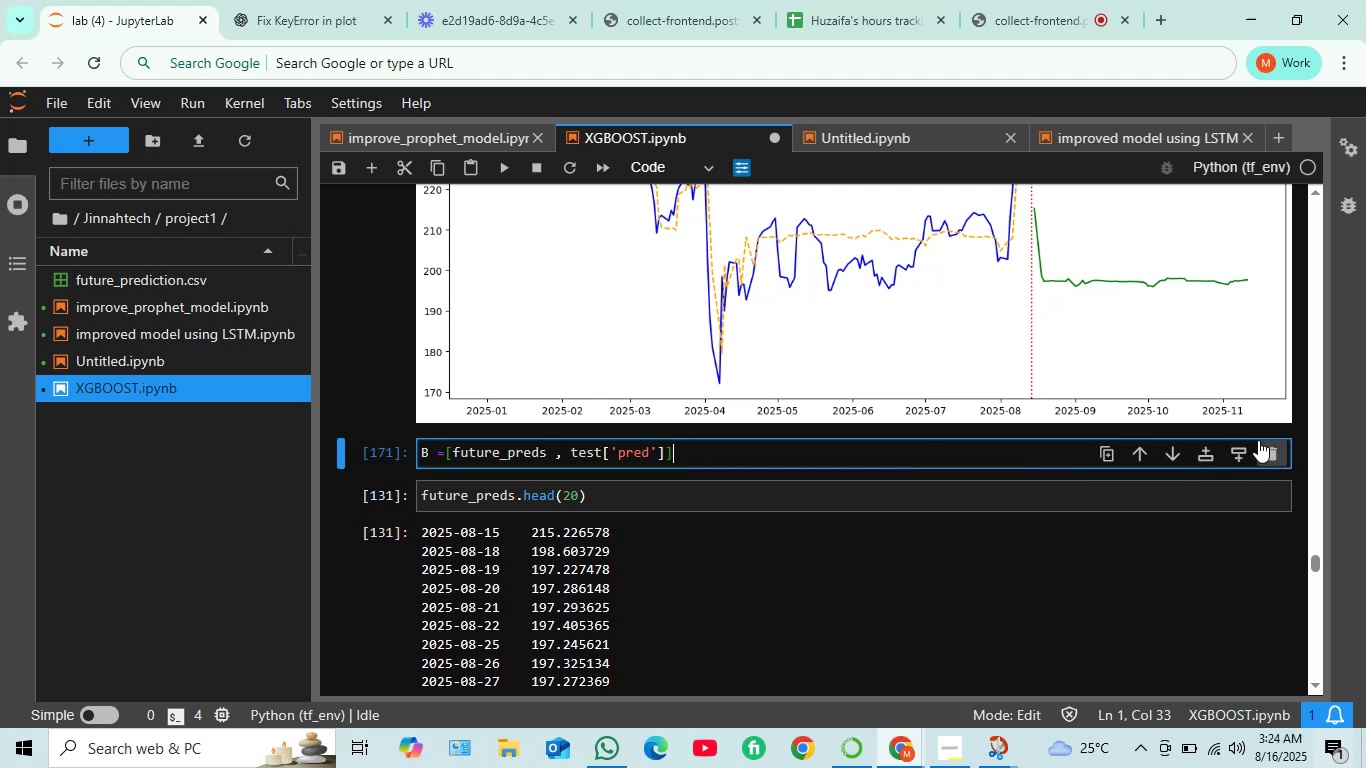 
left_click([1233, 449])
 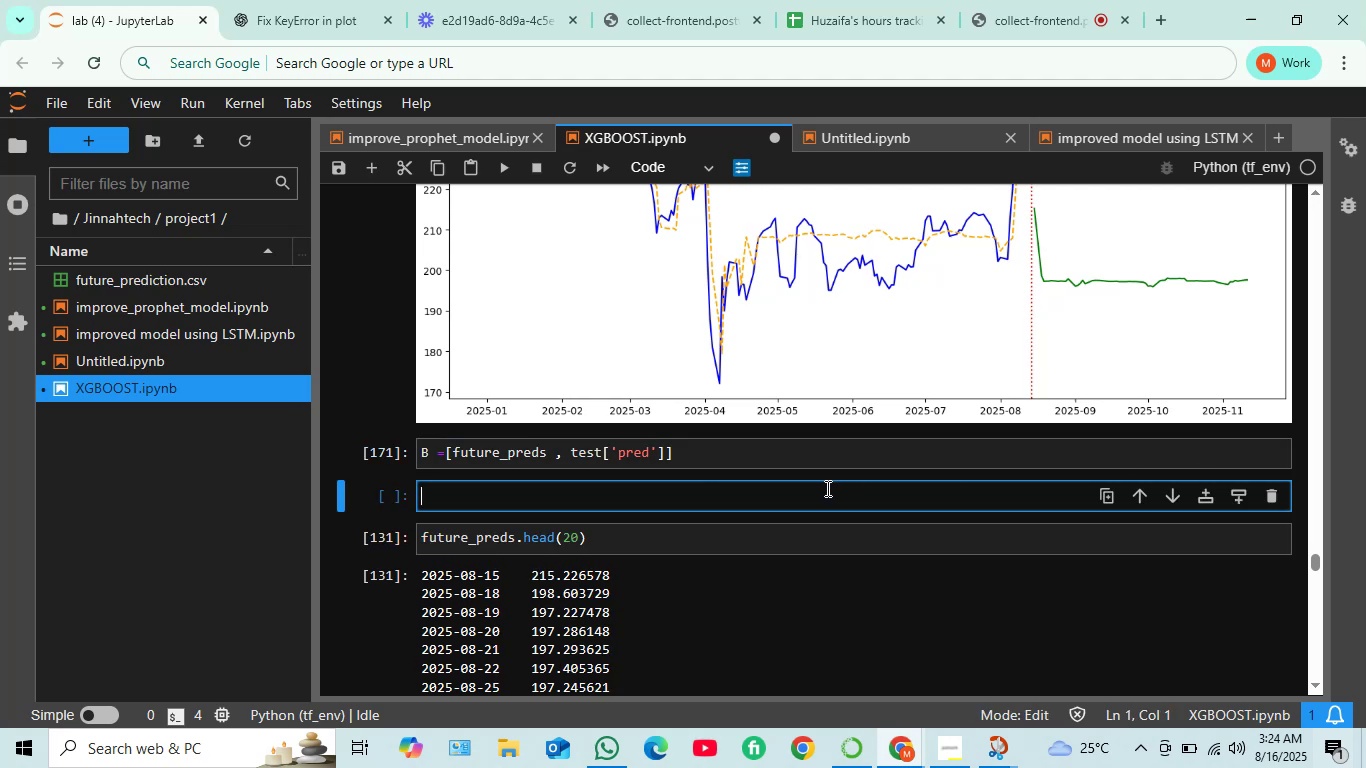 
key(Shift+B)
 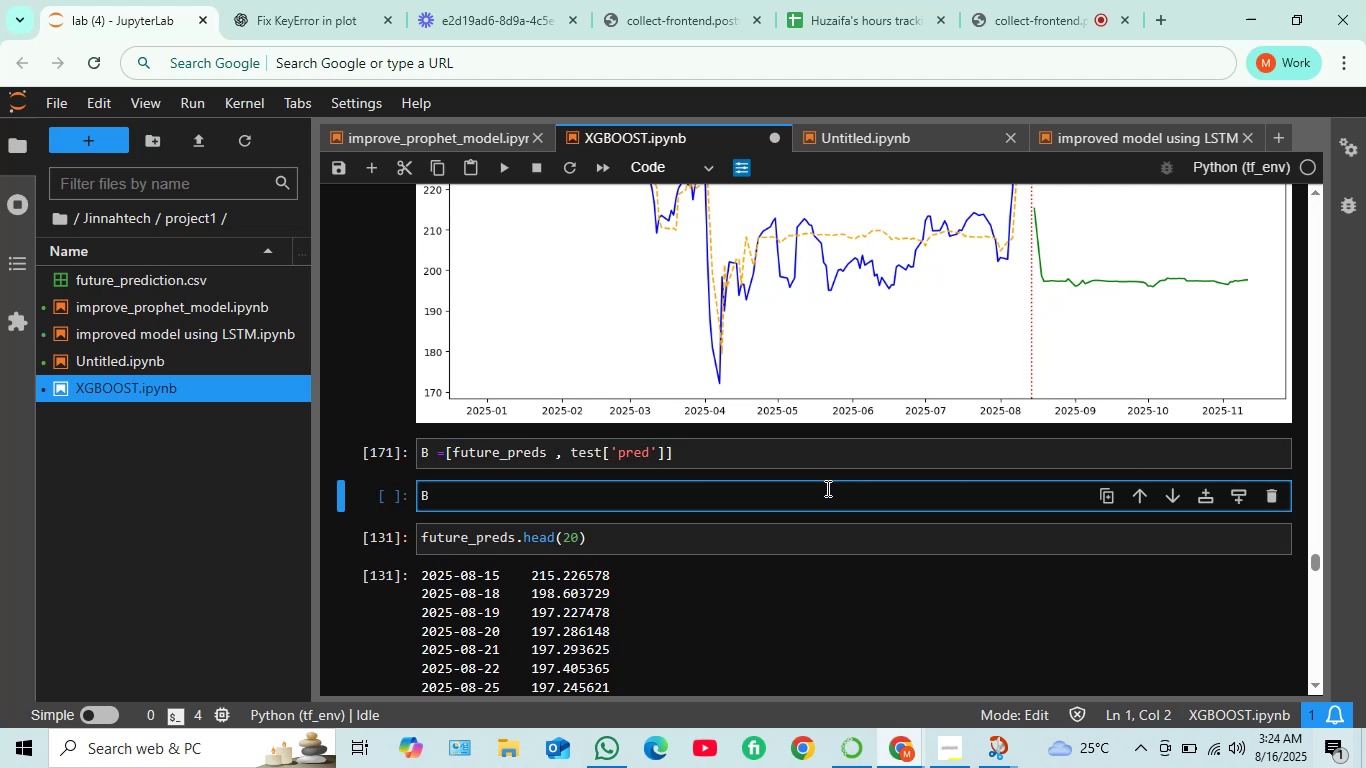 
key(Shift+ShiftRight)
 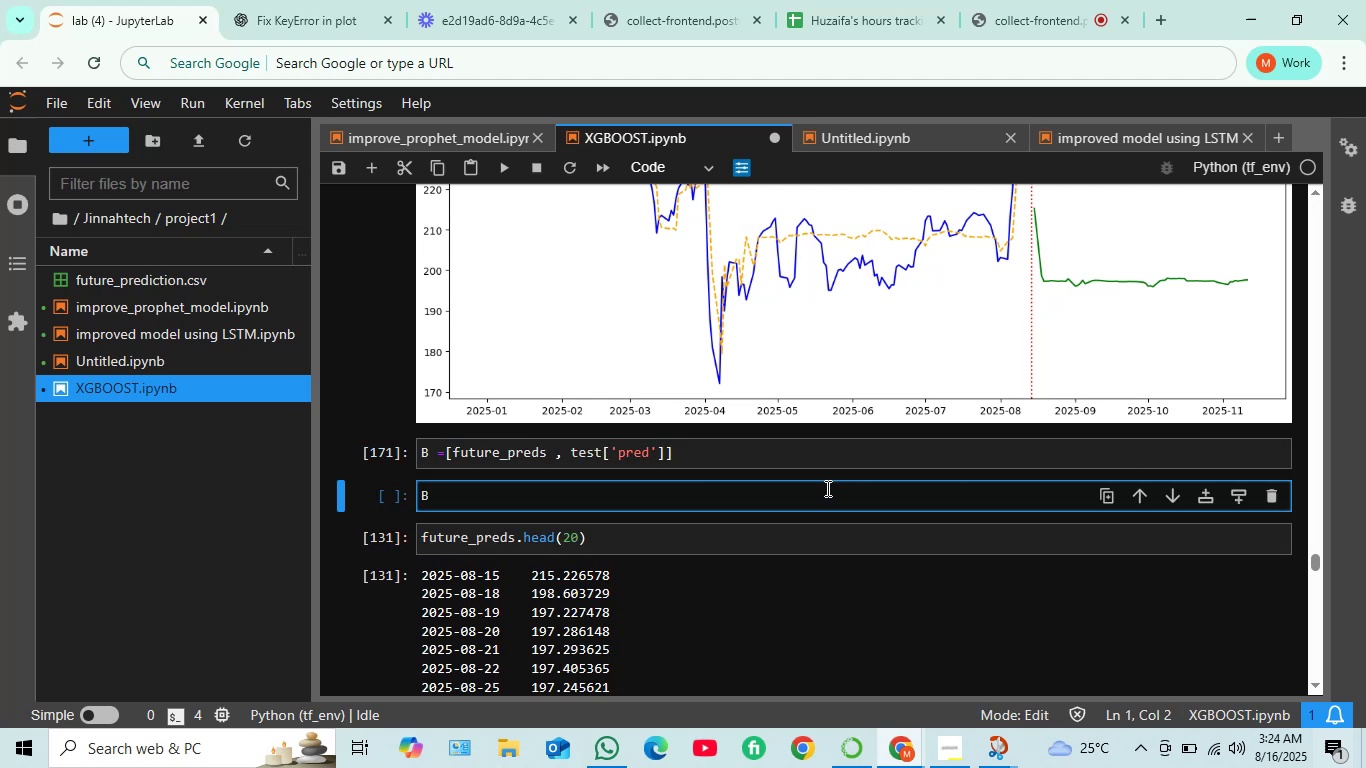 
key(Shift+Enter)
 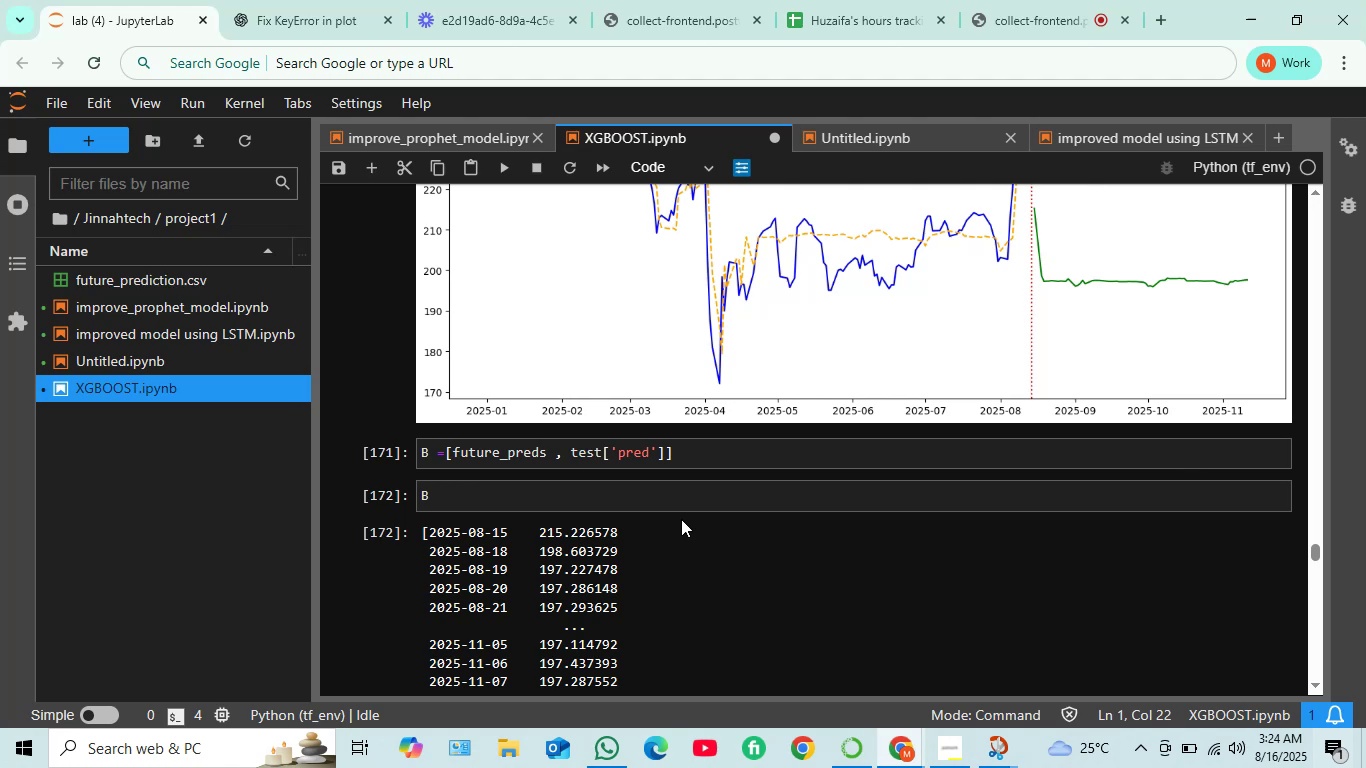 
wait(5.99)
 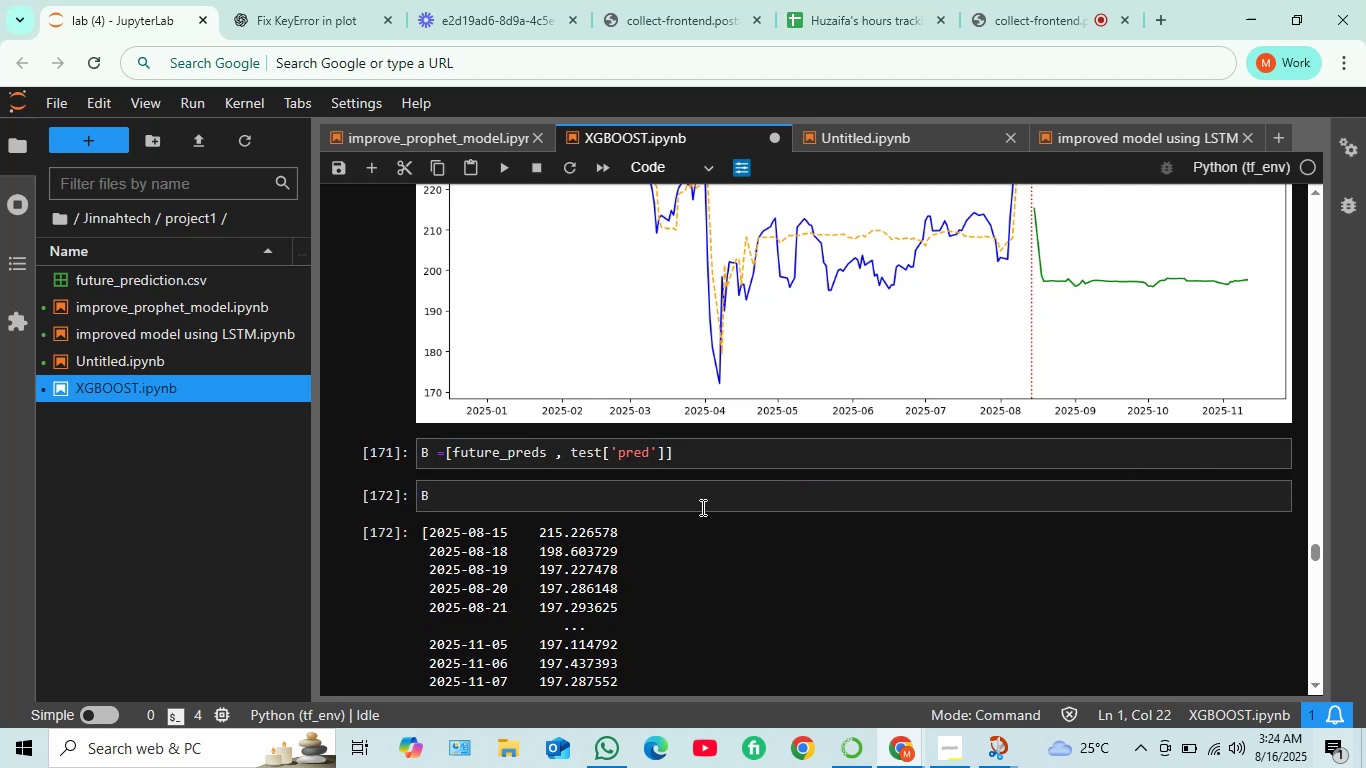 
scroll: coordinate [678, 522], scroll_direction: down, amount: 2.0
 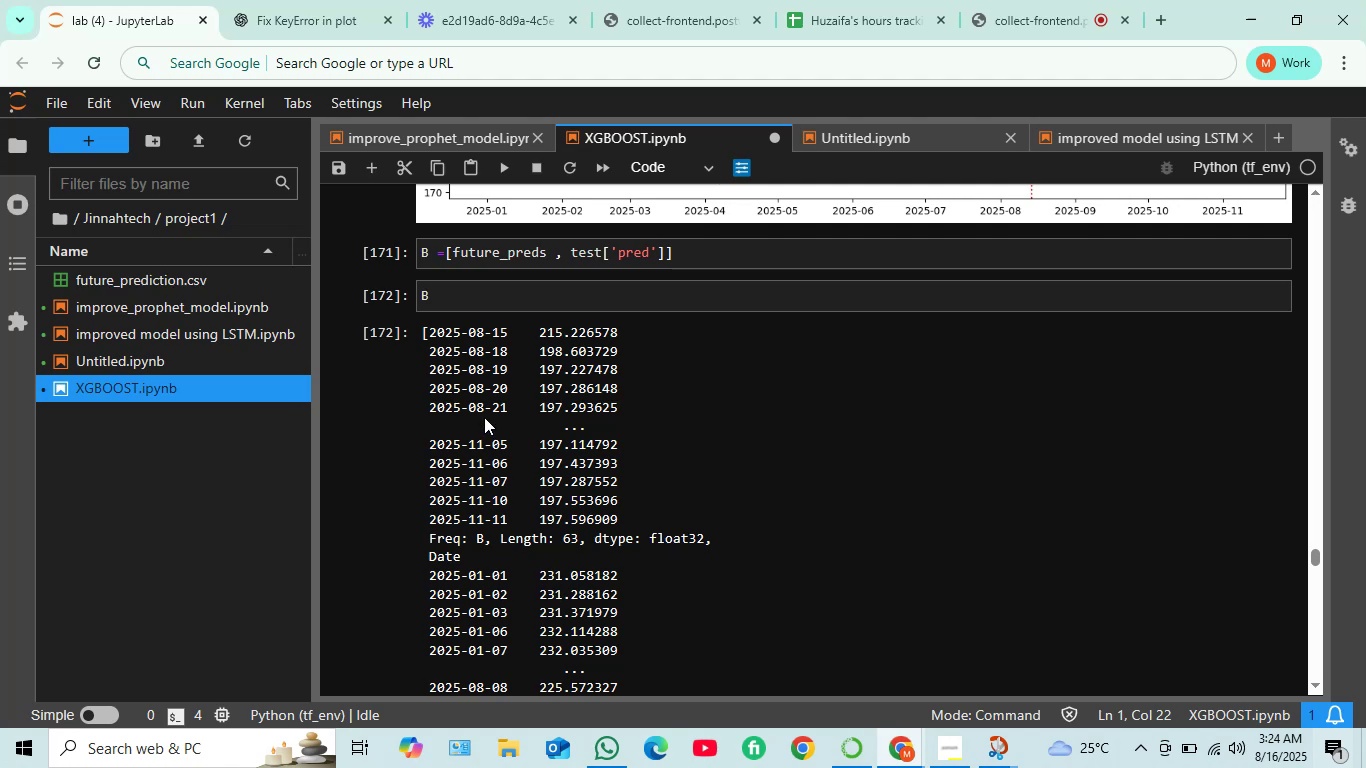 
wait(14.34)
 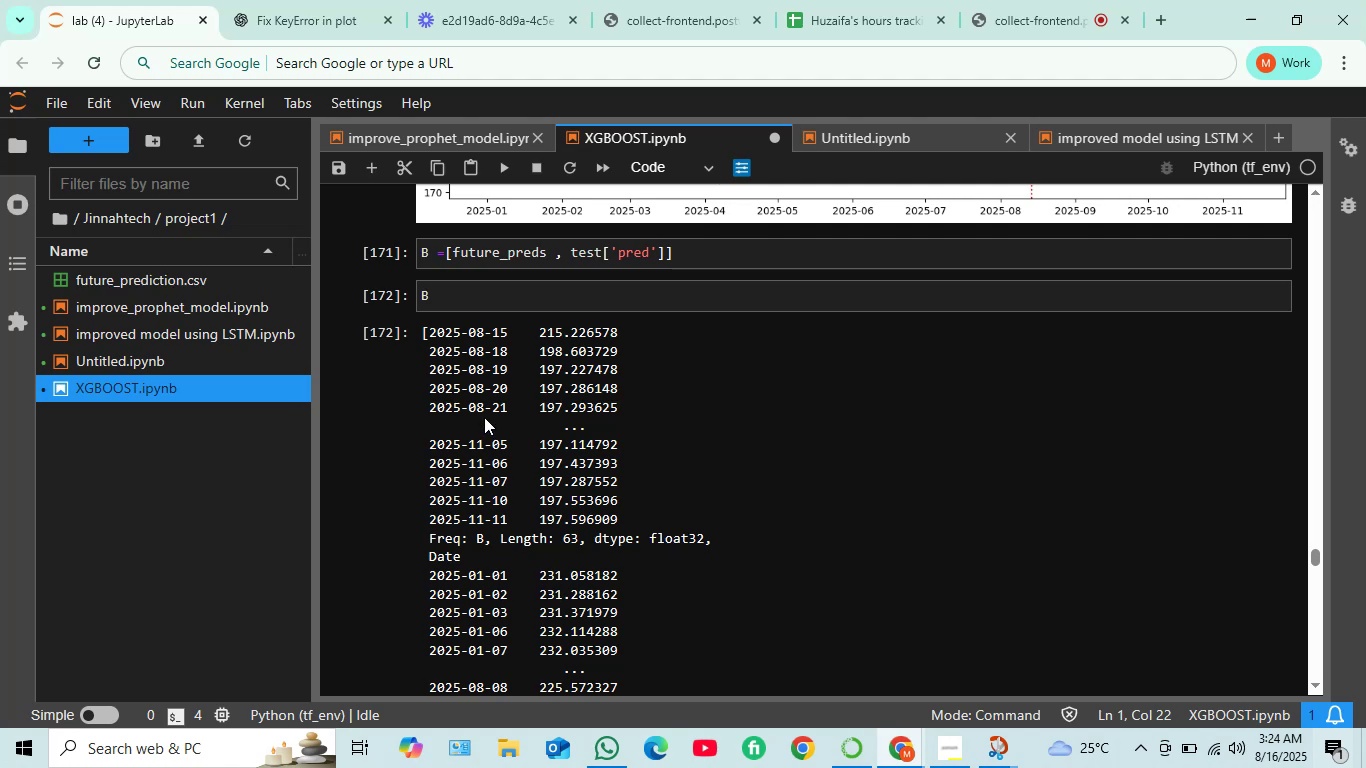 
scroll: coordinate [562, 440], scroll_direction: down, amount: 2.0
 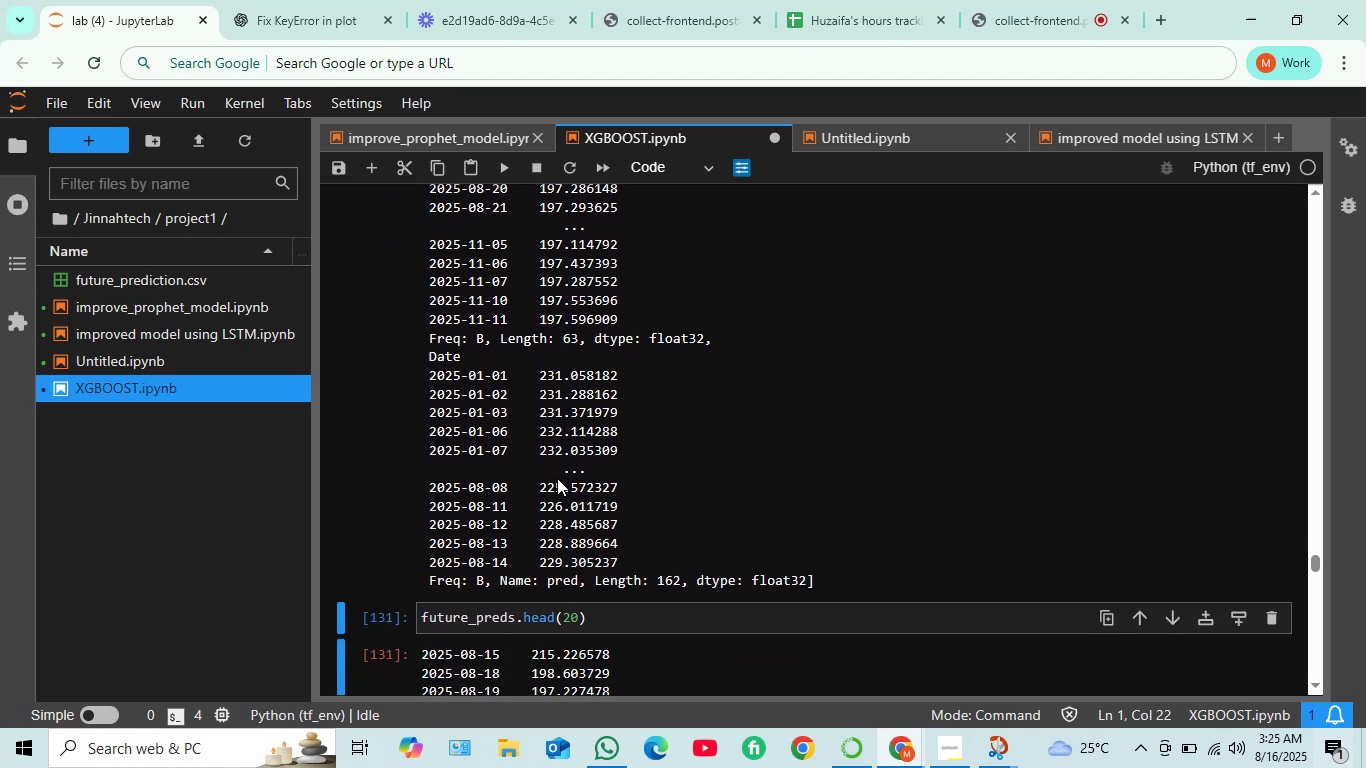 
wait(5.51)
 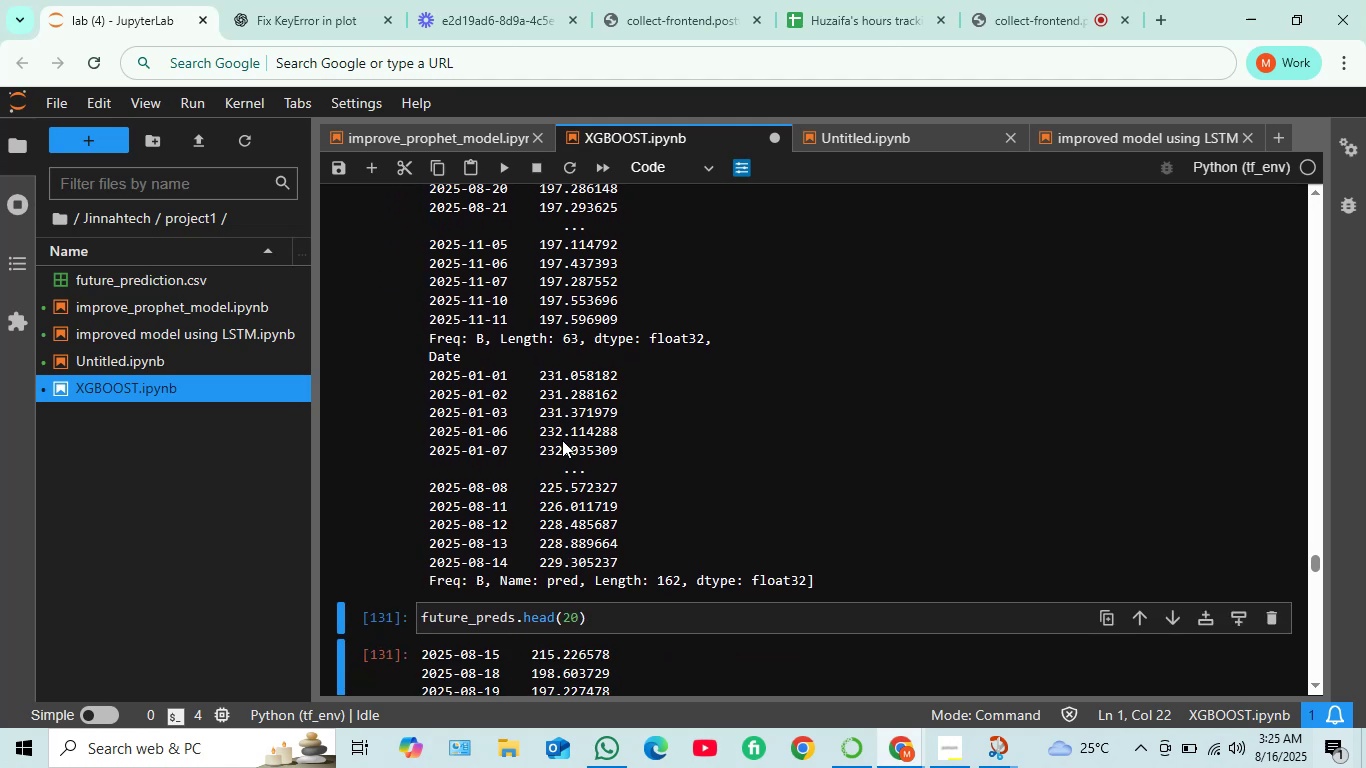 
scroll: coordinate [557, 478], scroll_direction: up, amount: 1.0
 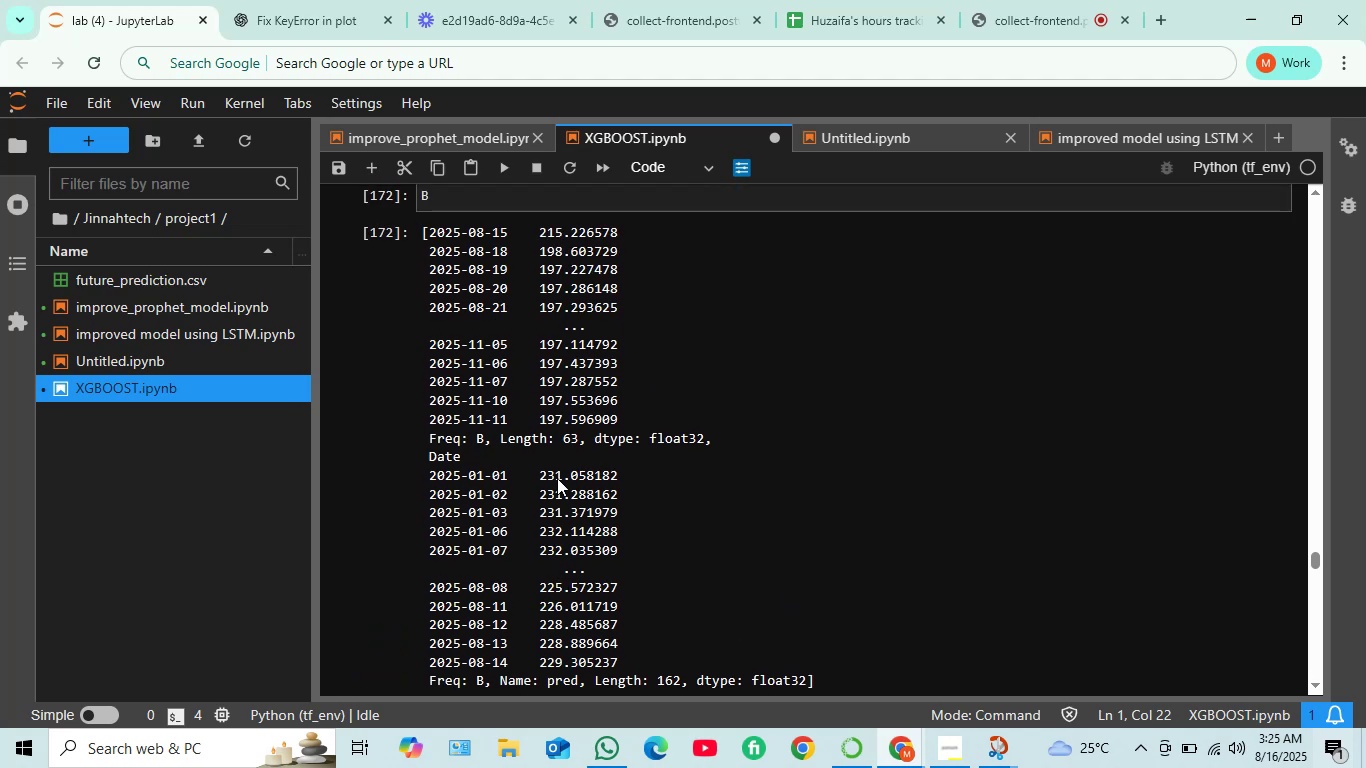 
scroll: coordinate [557, 478], scroll_direction: down, amount: 1.0
 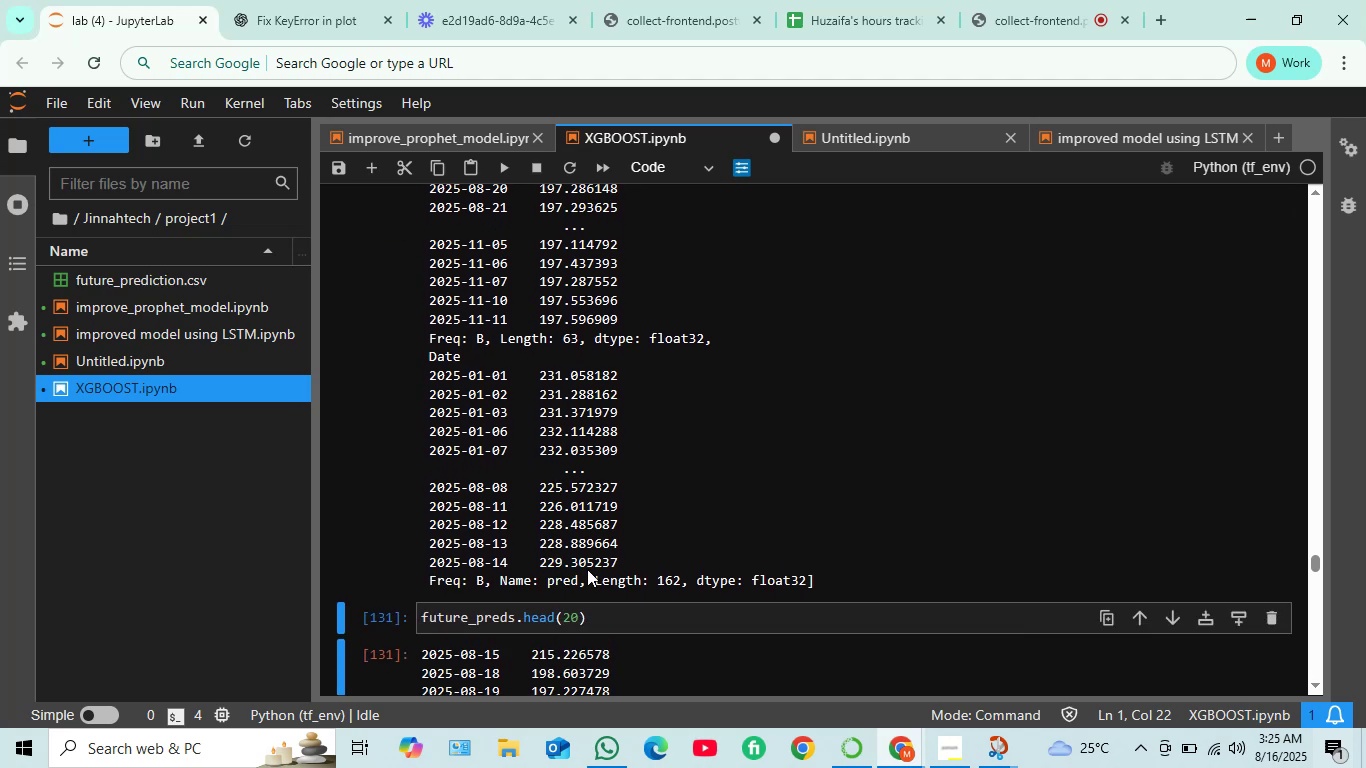 
left_click_drag(start_coordinate=[625, 567], to_coordinate=[432, 570])
 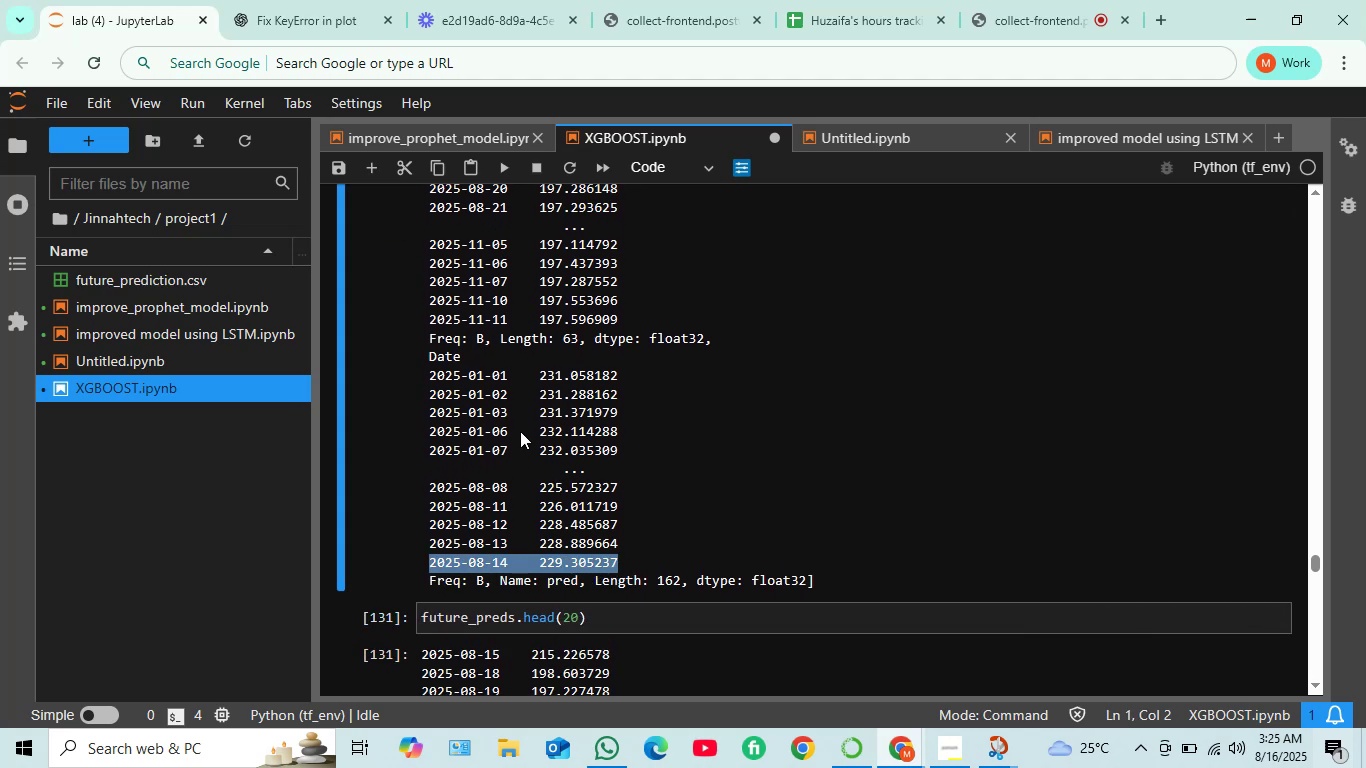 
scroll: coordinate [521, 423], scroll_direction: up, amount: 2.0
 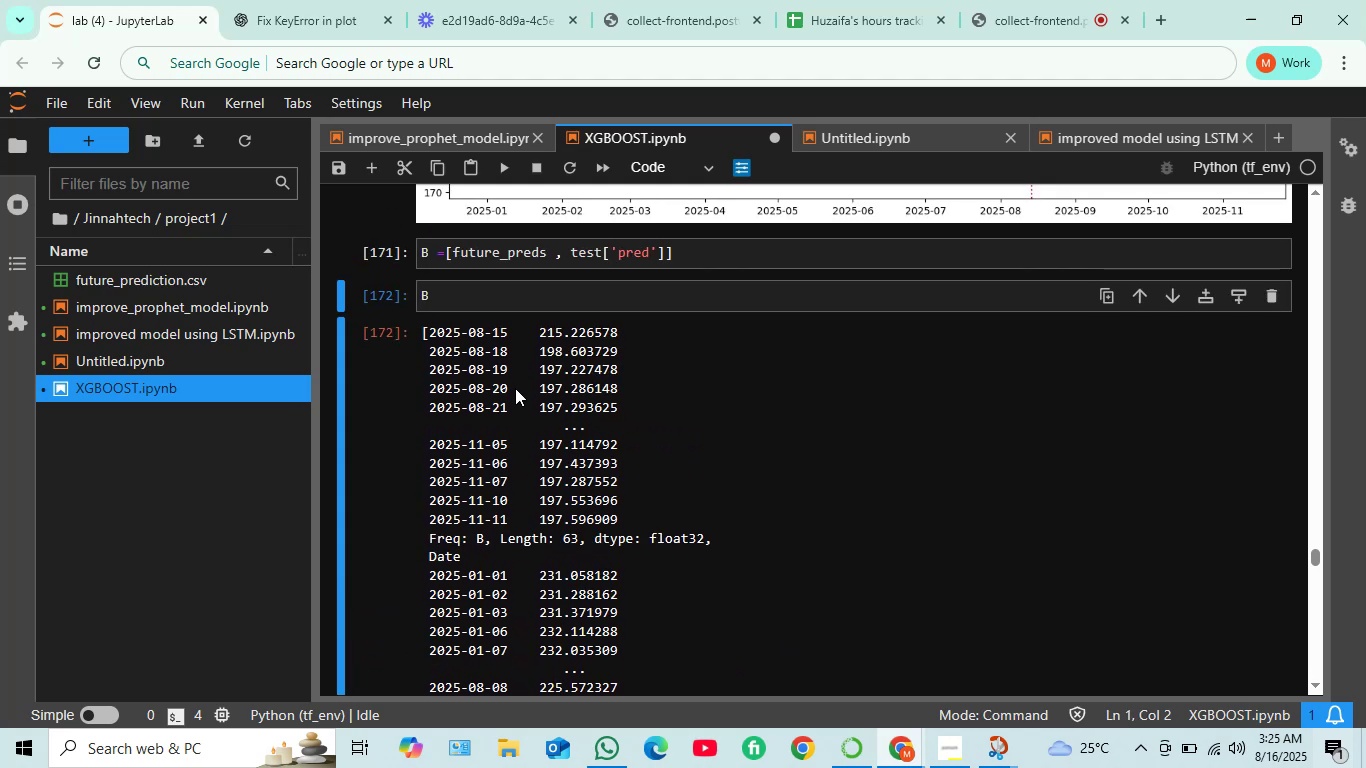 
scroll: coordinate [510, 397], scroll_direction: down, amount: 2.0
 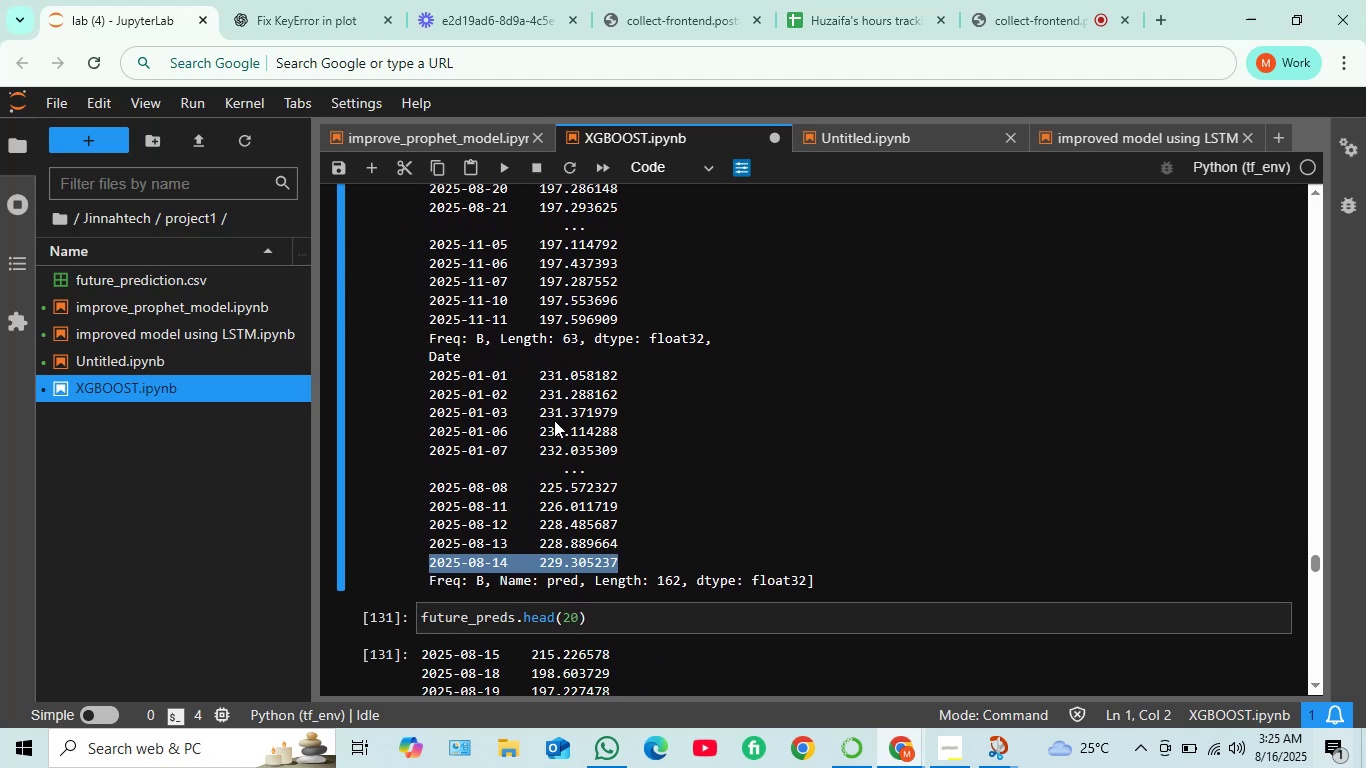 
scroll: coordinate [553, 420], scroll_direction: up, amount: 2.0
 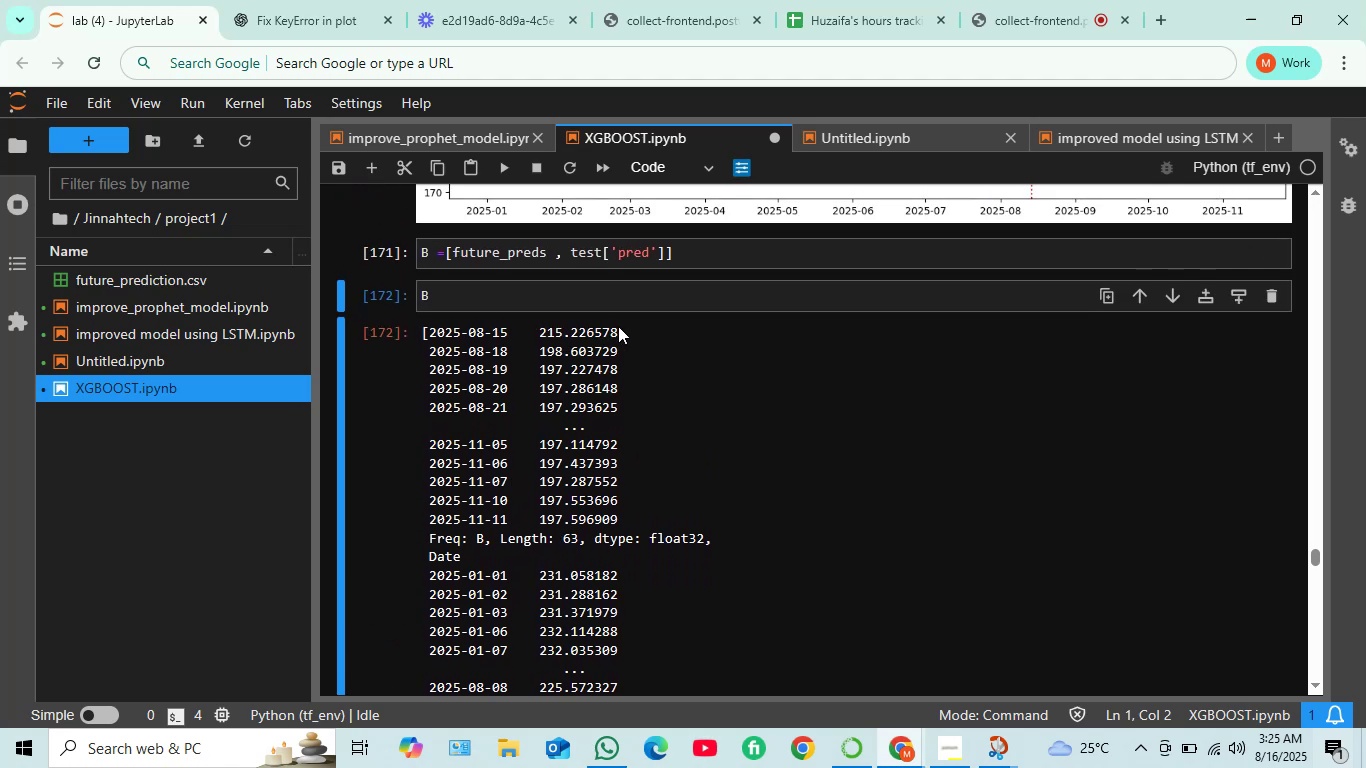 
left_click_drag(start_coordinate=[621, 326], to_coordinate=[541, 336])
 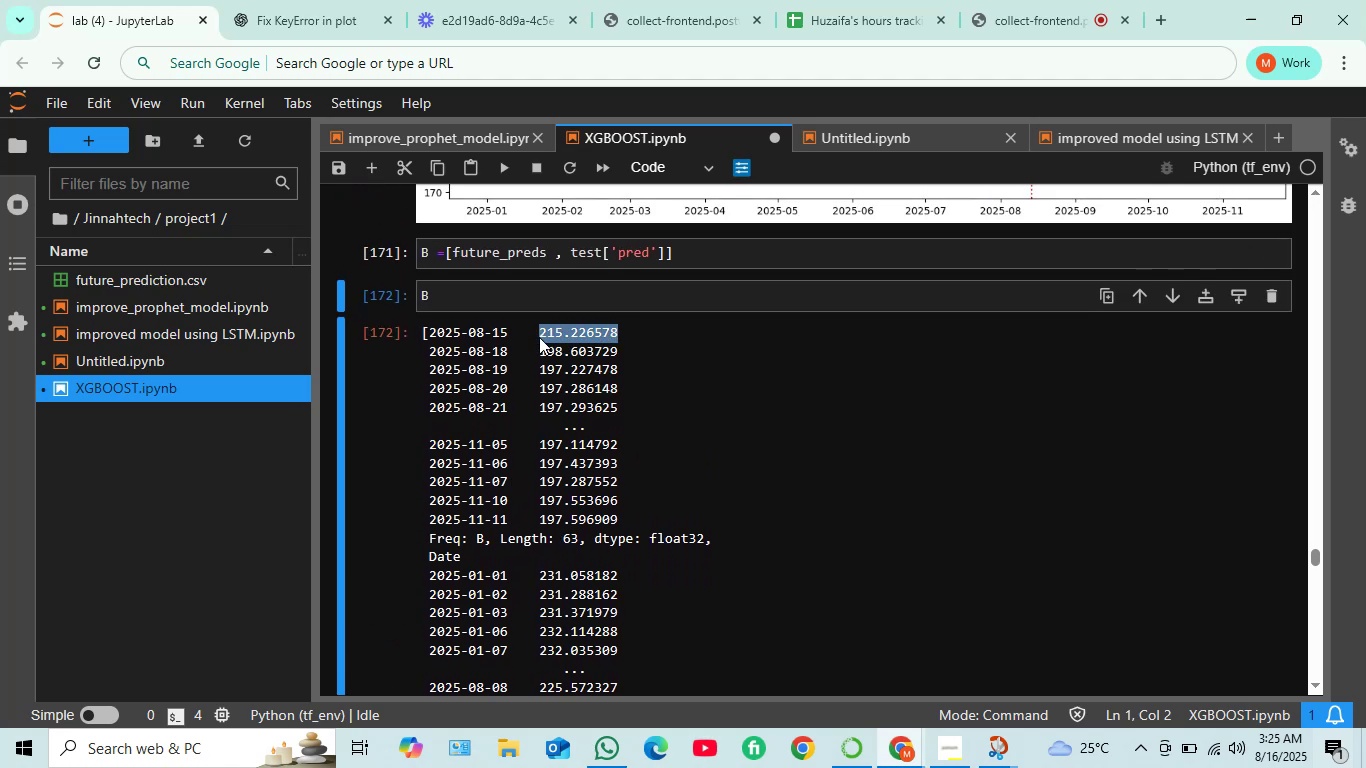 
scroll: coordinate [539, 337], scroll_direction: up, amount: 1.0
 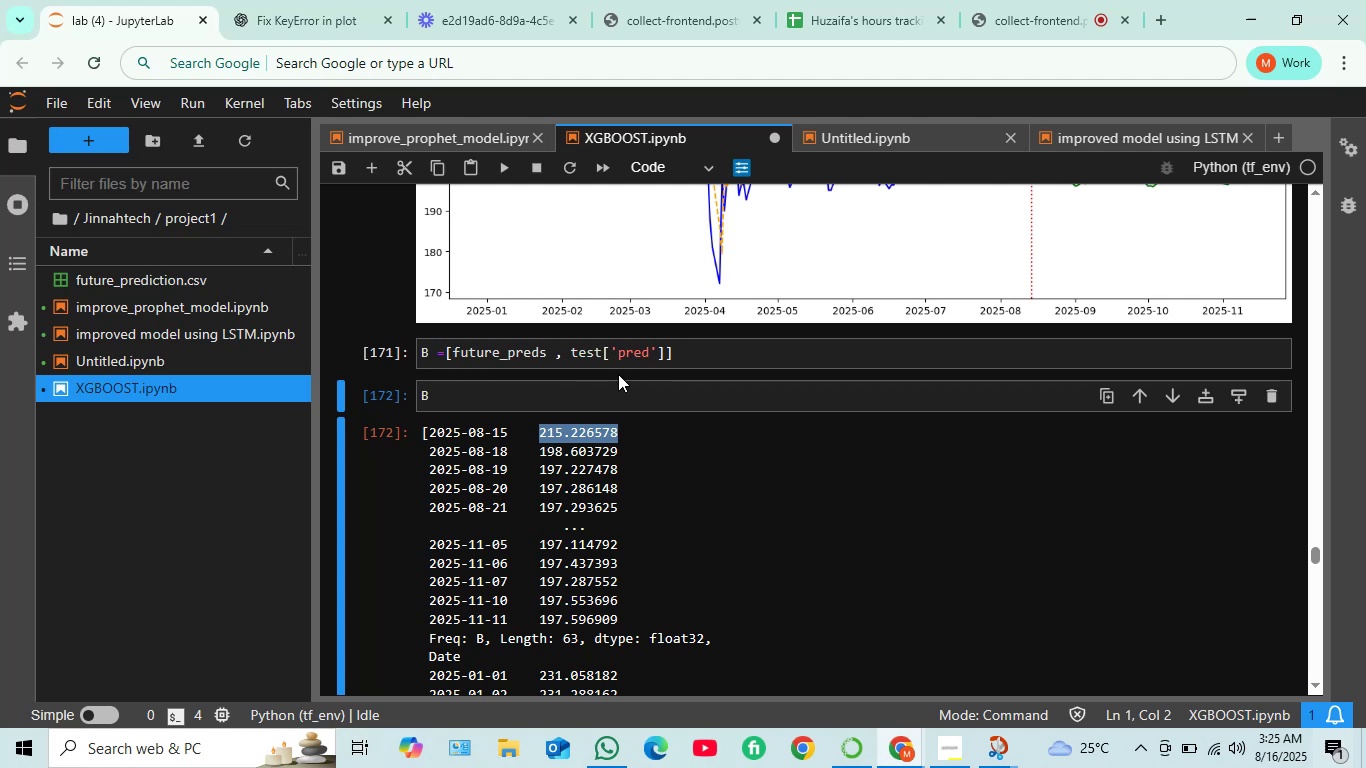 
wait(16.72)
 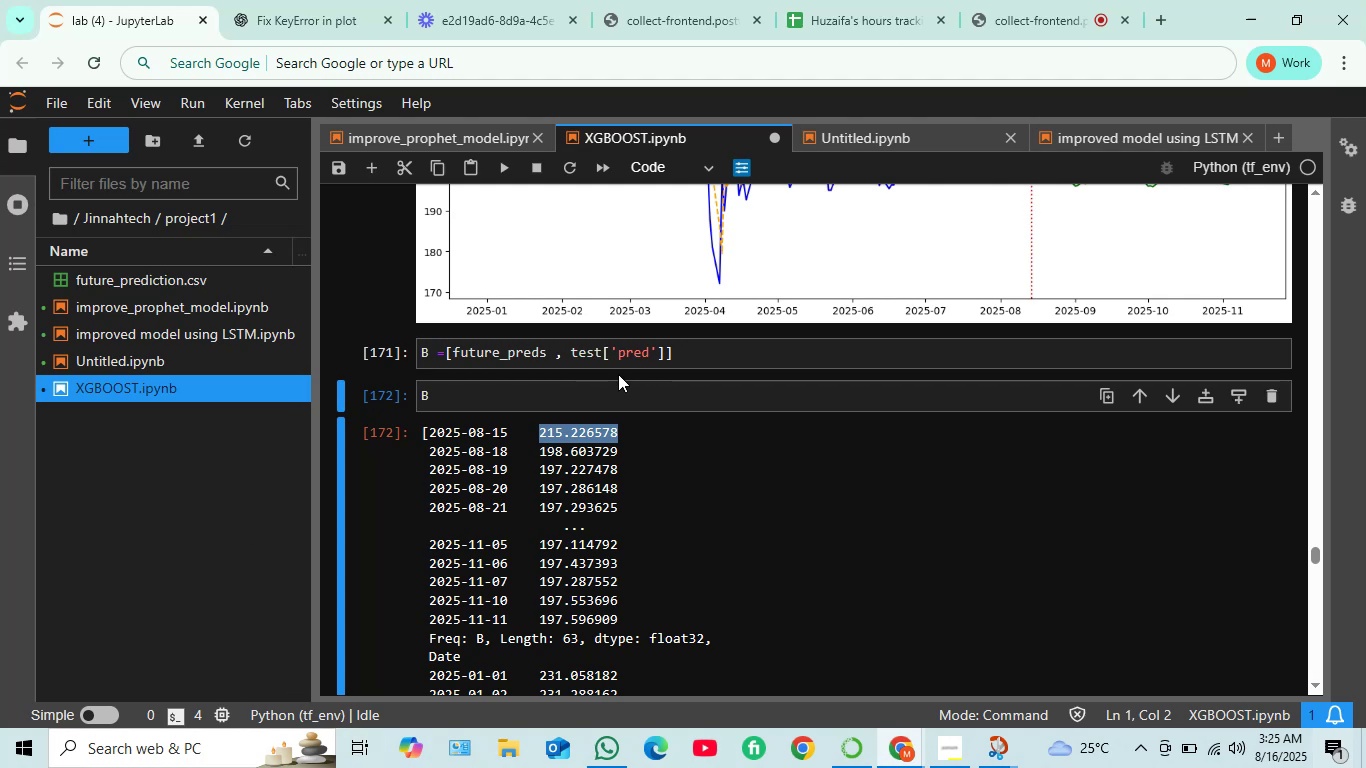 
scroll: coordinate [562, 406], scroll_direction: down, amount: 2.0
 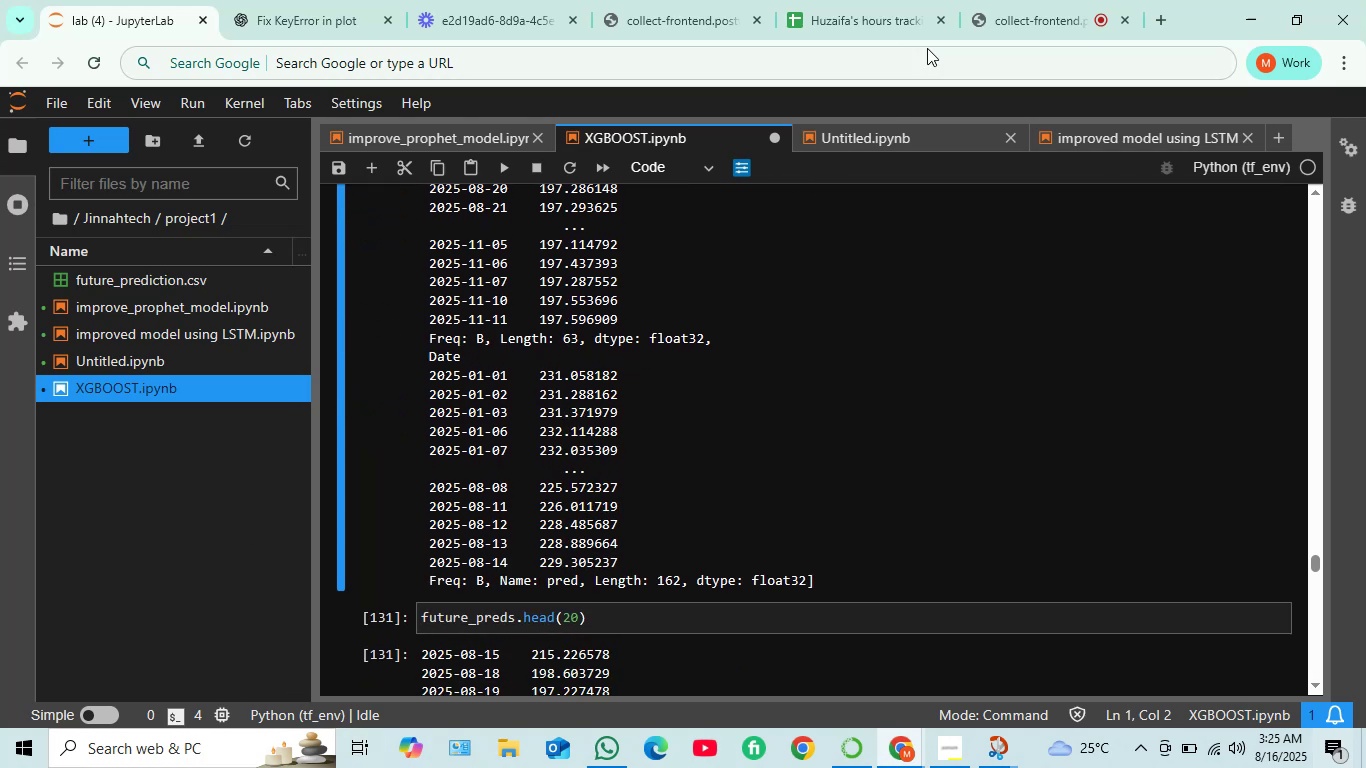 
left_click([1013, 0])
 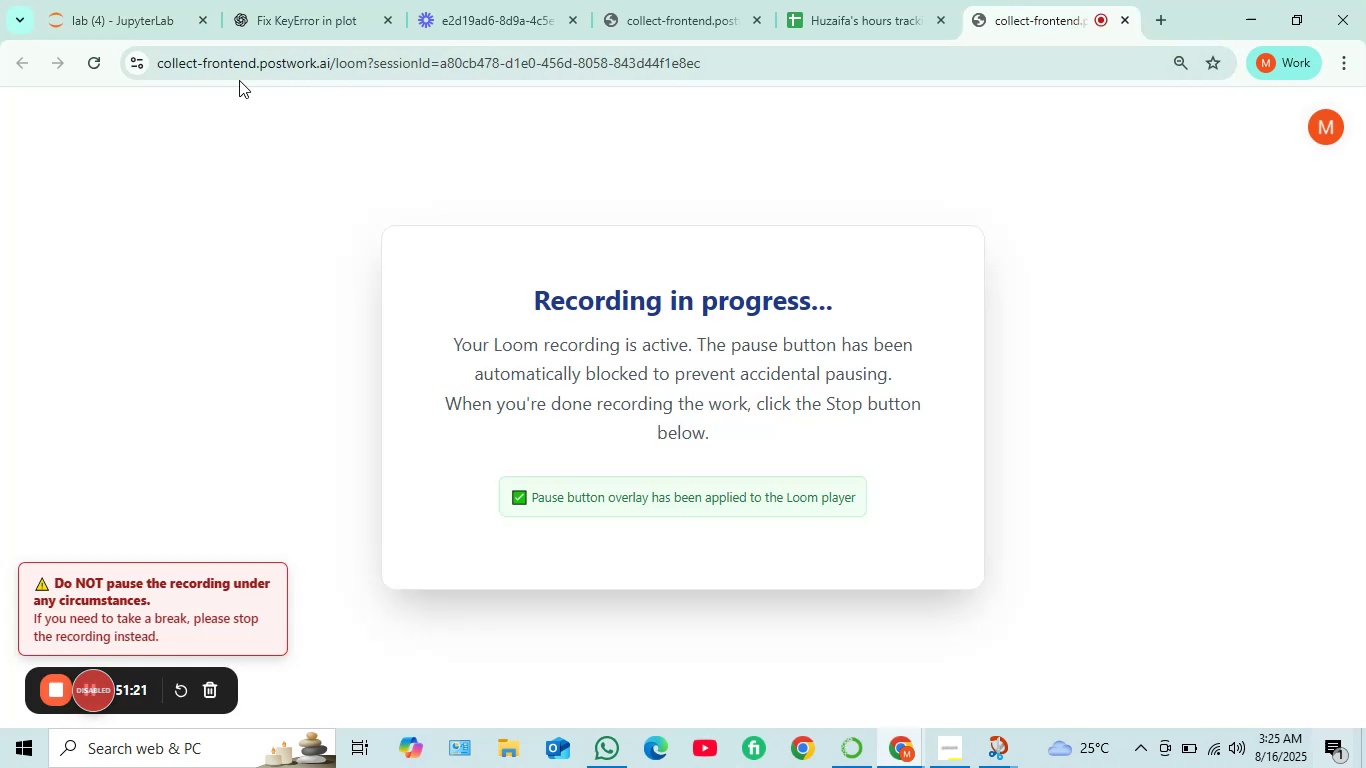 
left_click([145, 4])
 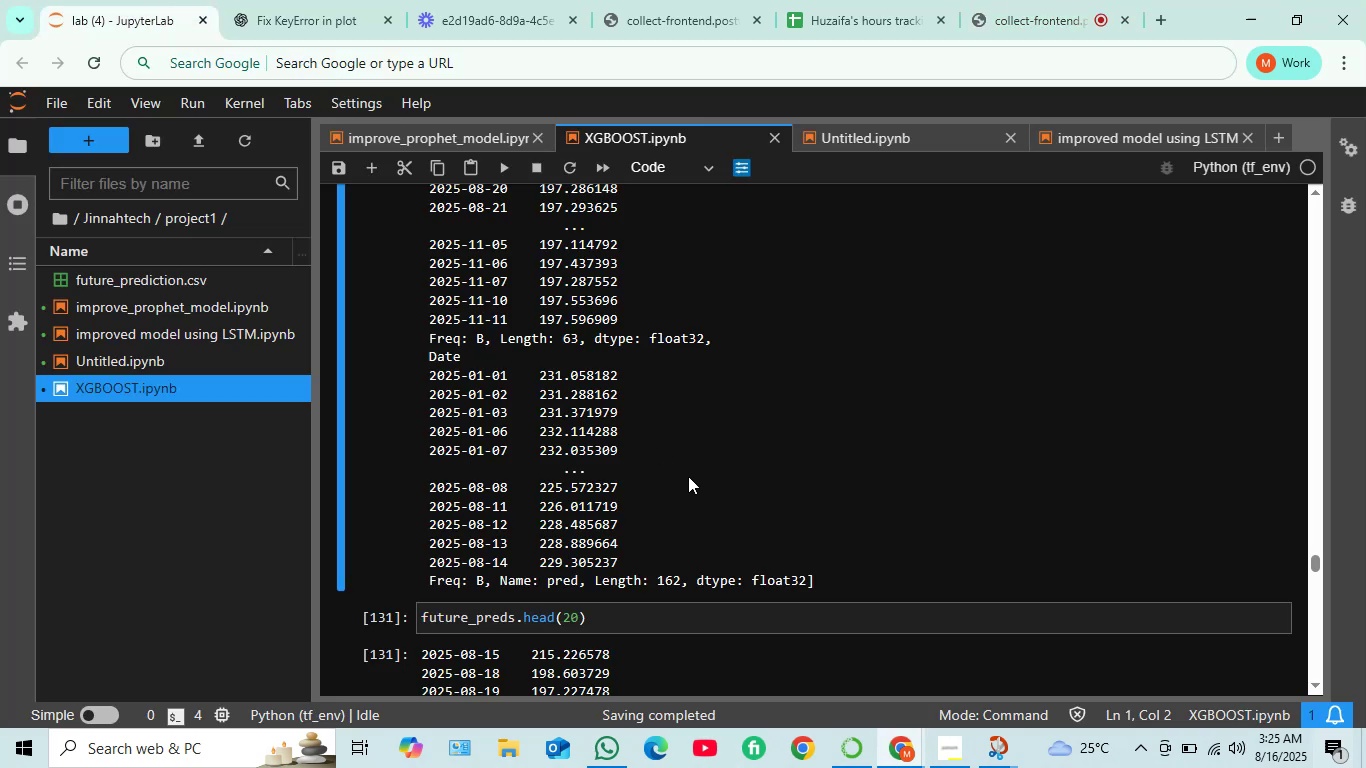 
scroll: coordinate [679, 455], scroll_direction: down, amount: 2.0
 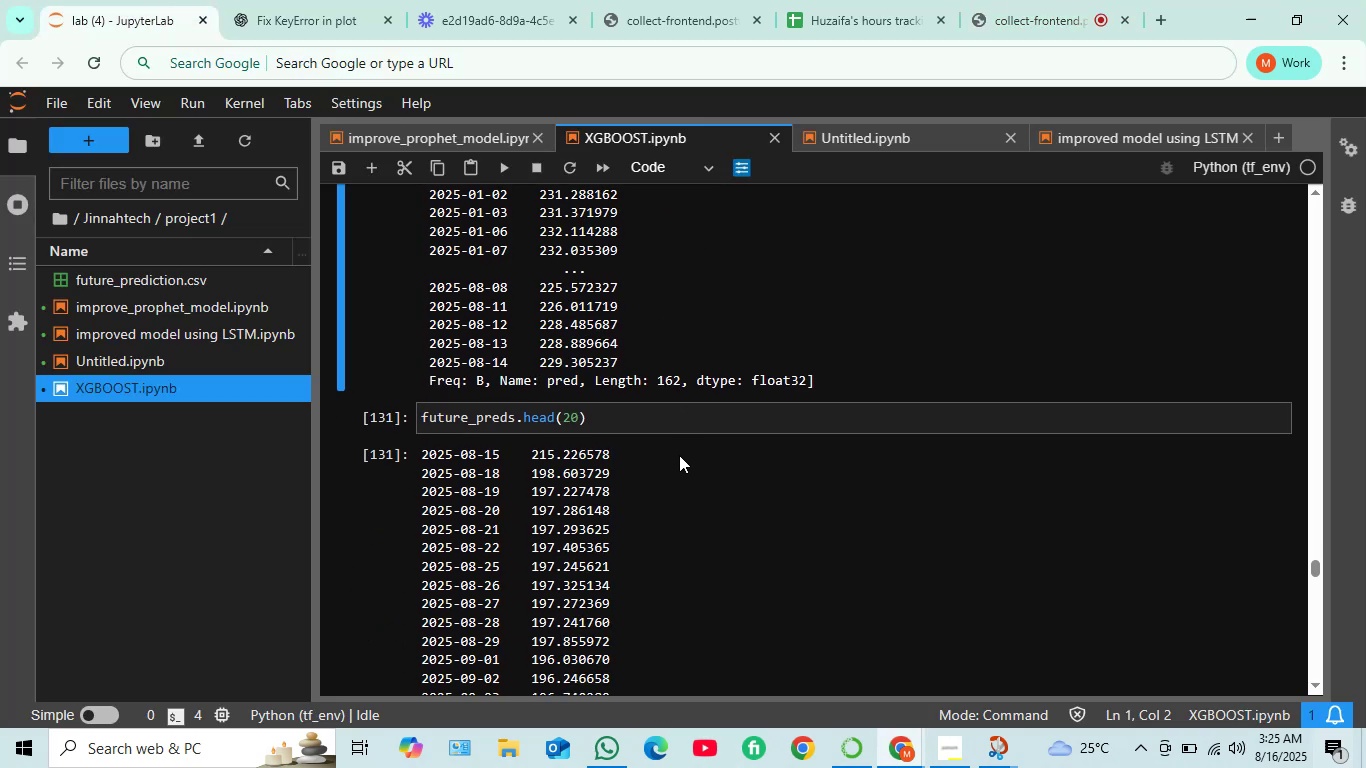 
scroll: coordinate [575, 368], scroll_direction: up, amount: 6.0
 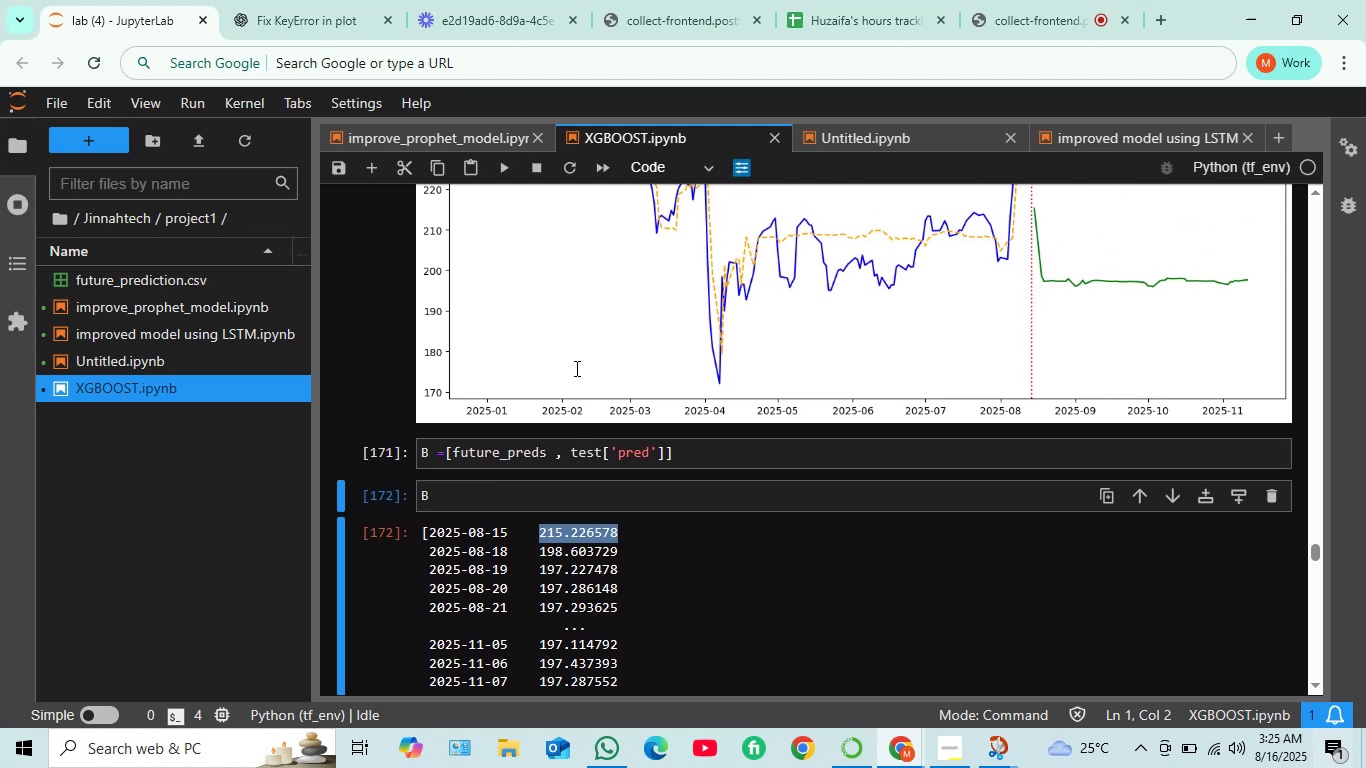 
scroll: coordinate [575, 368], scroll_direction: down, amount: 1.0
 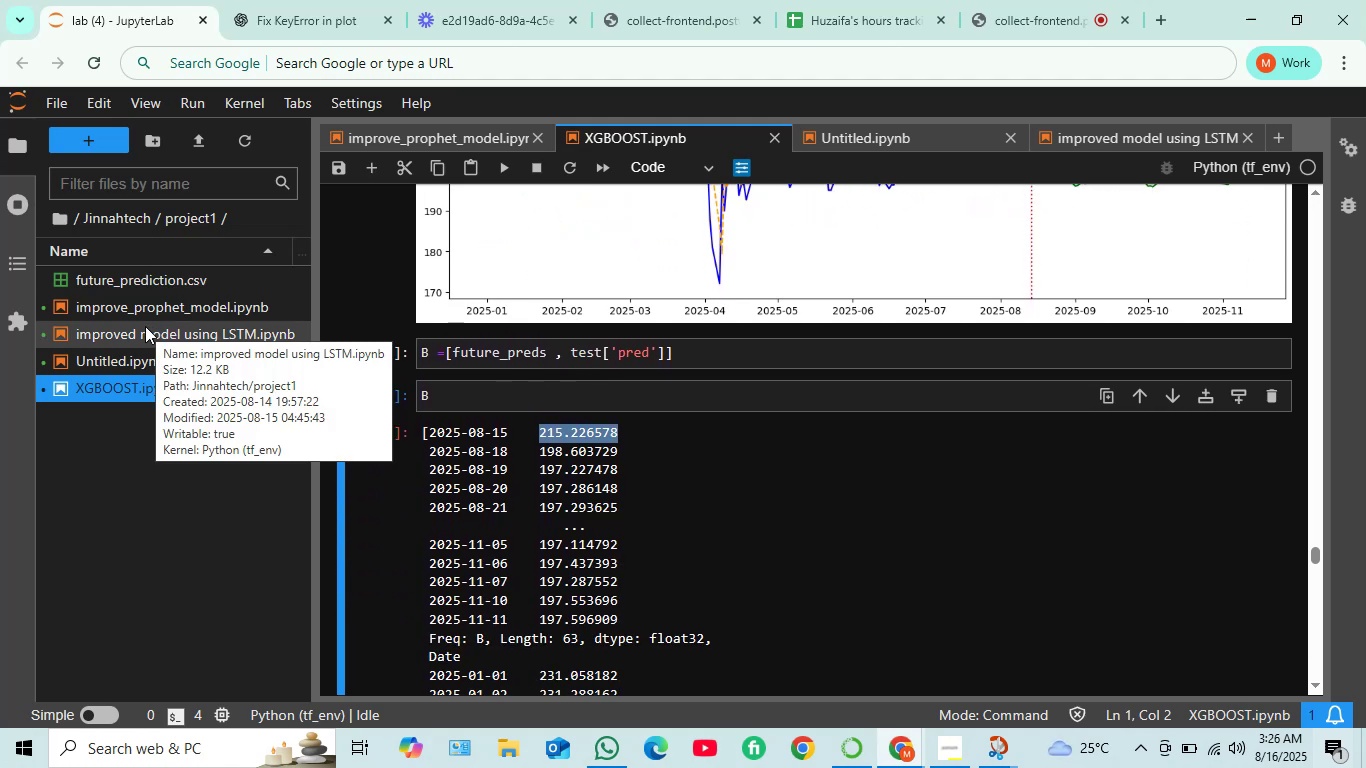 
wait(10.07)
 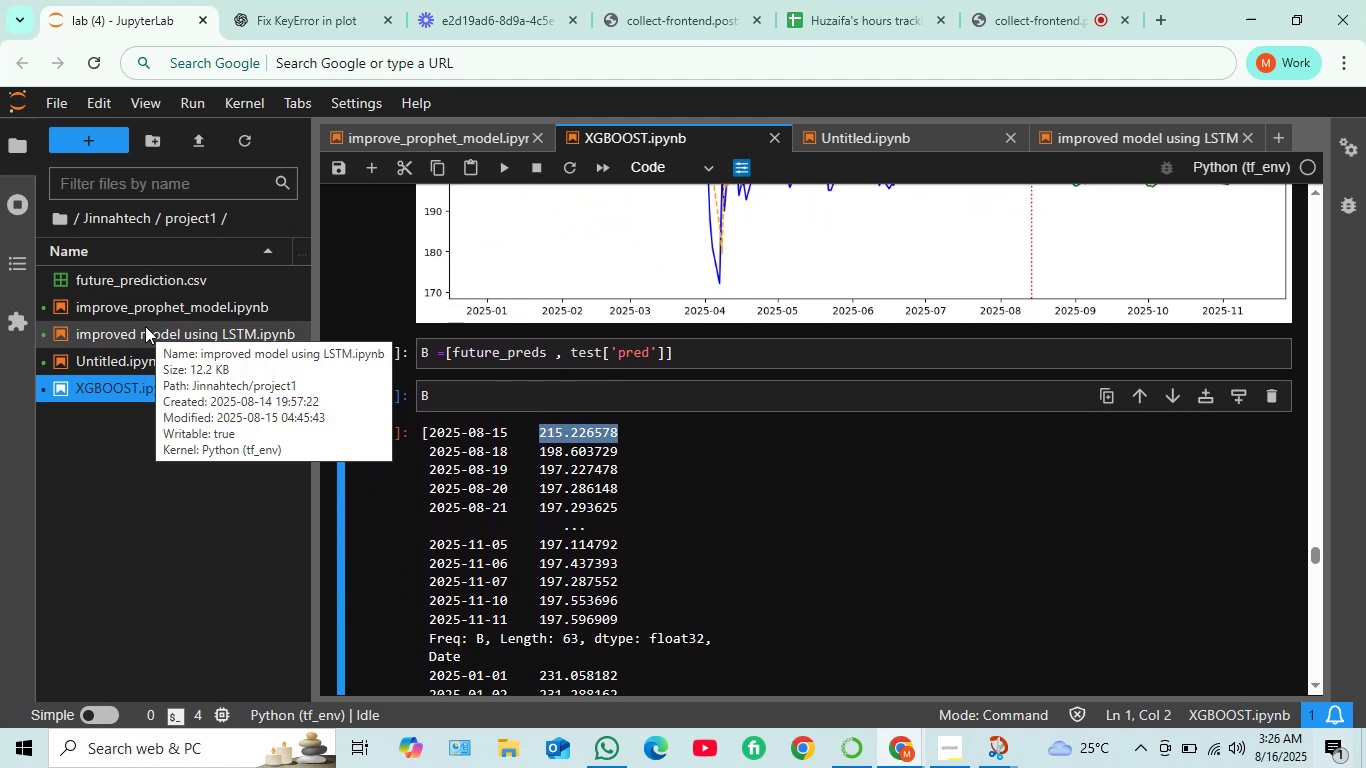 
left_click([418, 141])
 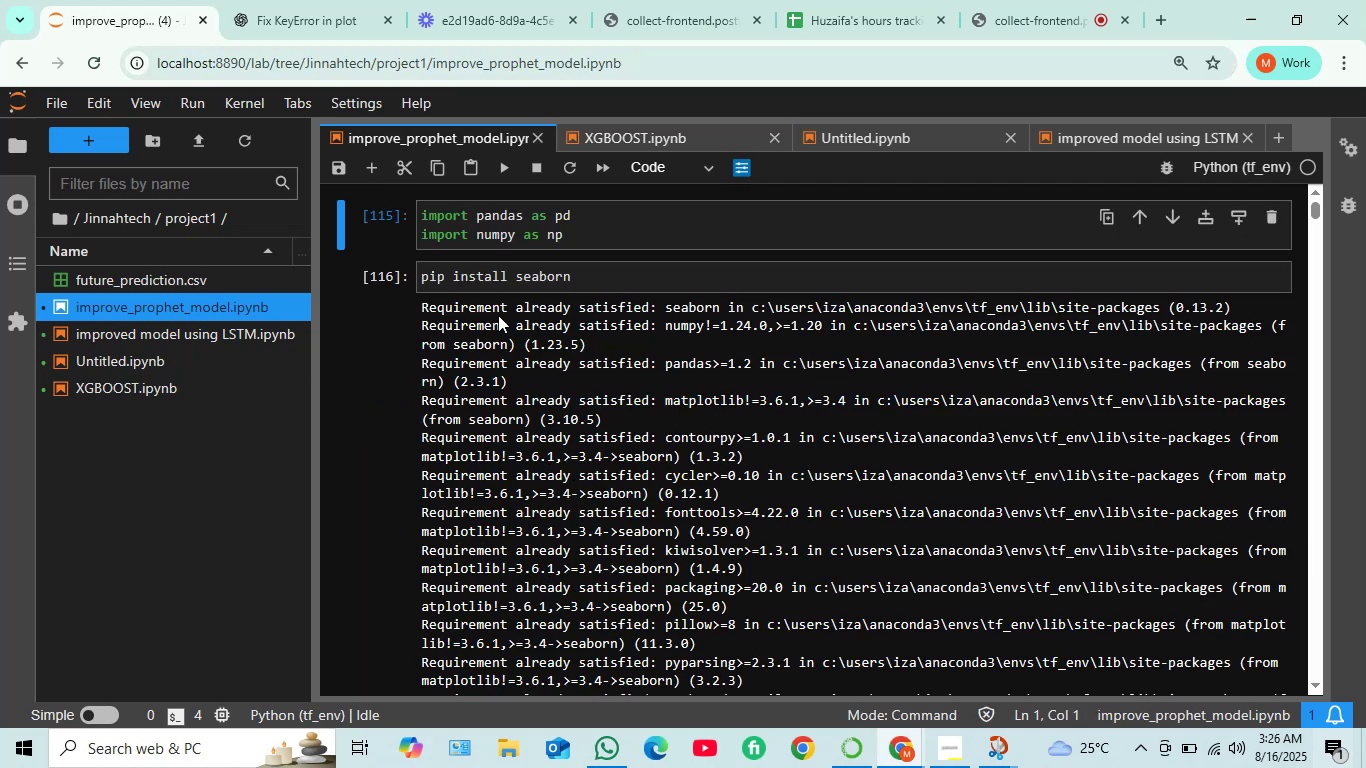 
scroll: coordinate [523, 356], scroll_direction: down, amount: 72.0
 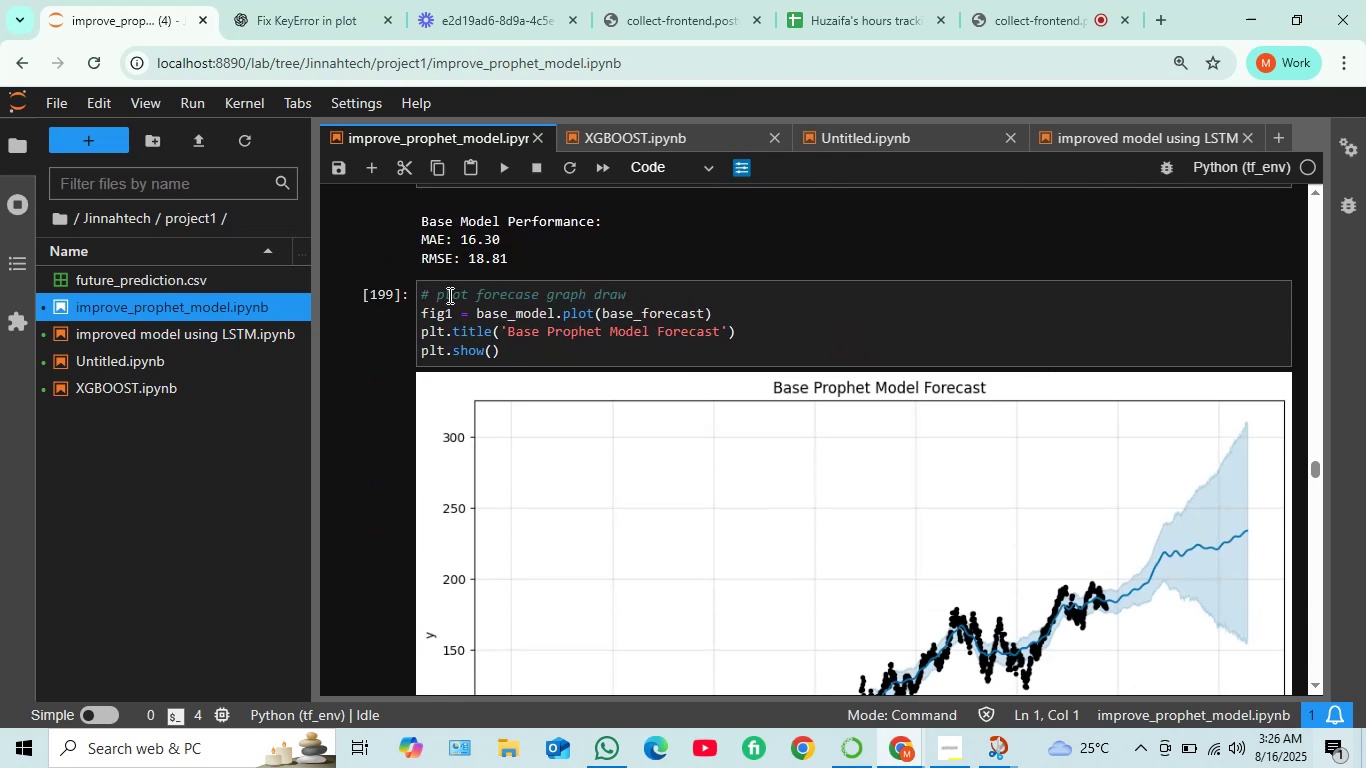 
scroll: coordinate [448, 295], scroll_direction: up, amount: 1.0
 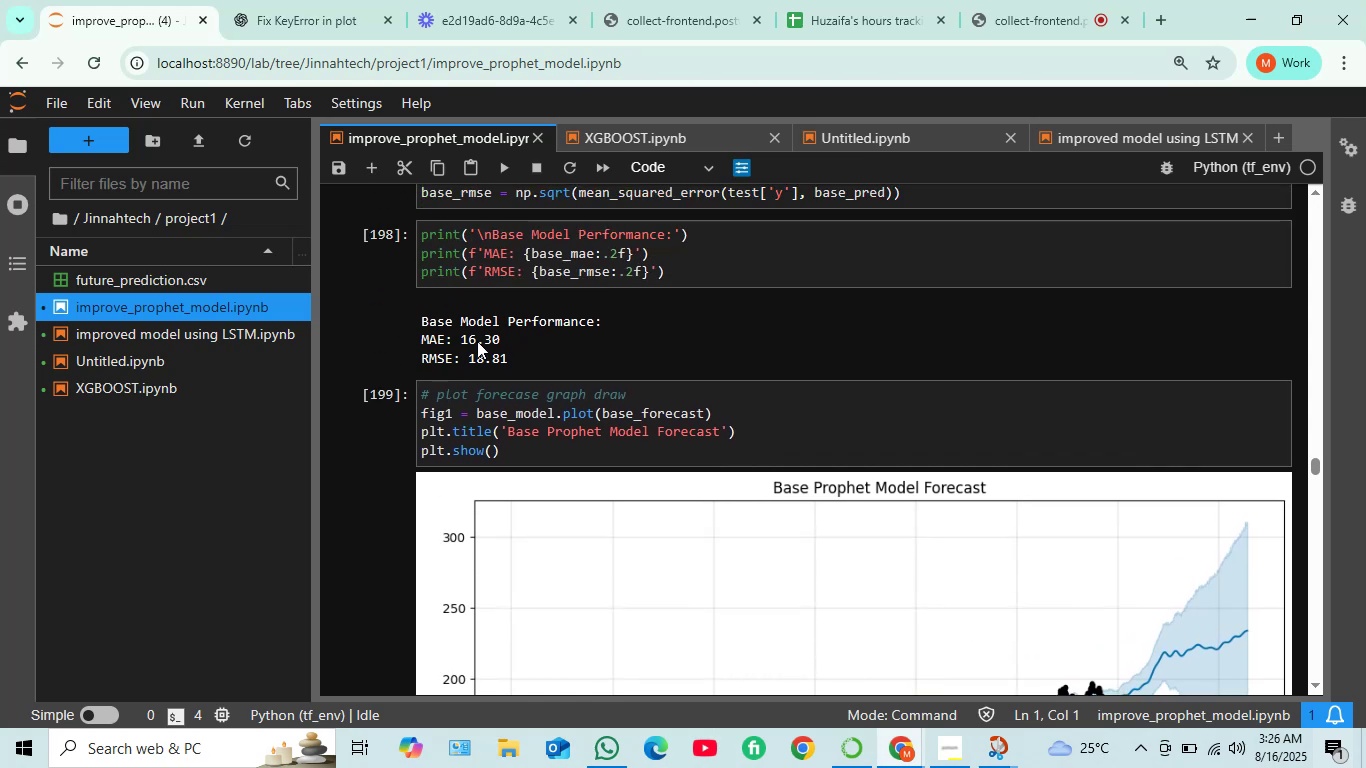 
scroll: coordinate [540, 396], scroll_direction: down, amount: 9.0
 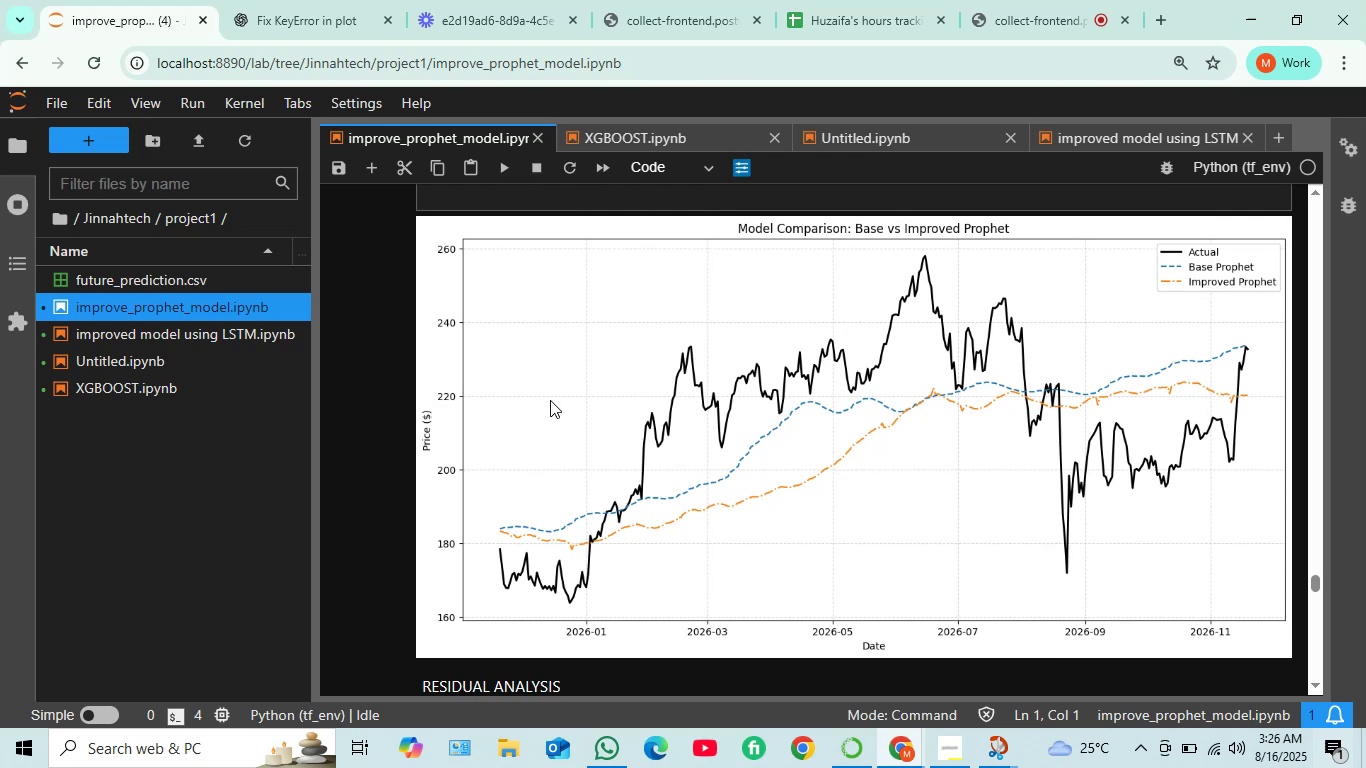 
wait(14.56)
 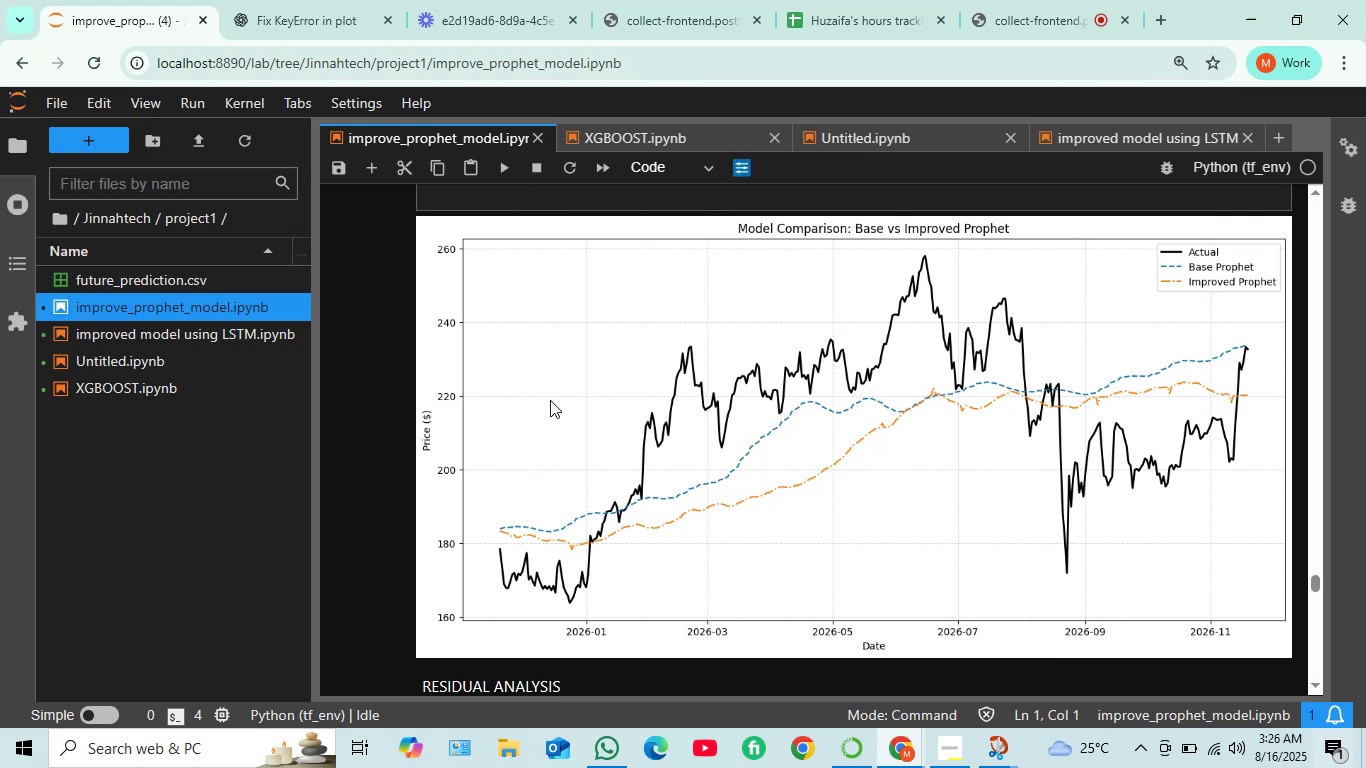 
scroll: coordinate [743, 378], scroll_direction: down, amount: 1.0
 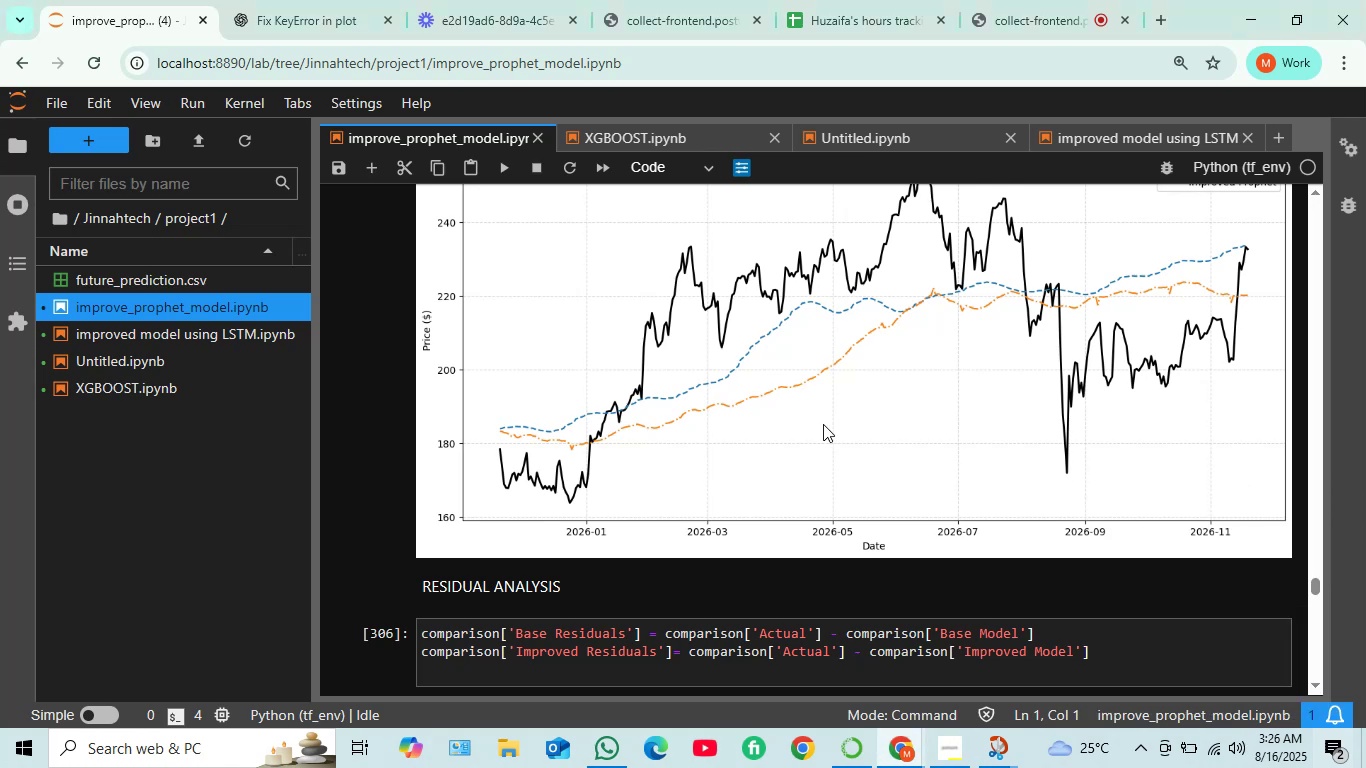 
wait(5.68)
 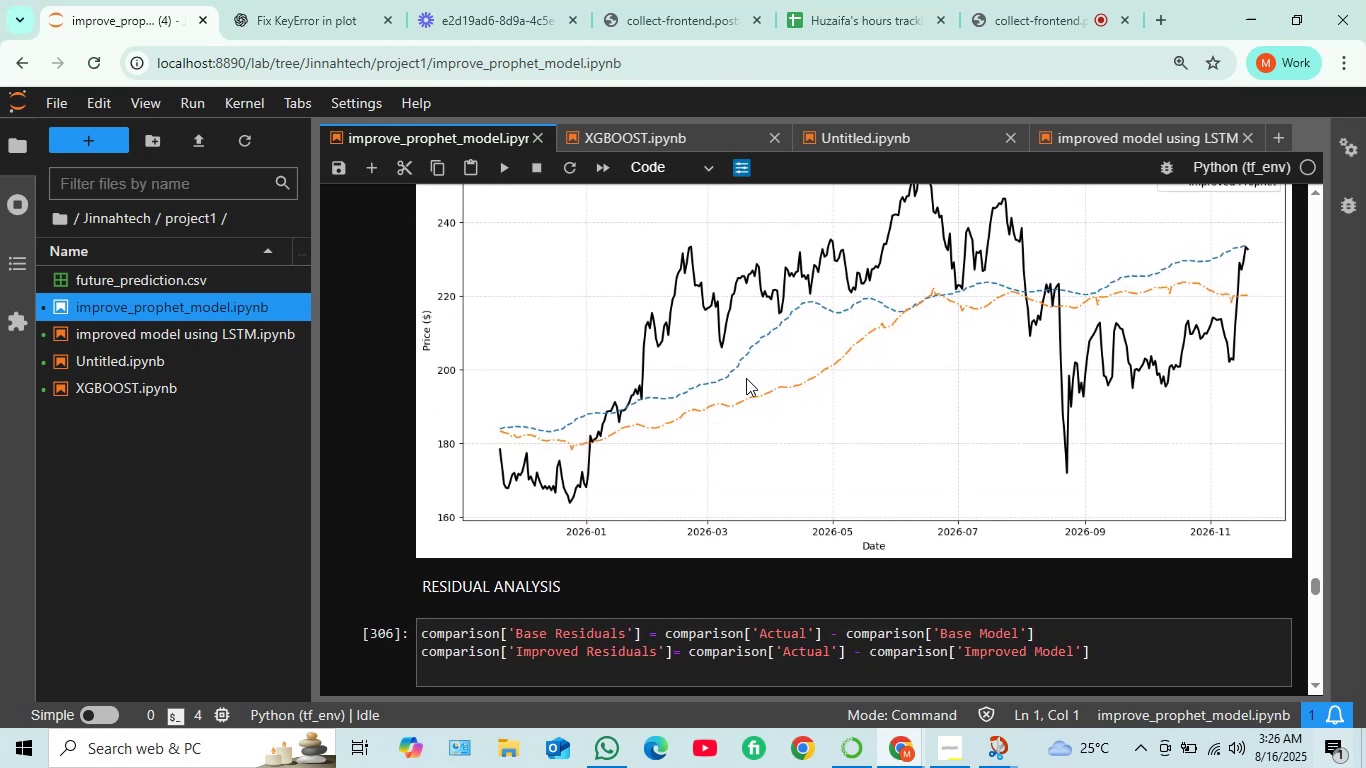 
scroll: coordinate [702, 428], scroll_direction: down, amount: 16.0
 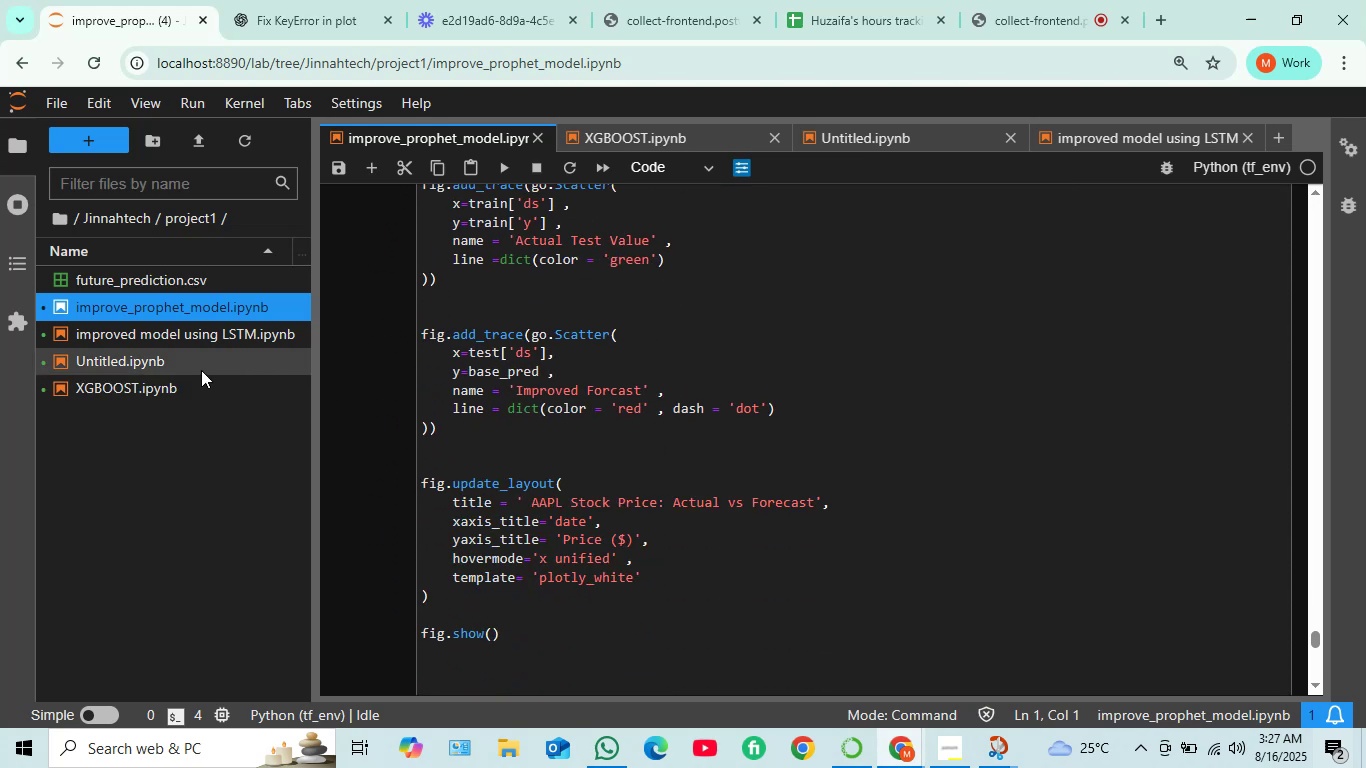 
mouse_move([149, 361])
 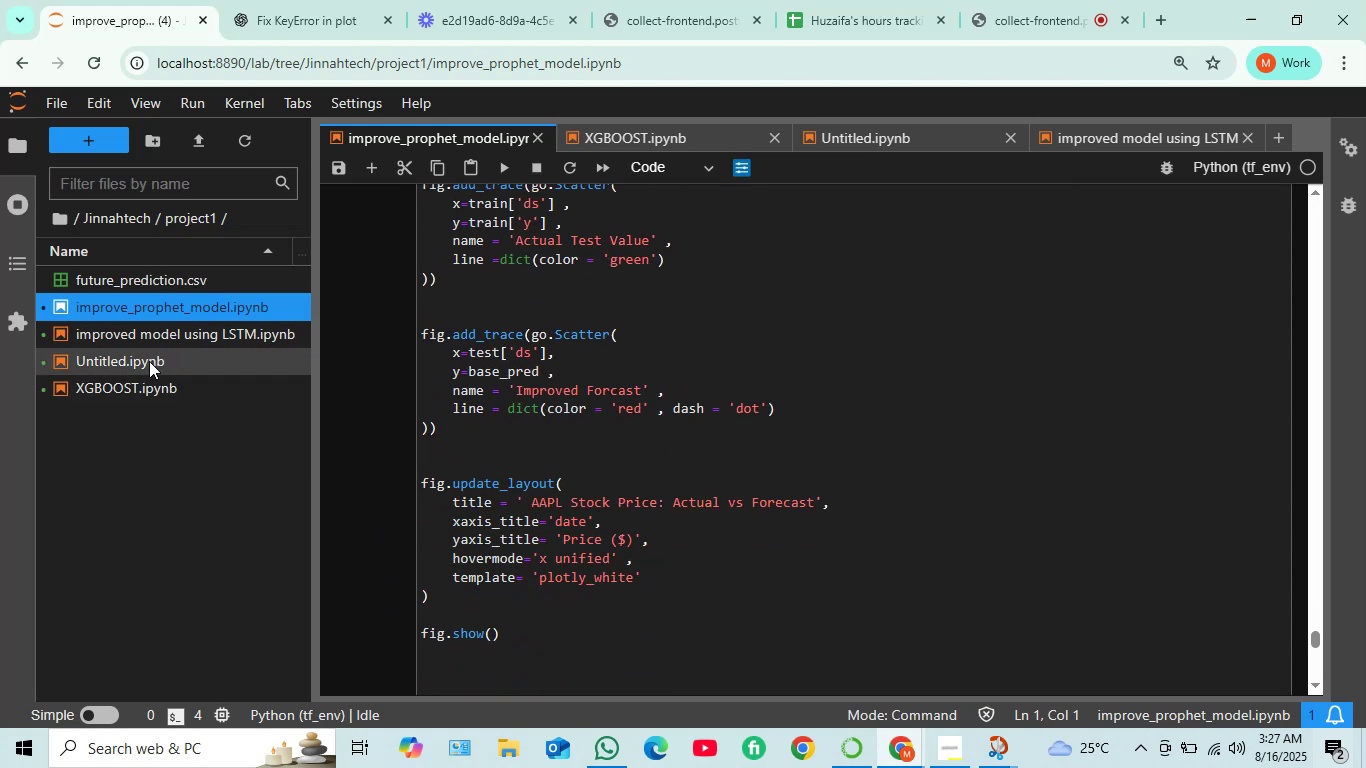 
mouse_move([170, 348])
 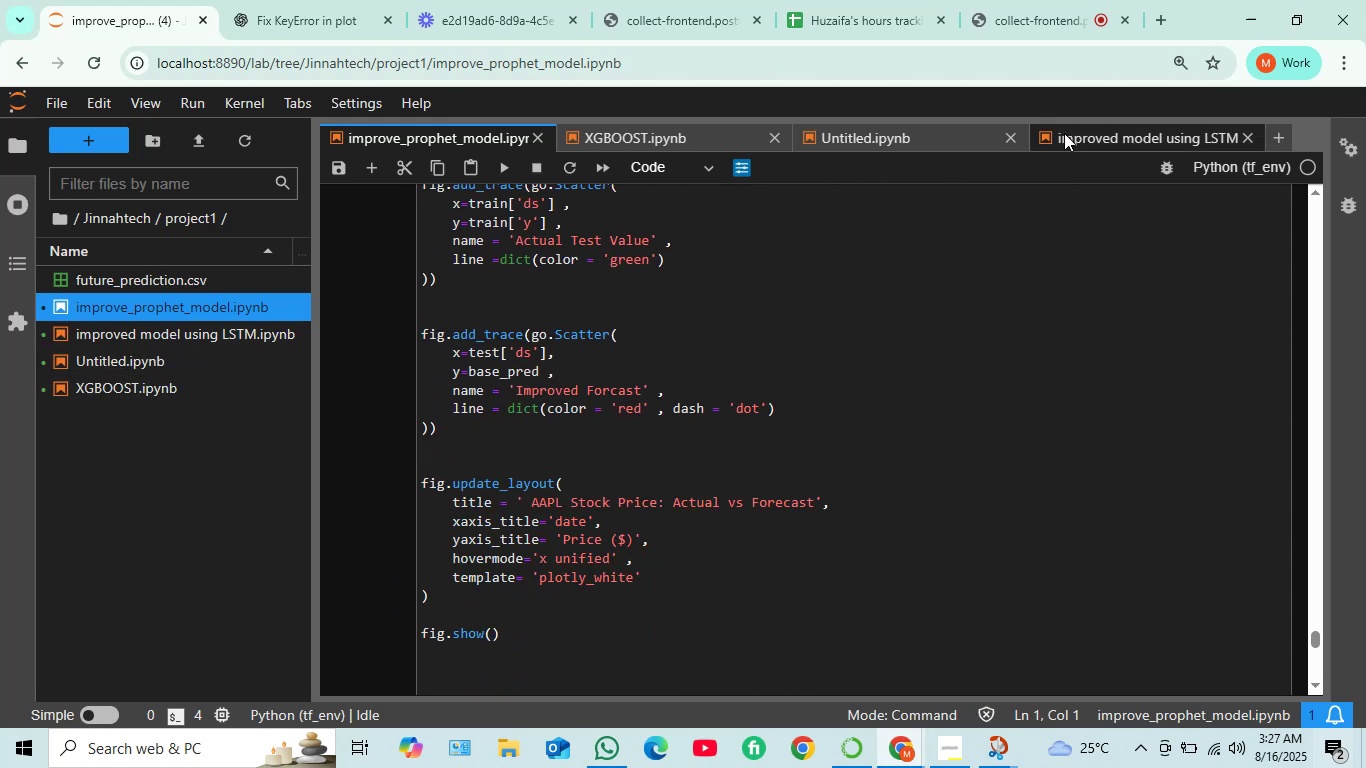 
left_click([1084, 133])
 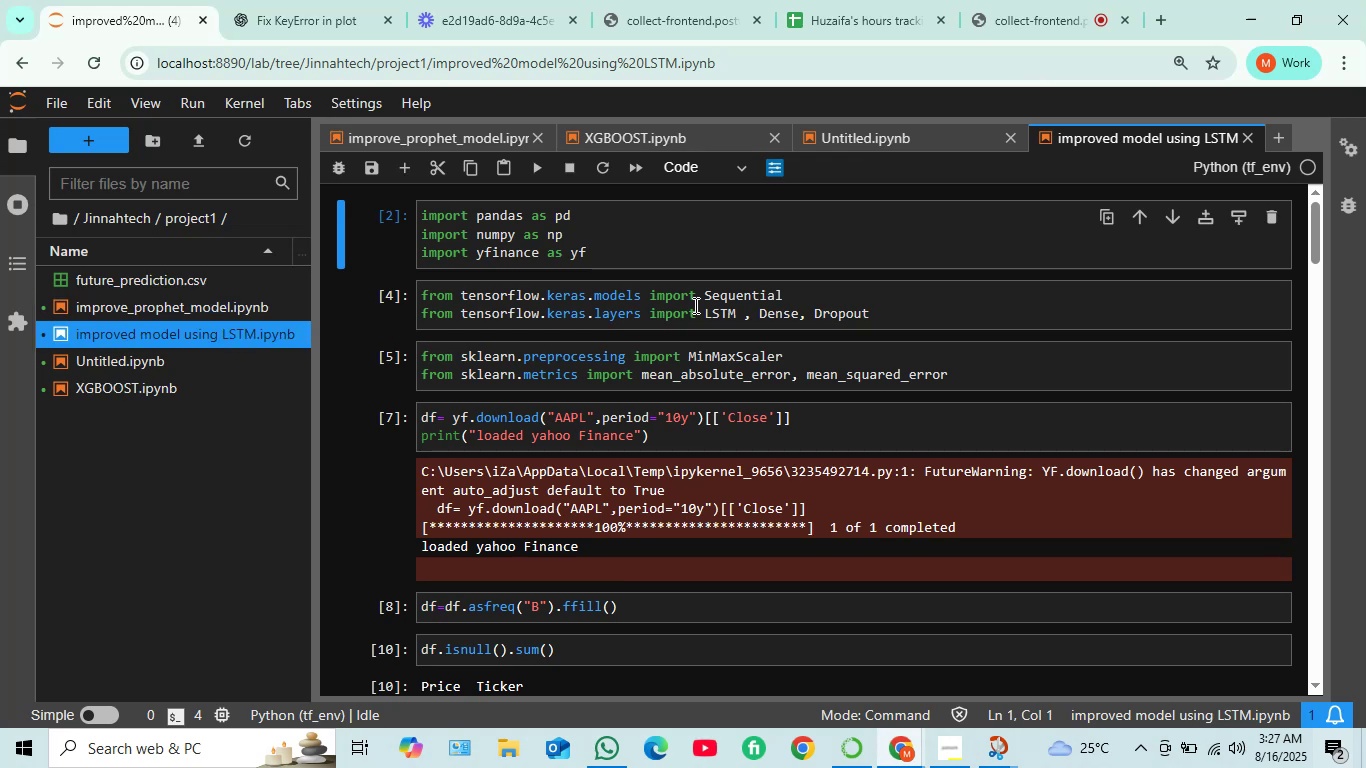 
scroll: coordinate [493, 471], scroll_direction: down, amount: 28.0
 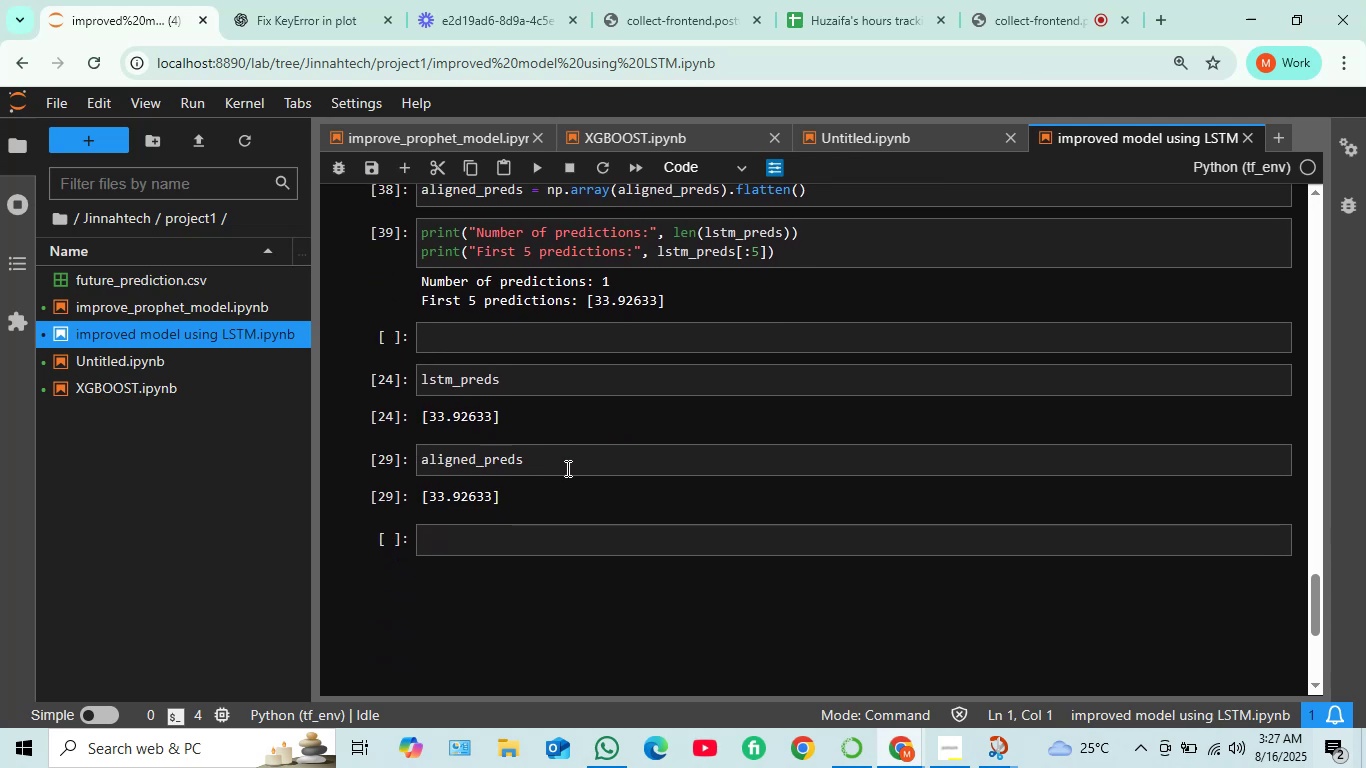 
scroll: coordinate [555, 379], scroll_direction: up, amount: 7.0
 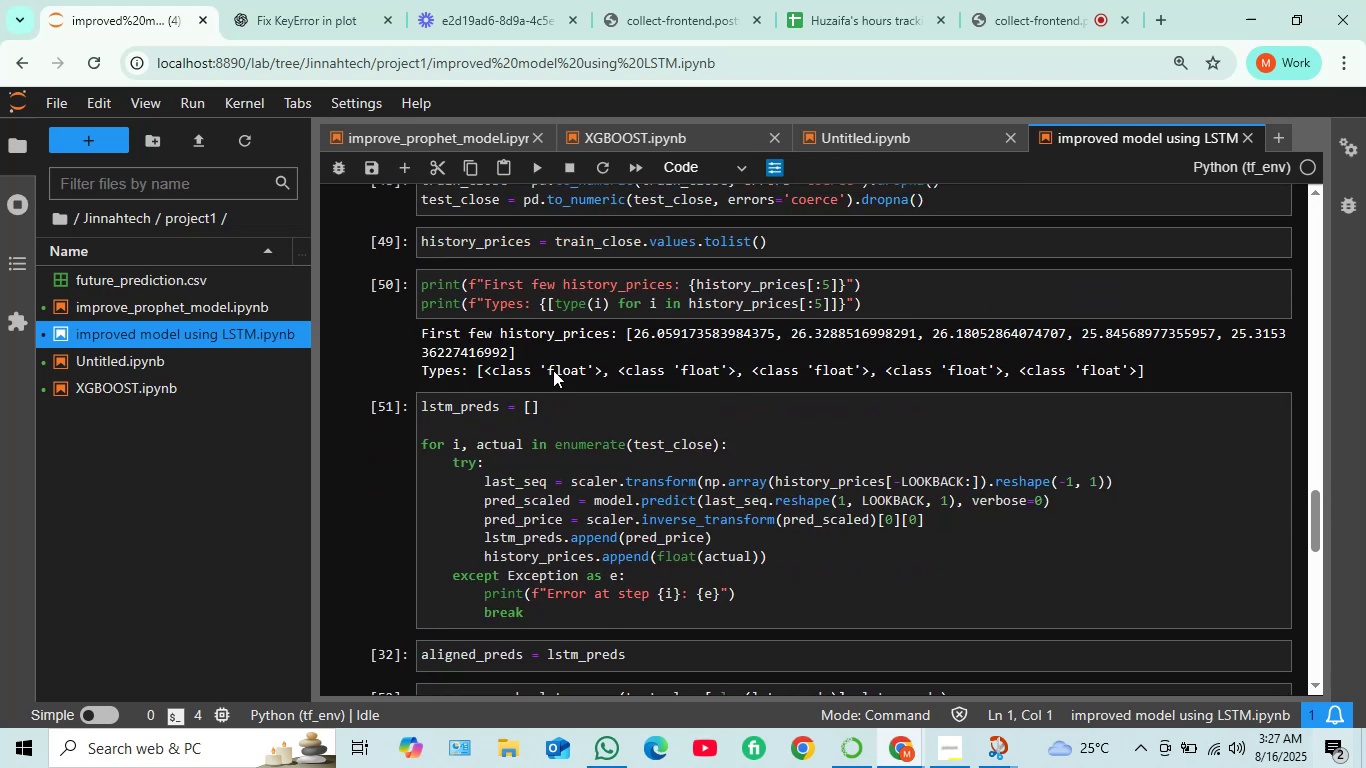 
scroll: coordinate [603, 478], scroll_direction: up, amount: 20.0
 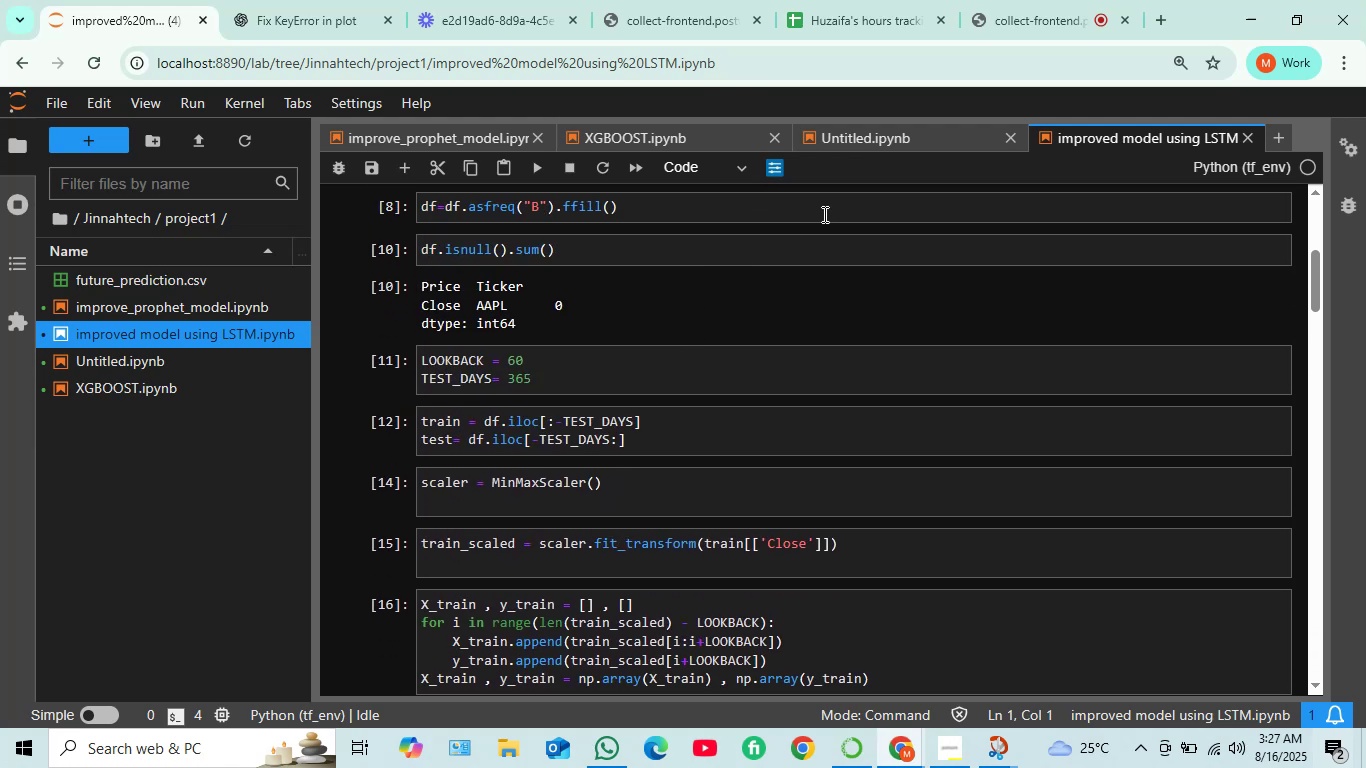 
left_click([861, 139])
 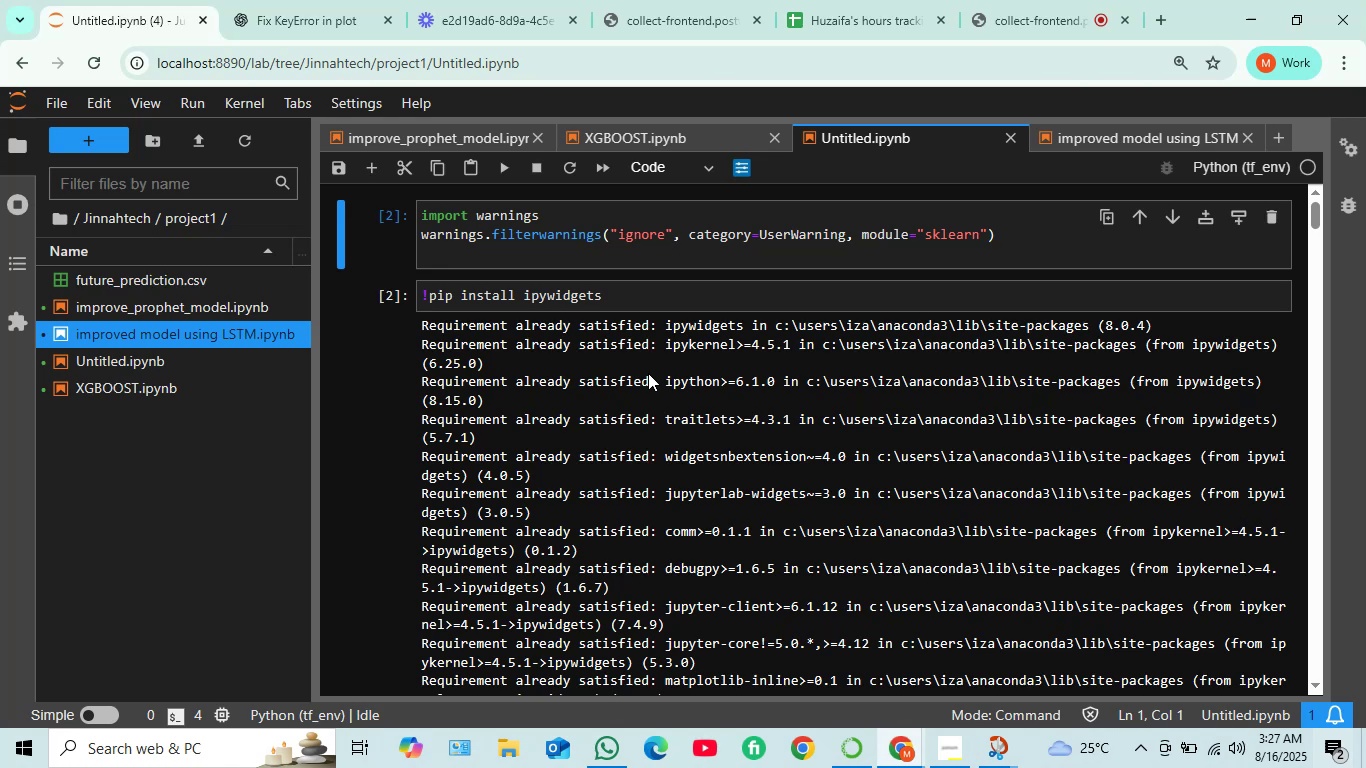 
scroll: coordinate [648, 373], scroll_direction: up, amount: 7.0
 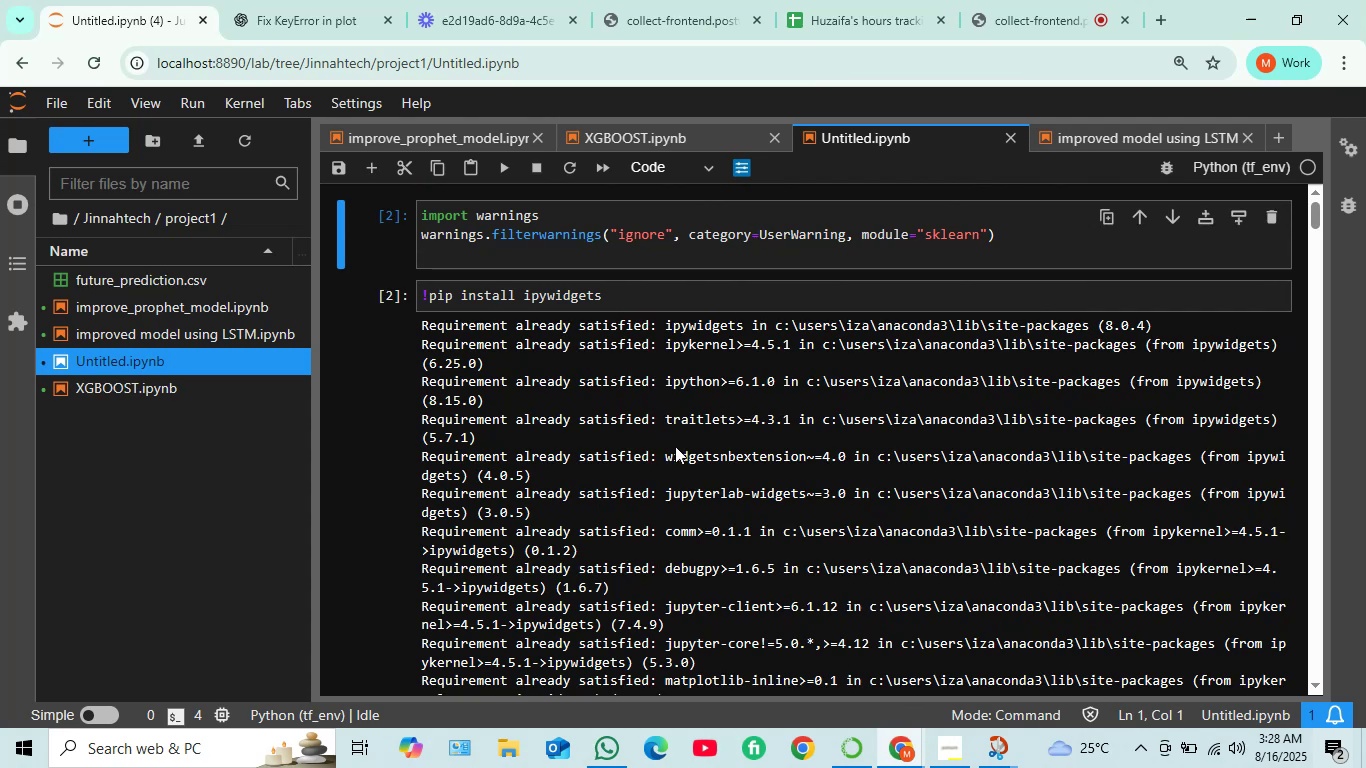 
wait(11.99)
 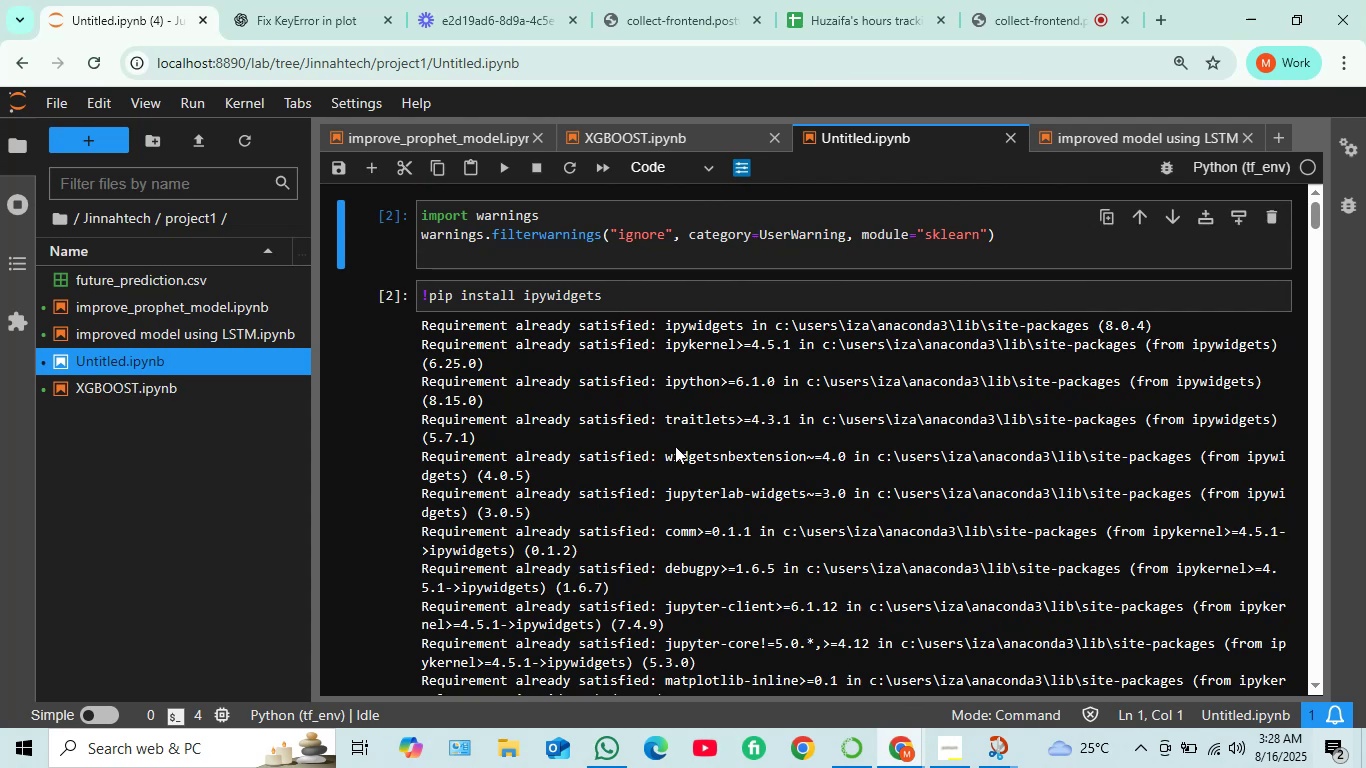 
scroll: coordinate [507, 377], scroll_direction: down, amount: 25.0
 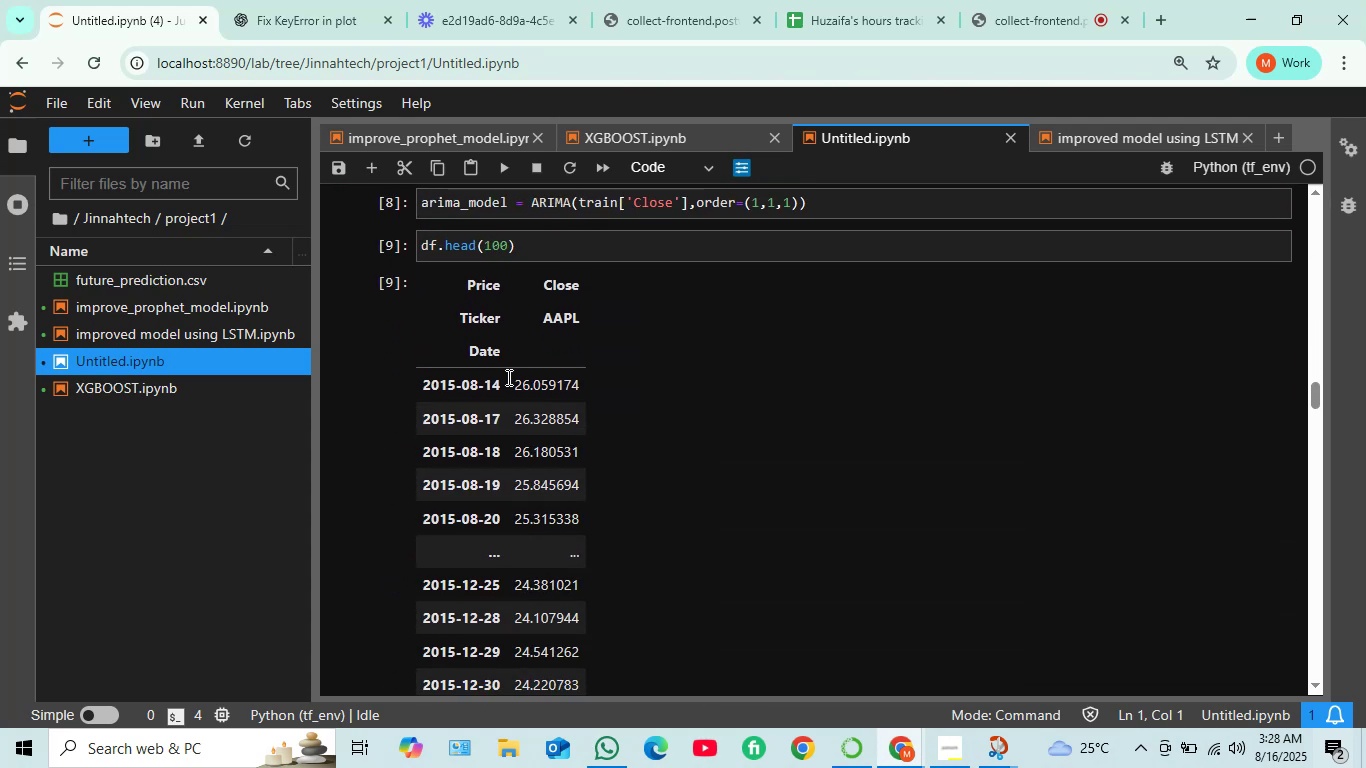 
scroll: coordinate [515, 366], scroll_direction: up, amount: 2.0
 